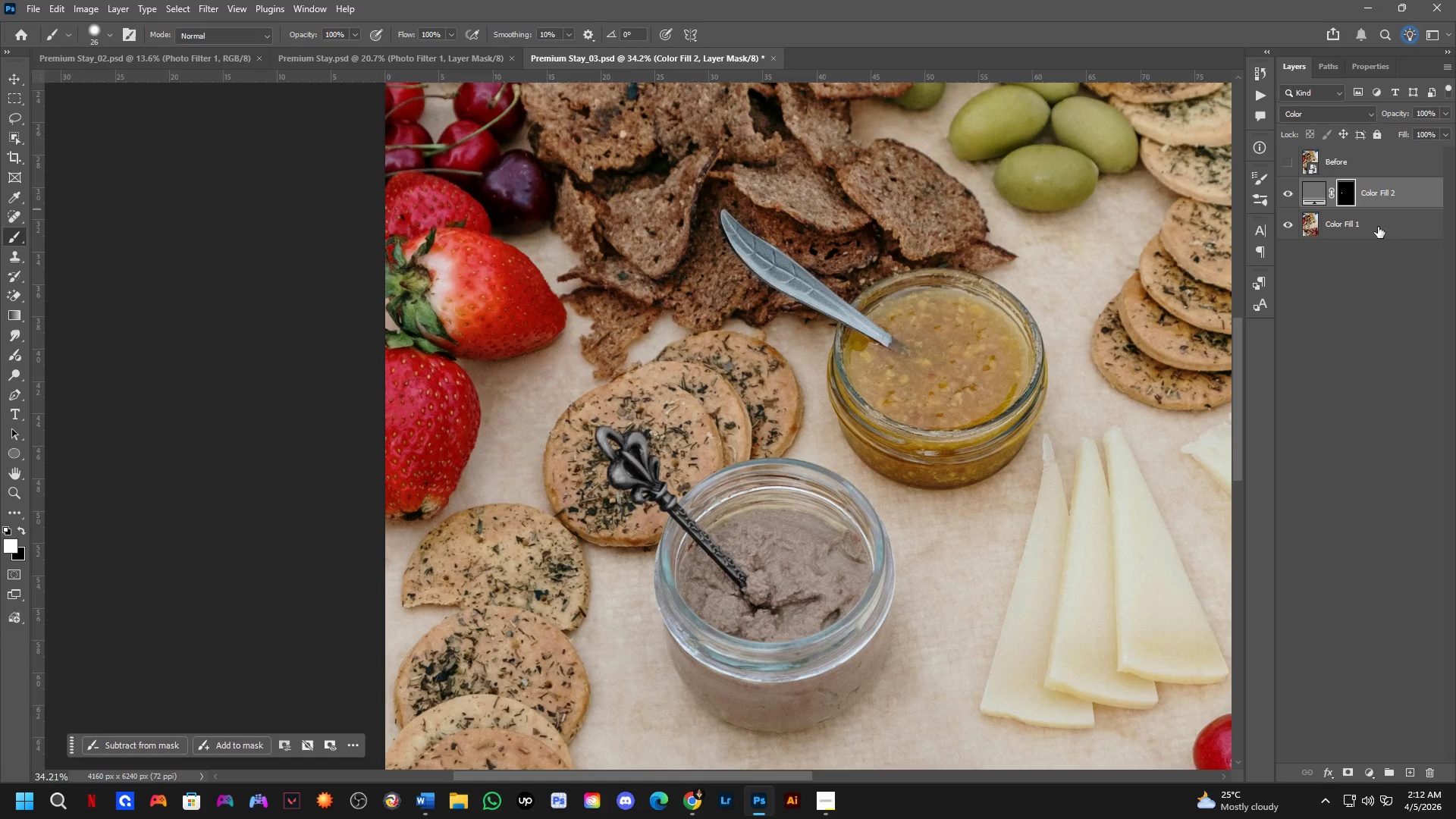 
left_click([1378, 227])
 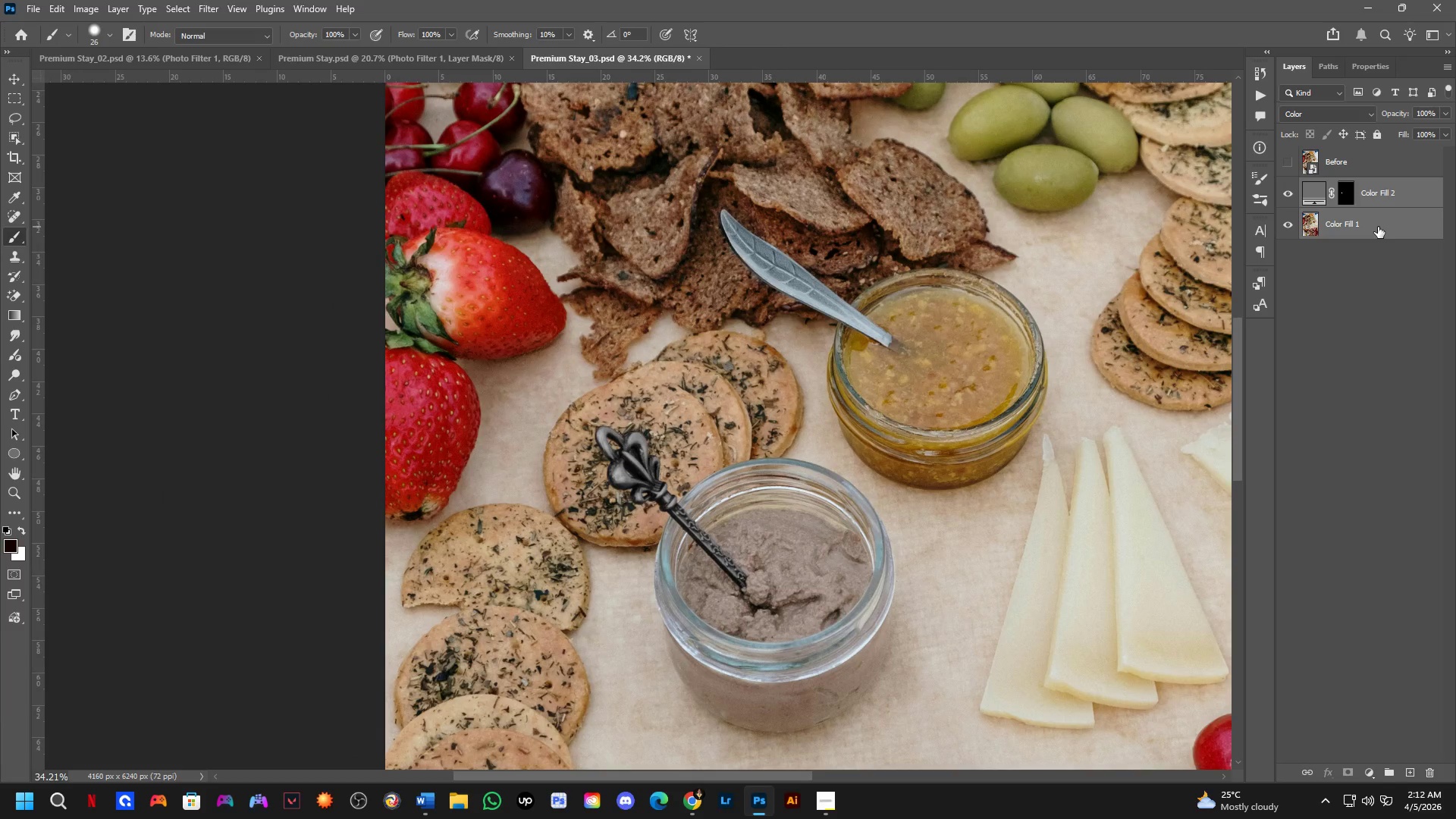 
key(Control+E)
 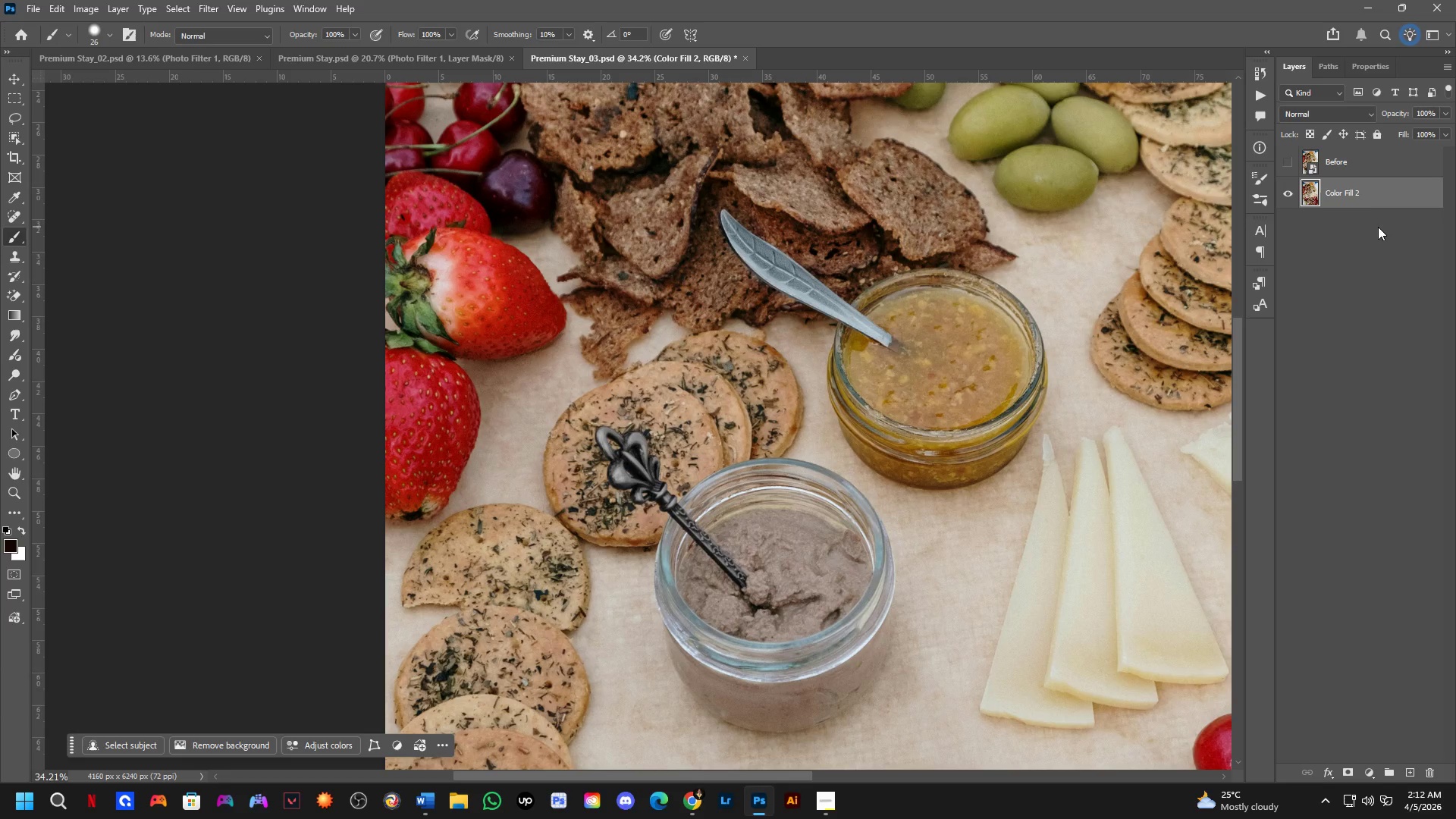 
wait(11.56)
 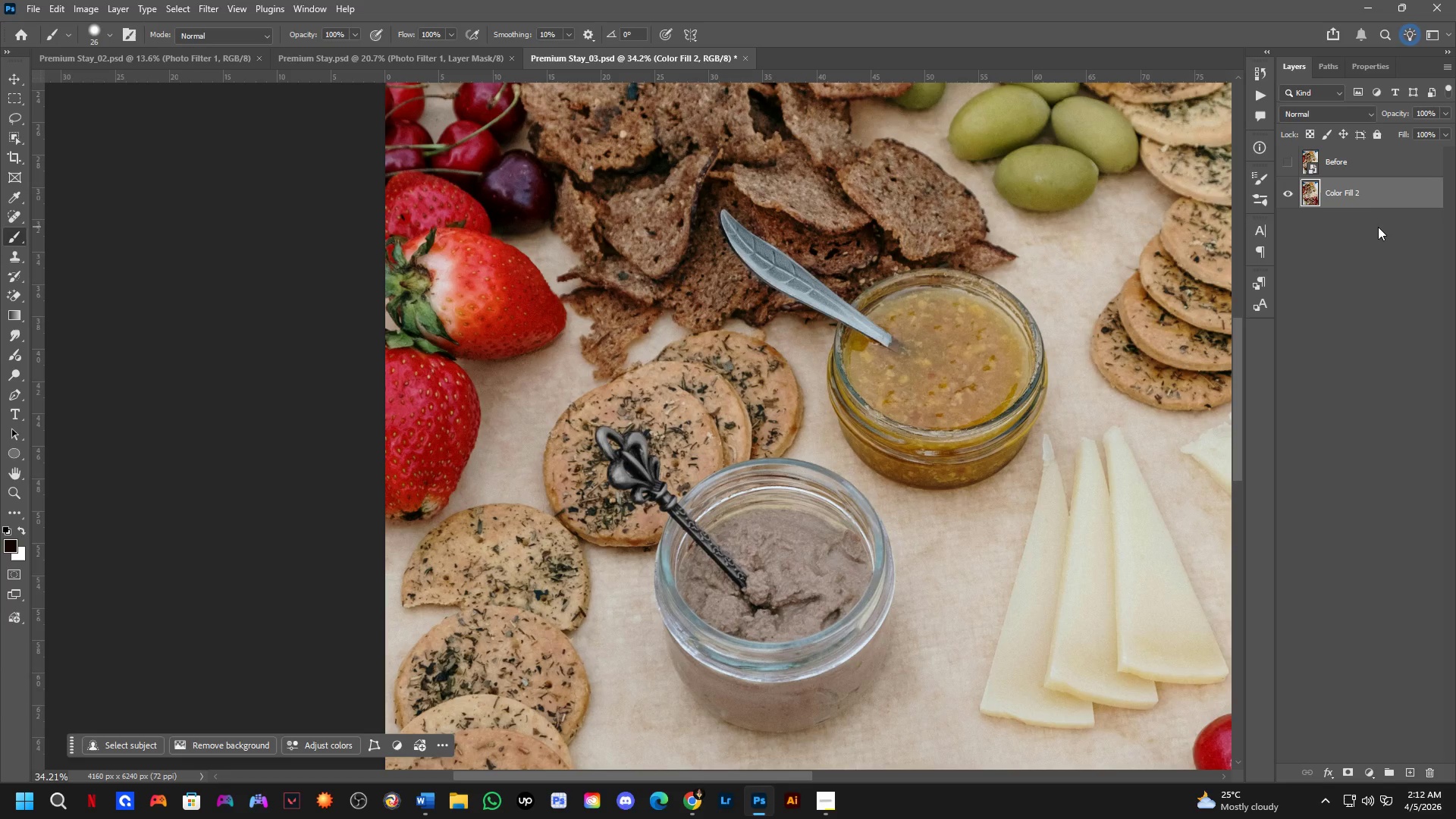 
scroll: coordinate [1142, 121], scroll_direction: down, amount: 10.0
 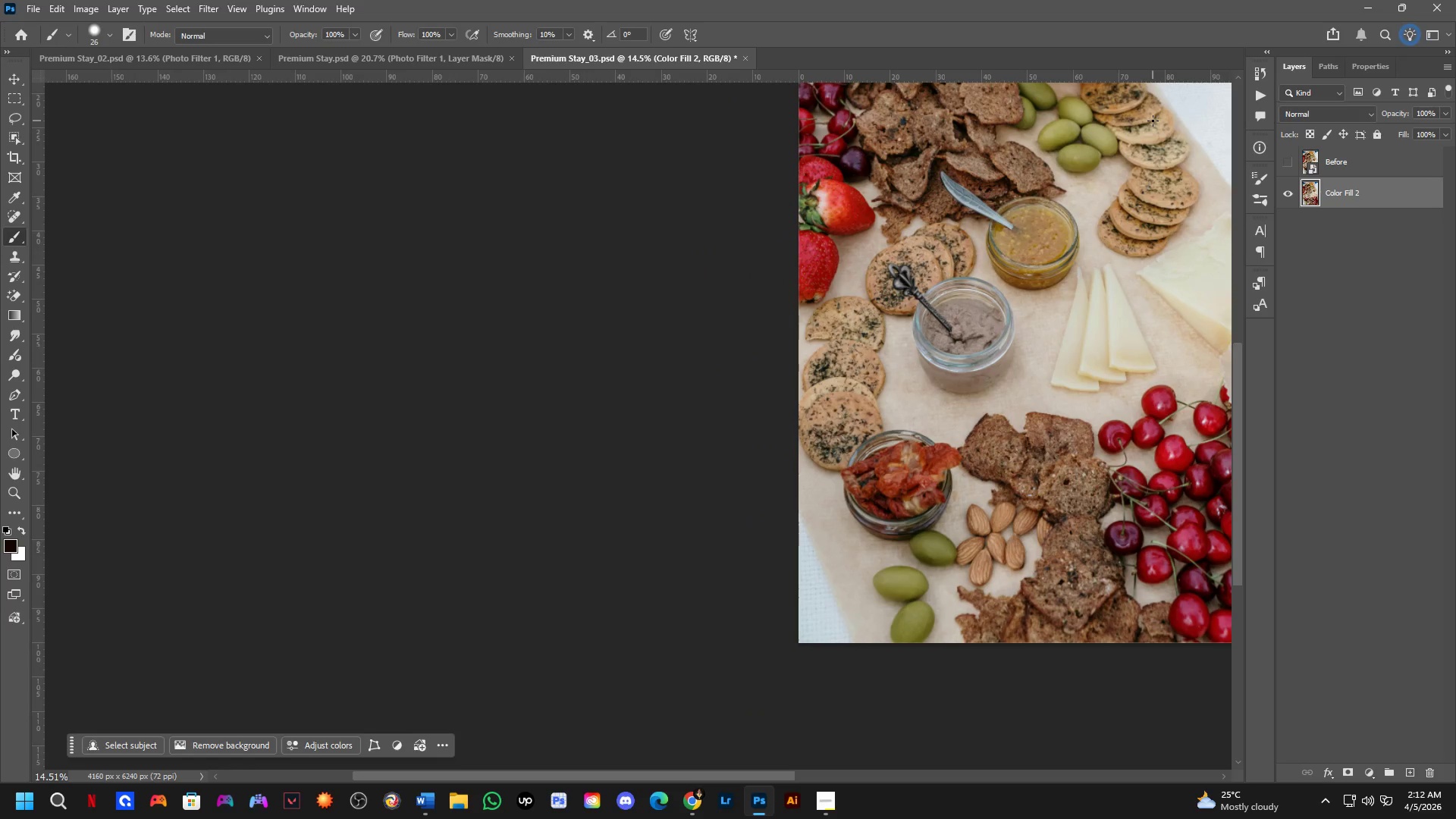 
scroll: coordinate [1160, 118], scroll_direction: up, amount: 7.0
 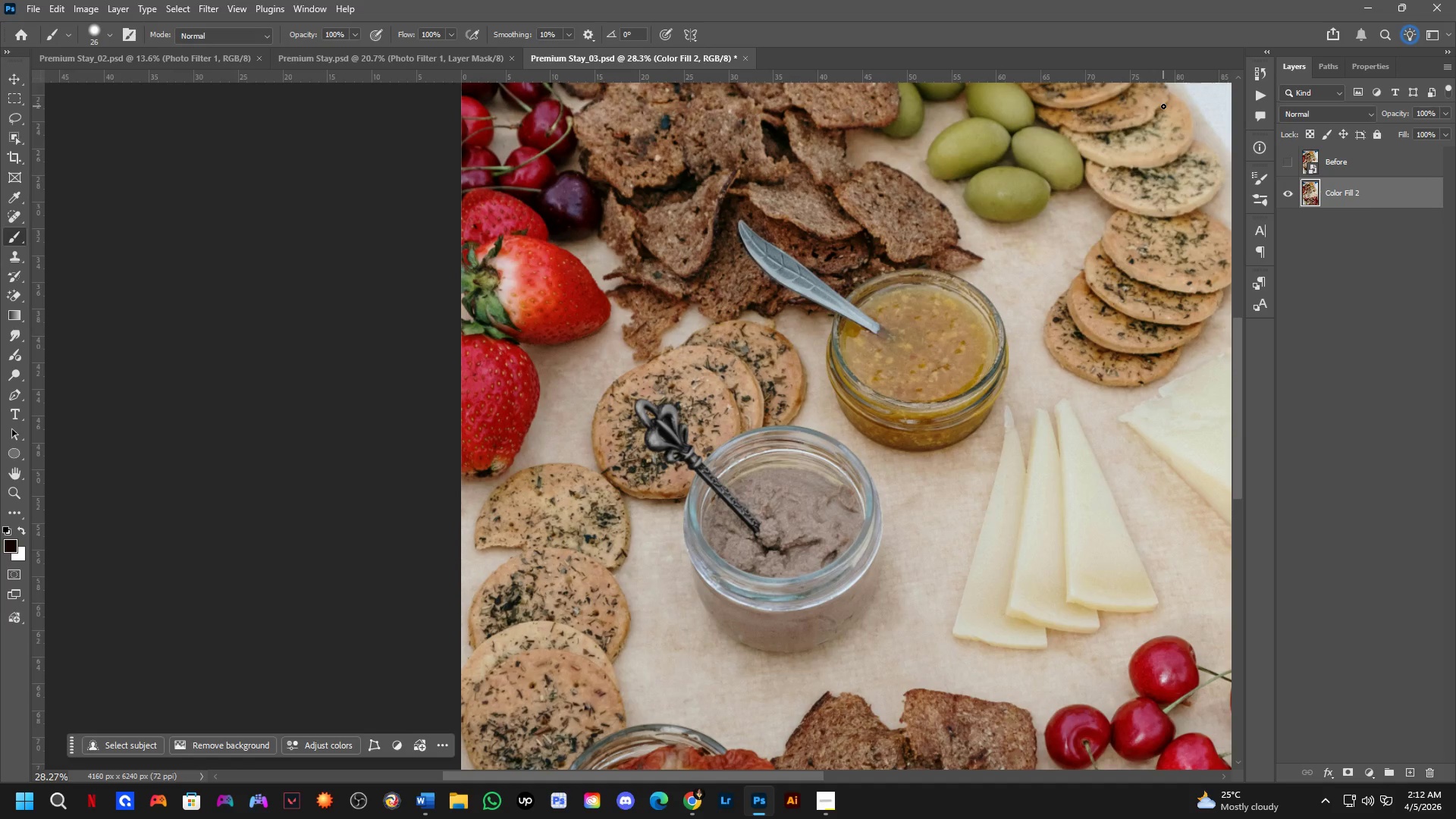 
scroll: coordinate [1164, 104], scroll_direction: down, amount: 13.0
 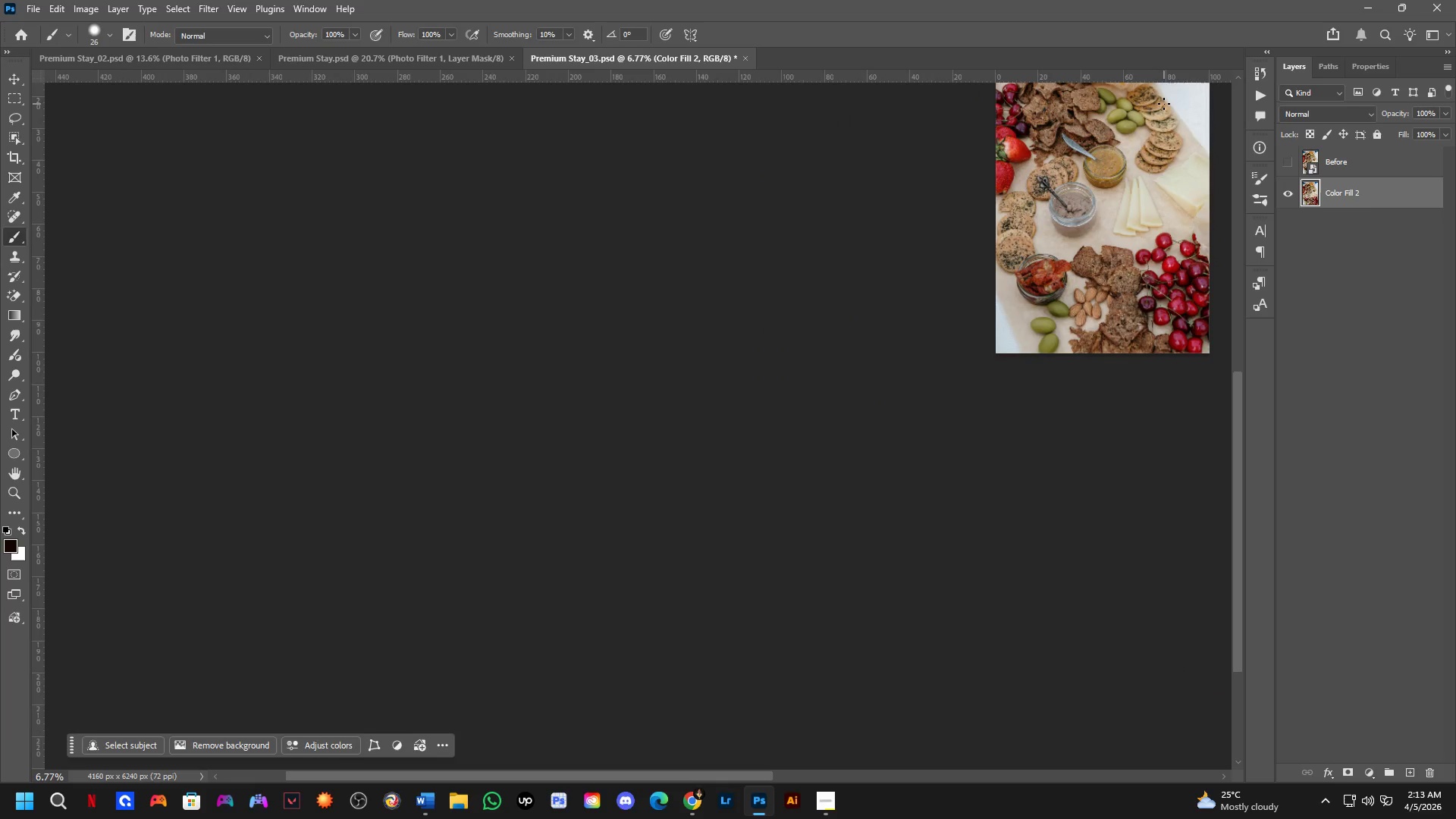 
scroll: coordinate [1164, 104], scroll_direction: up, amount: 7.0
 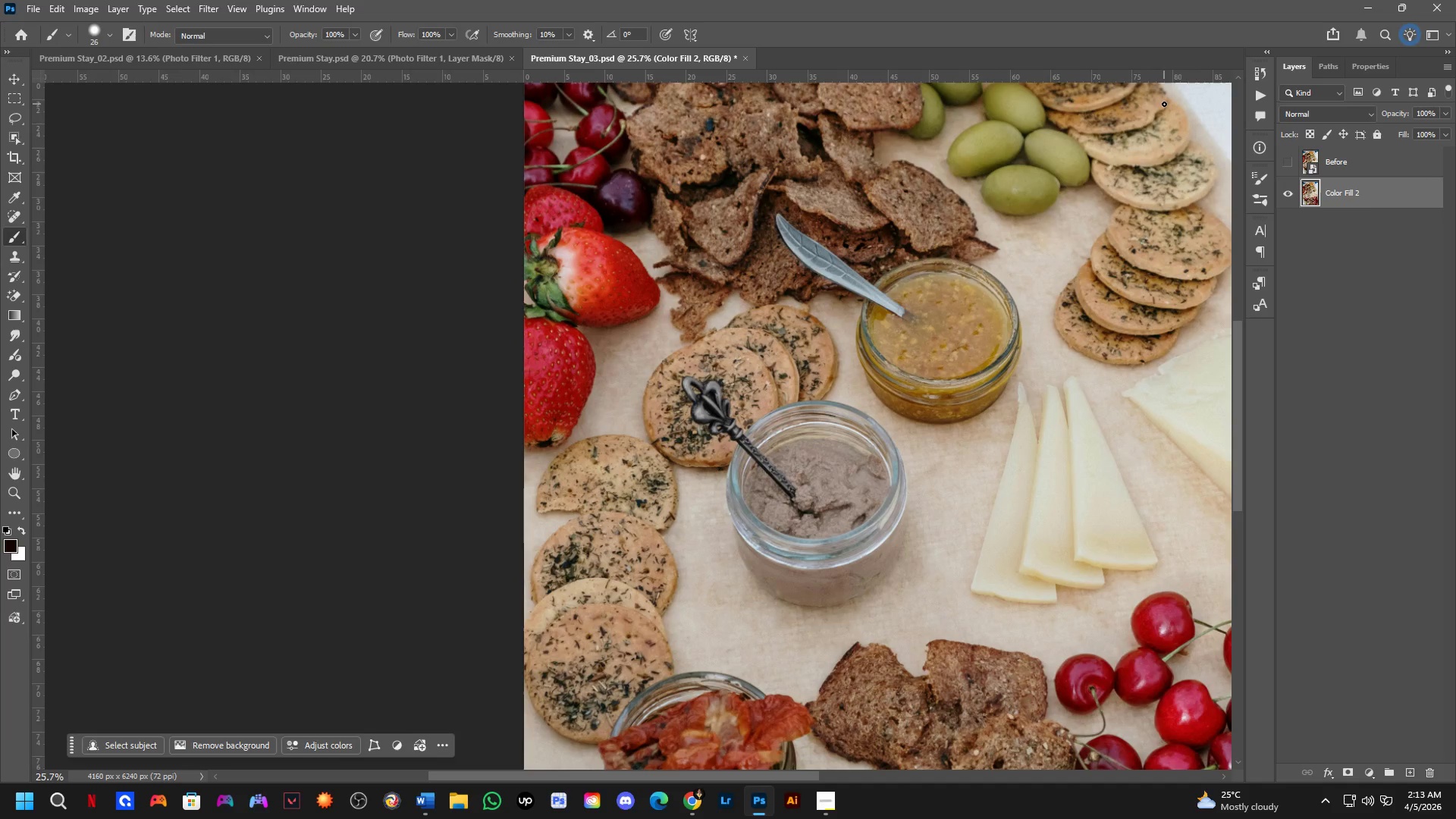 
scroll: coordinate [1169, 101], scroll_direction: down, amount: 10.0
 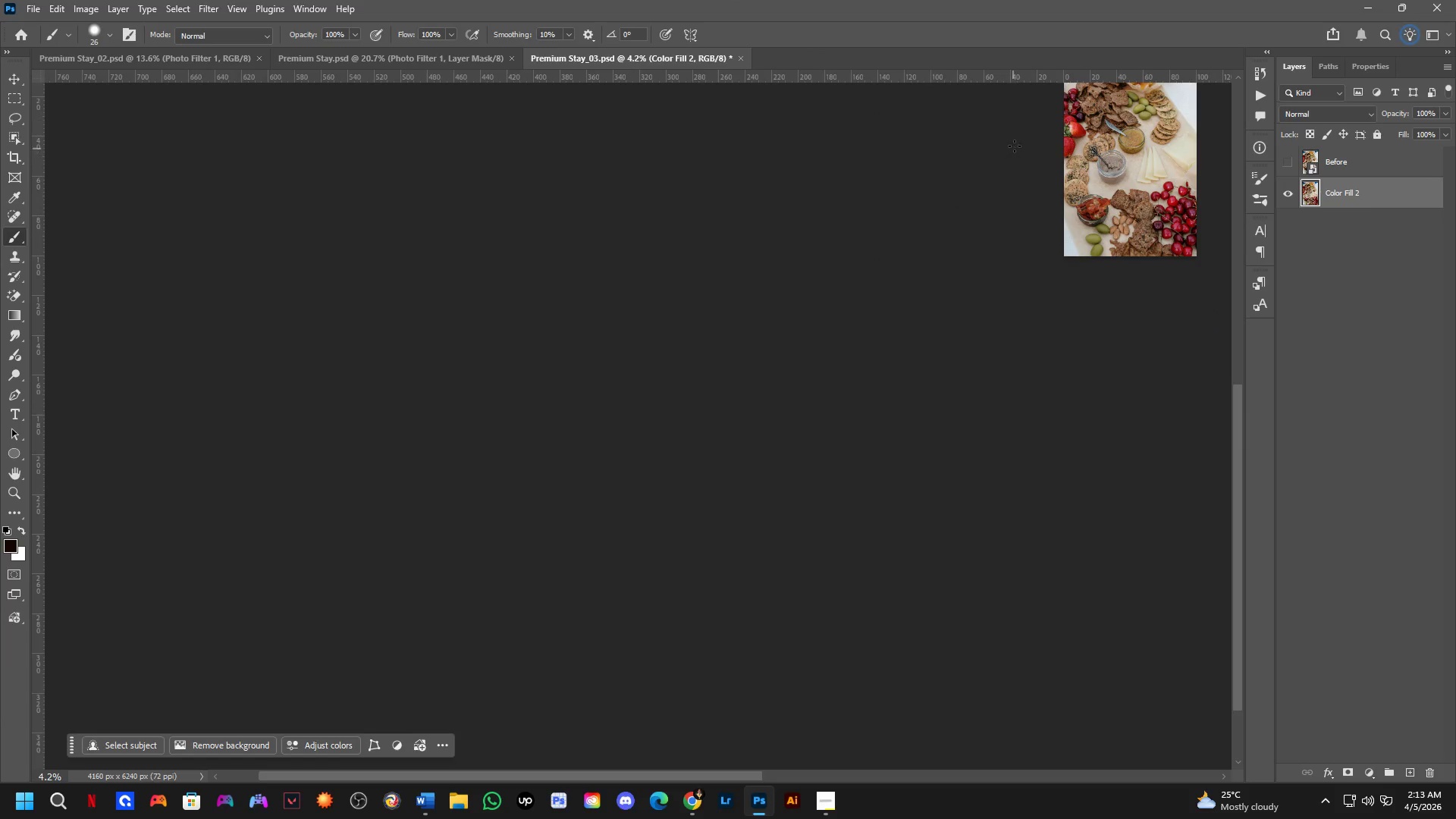 
scroll: coordinate [959, 430], scroll_direction: up, amount: 7.0
 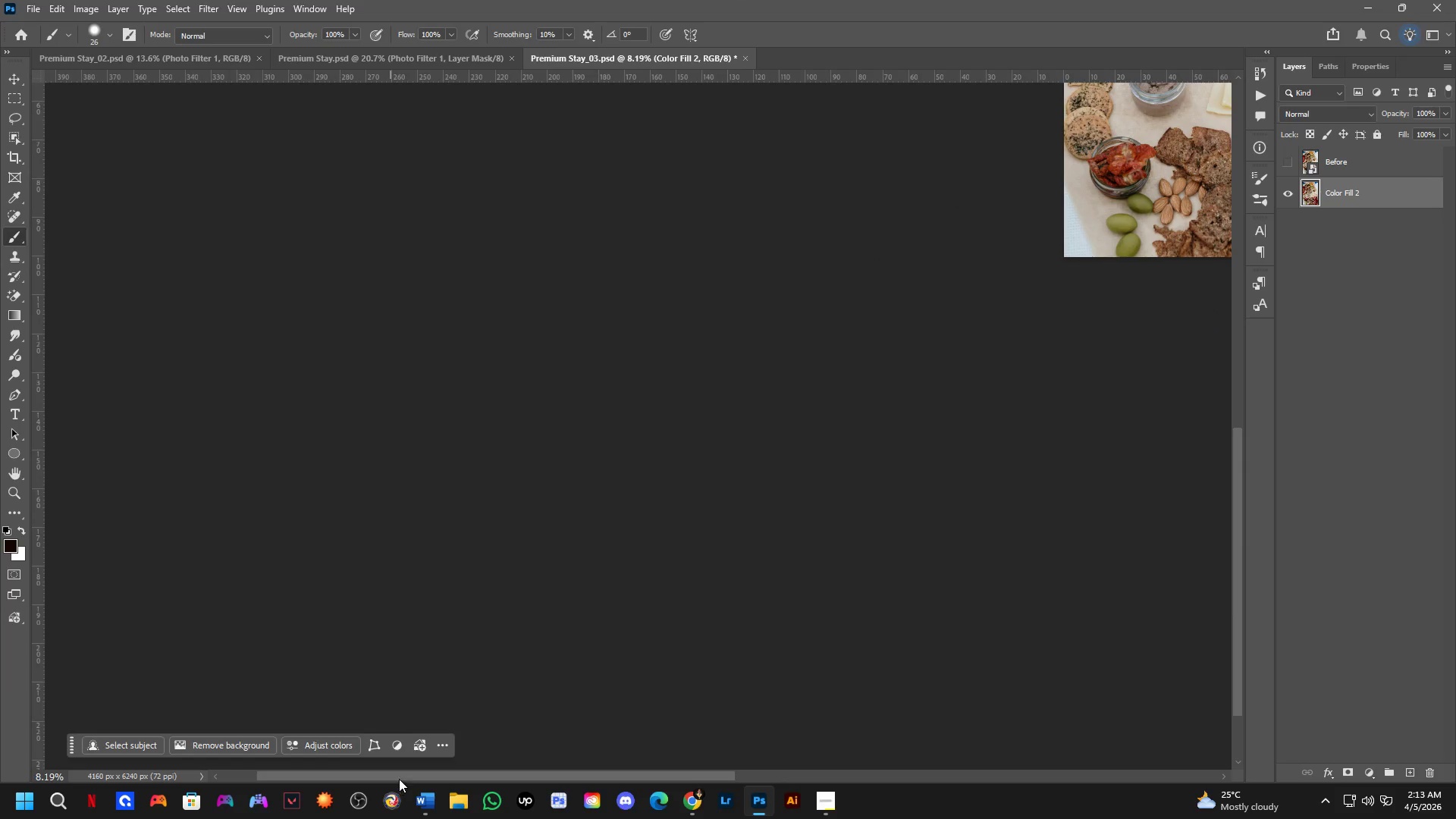 
left_click_drag(start_coordinate=[400, 774], to_coordinate=[607, 780])
 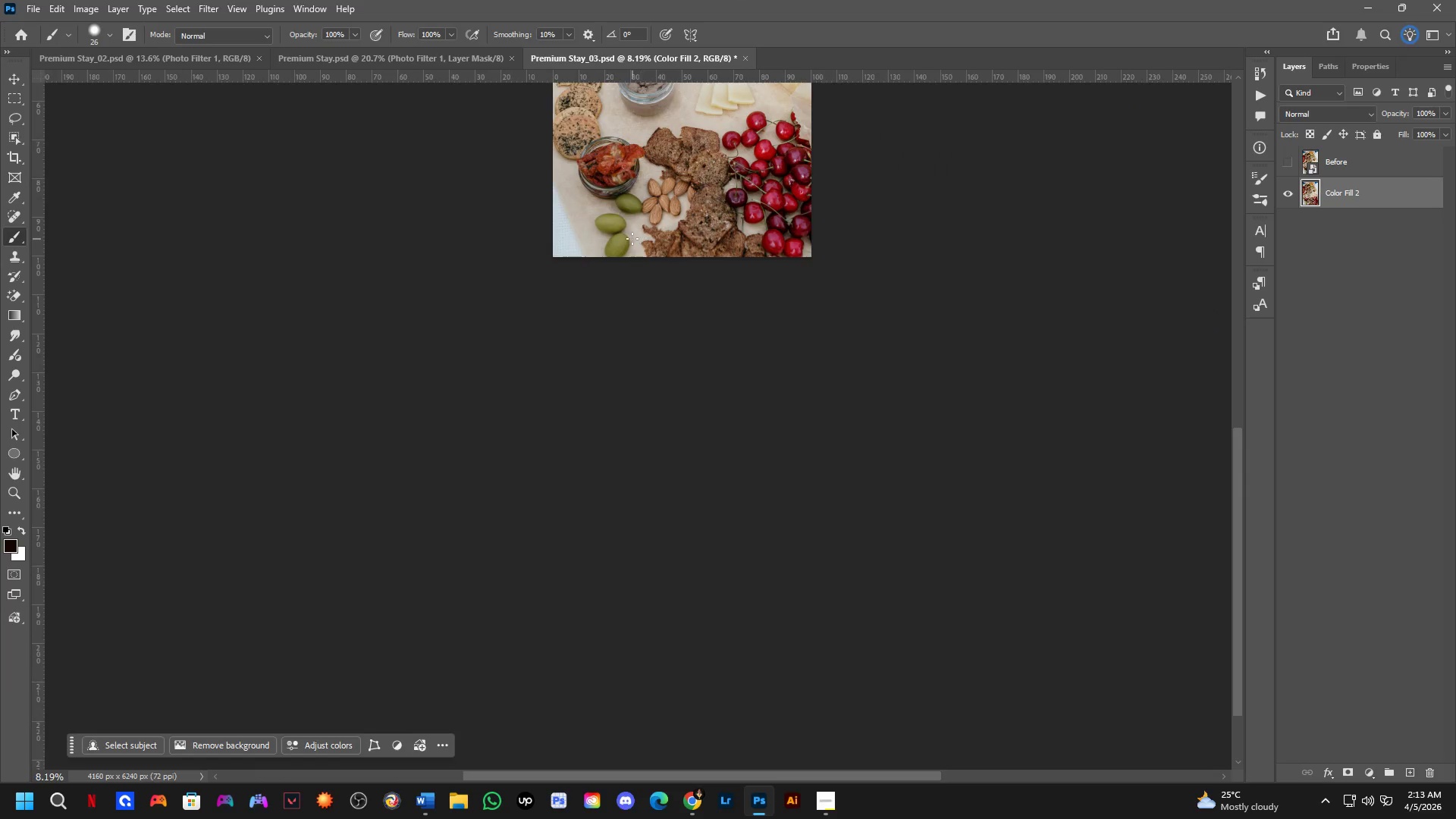 
scroll: coordinate [651, 259], scroll_direction: up, amount: 3.0
 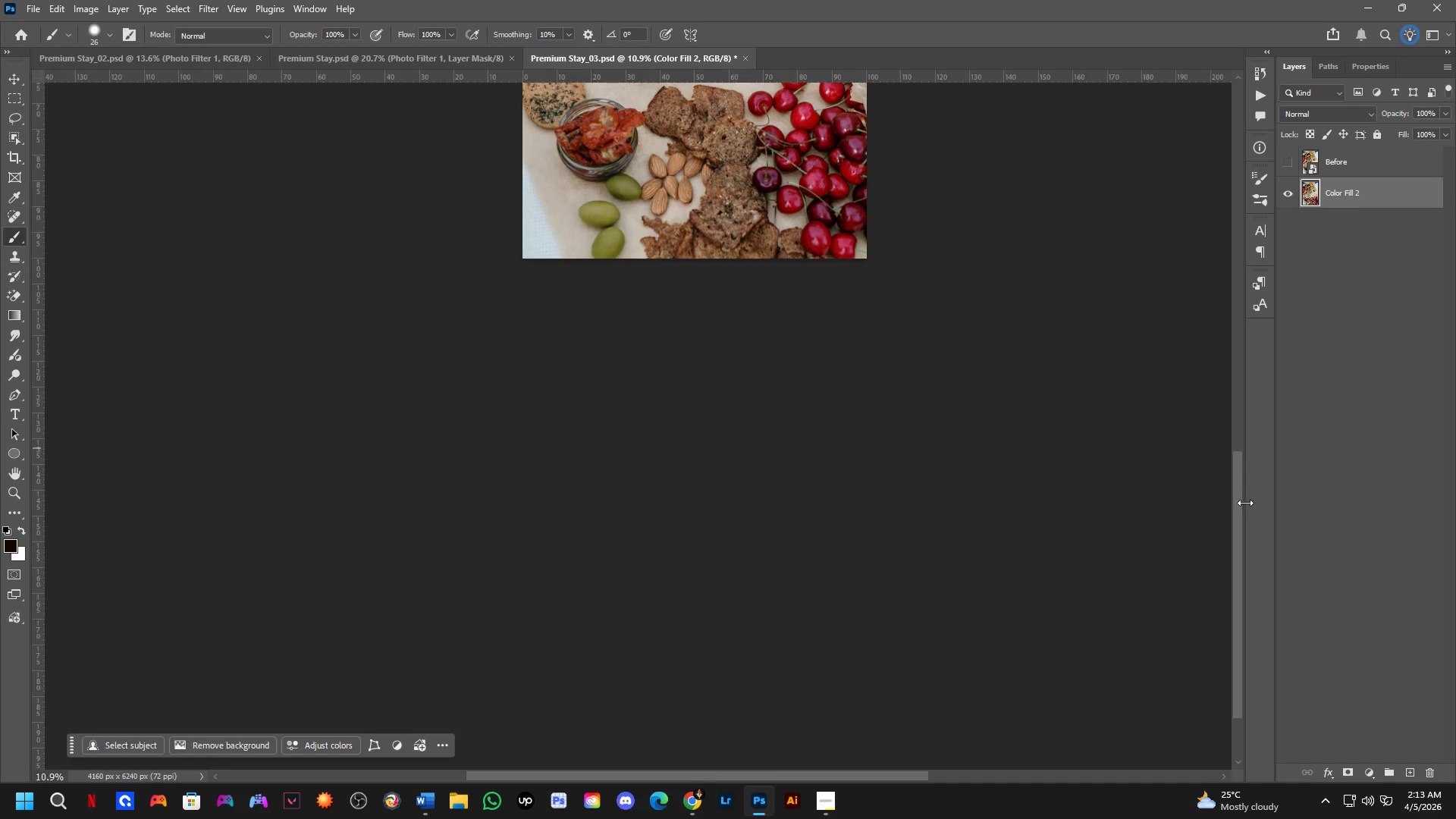 
left_click_drag(start_coordinate=[1241, 504], to_coordinate=[1227, 317])
 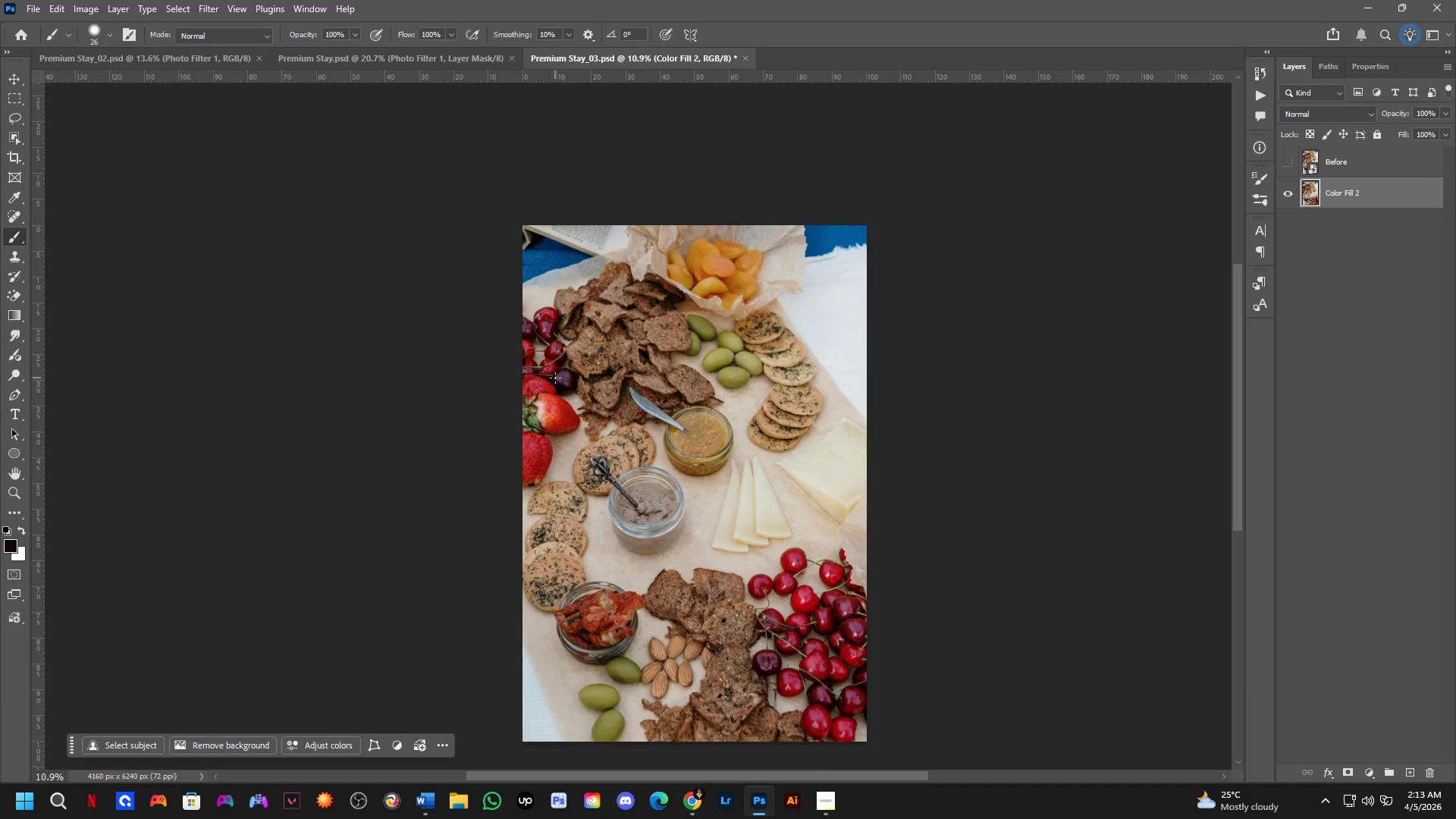 
scroll: coordinate [867, 403], scroll_direction: up, amount: 19.0
 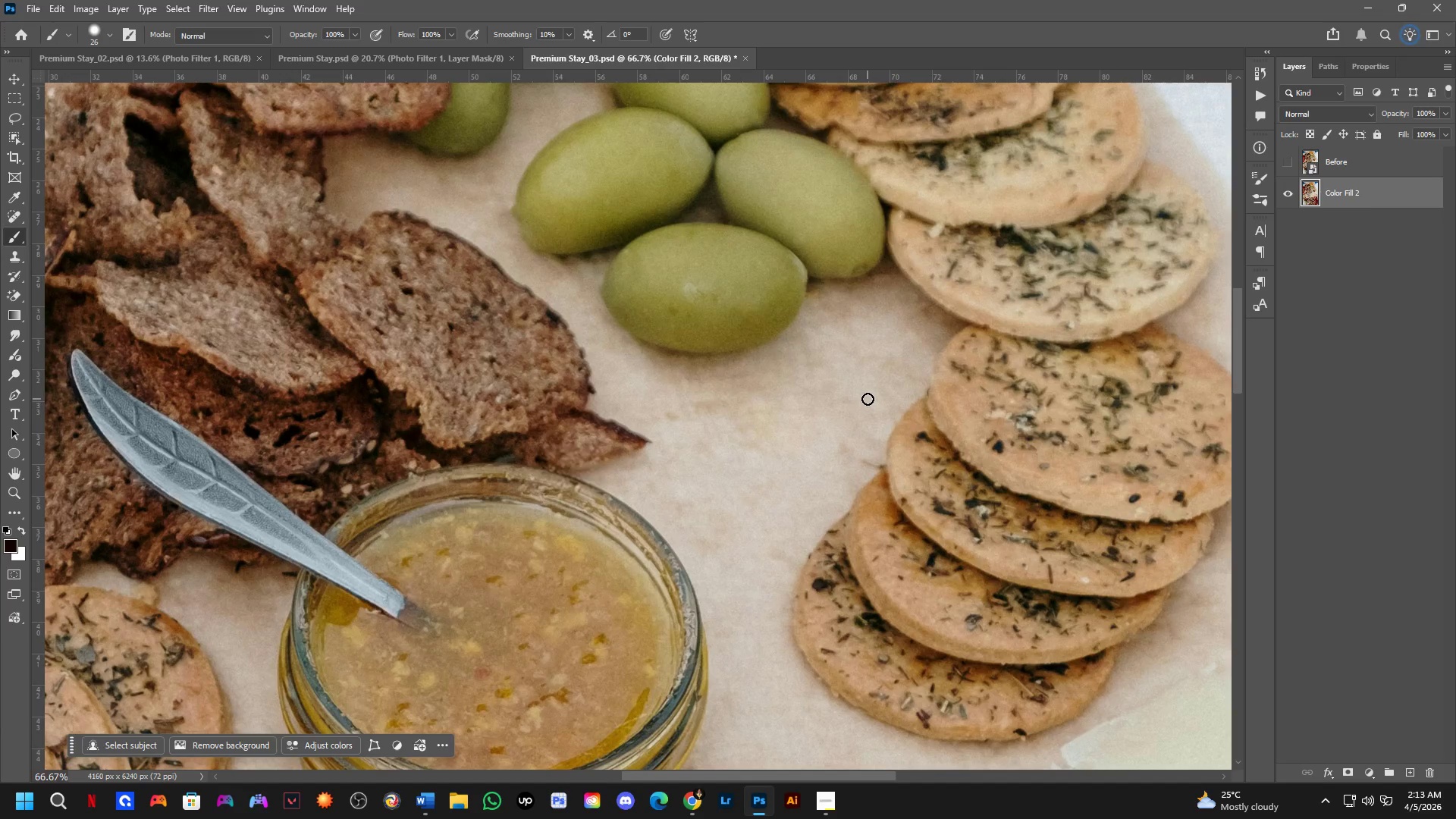 
scroll: coordinate [868, 399], scroll_direction: down, amount: 4.0
 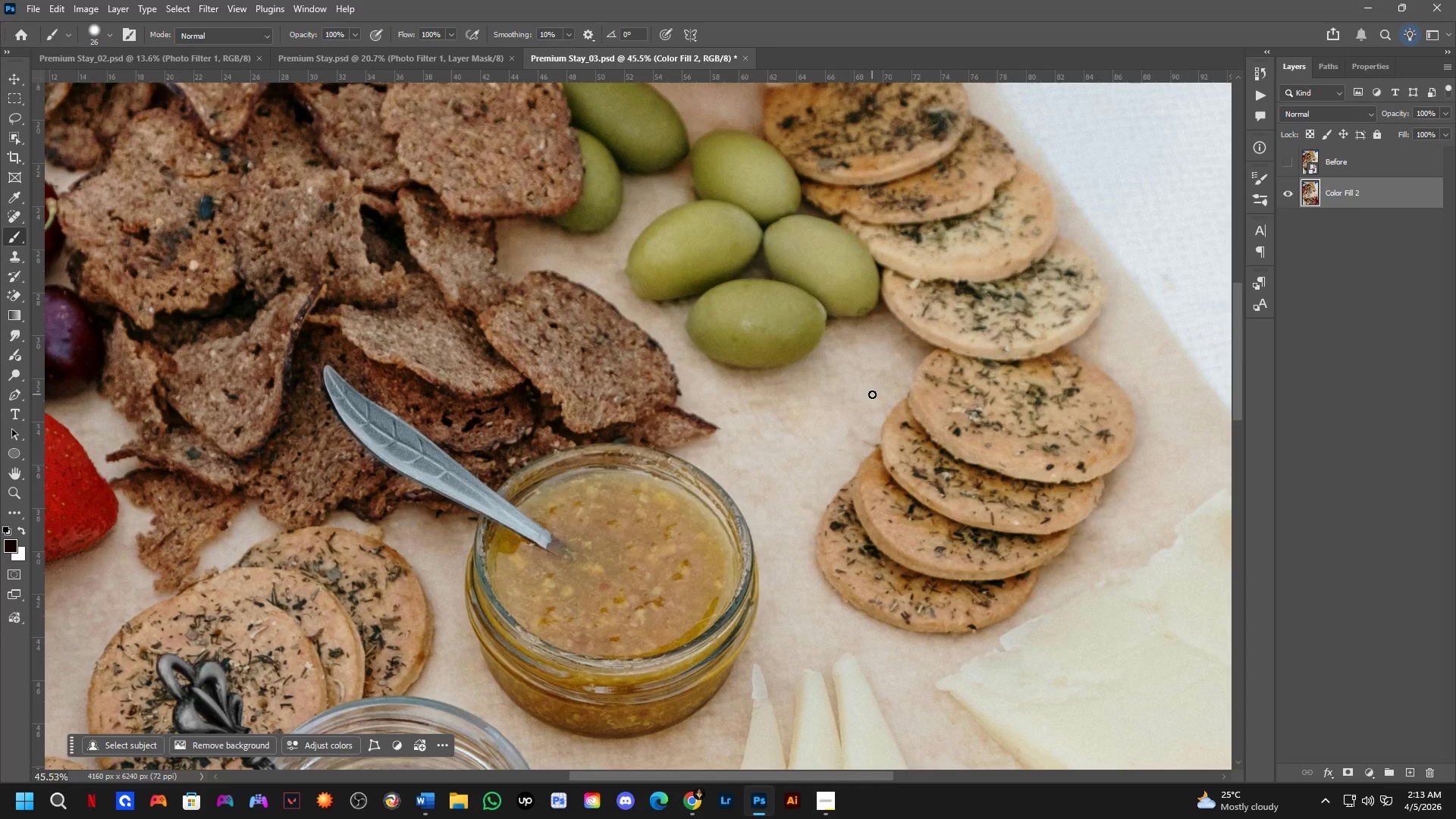 
wait(9.48)
 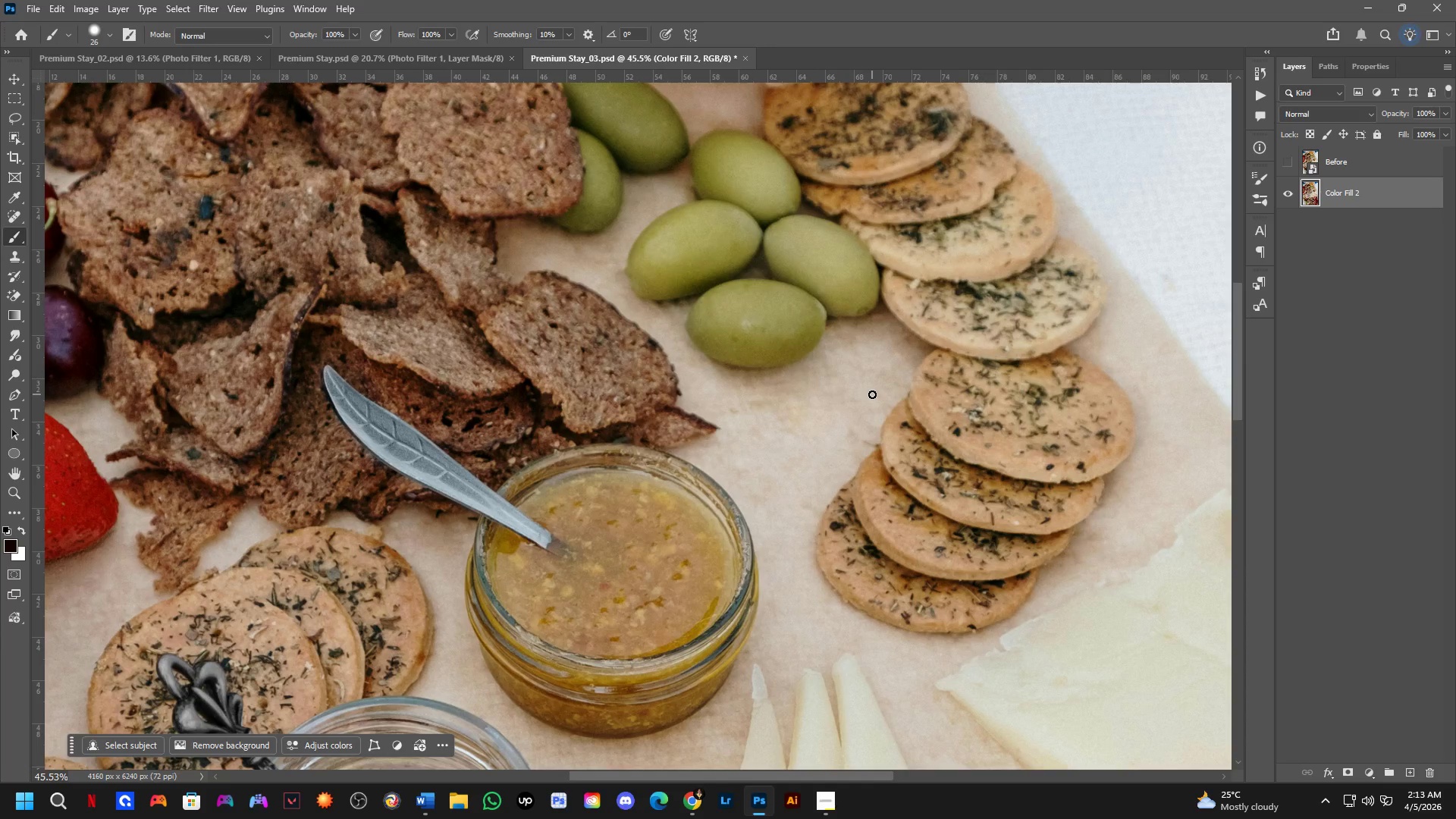 
scroll: coordinate [792, 496], scroll_direction: down, amount: 7.0
 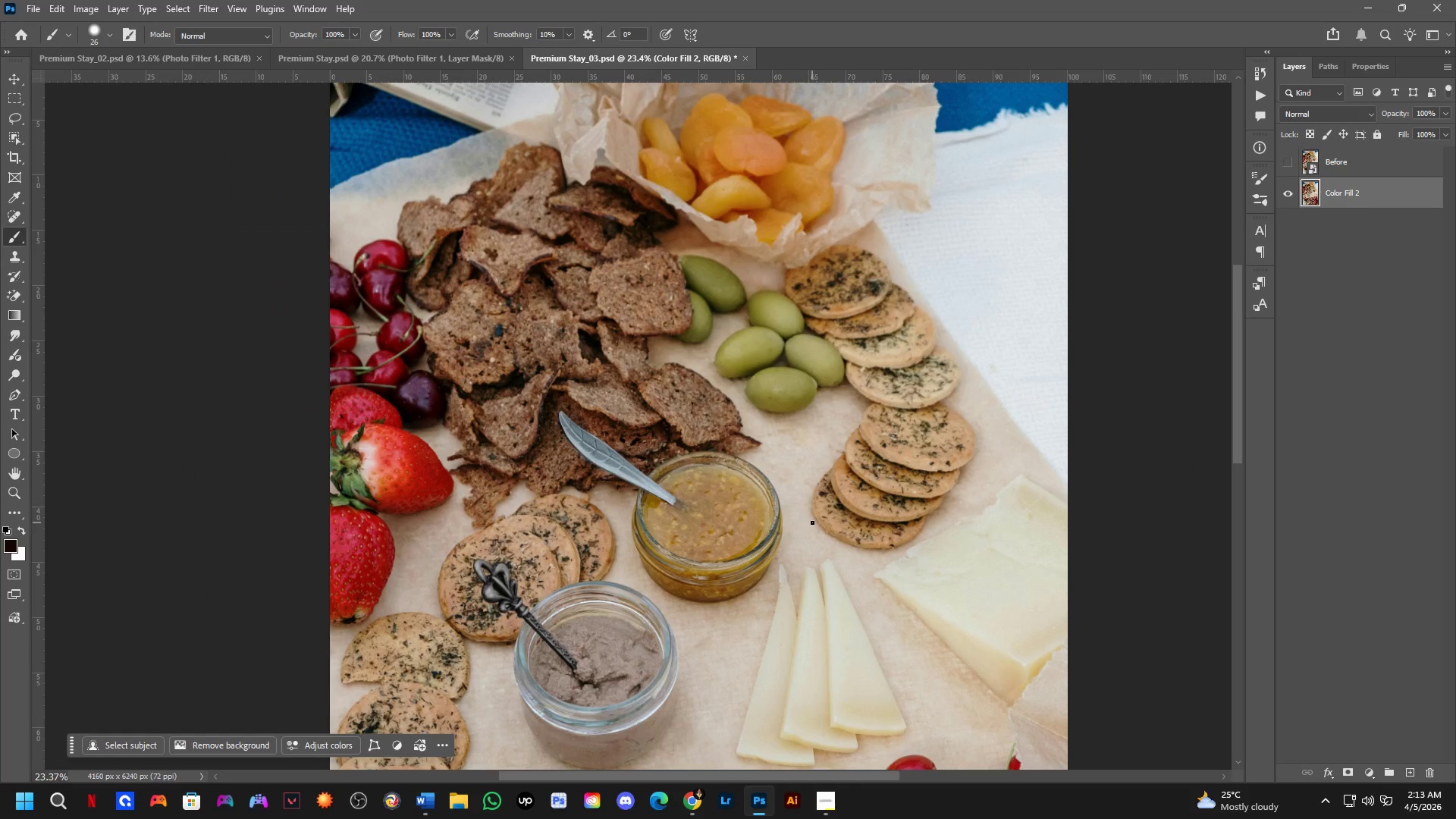 
scroll: coordinate [755, 444], scroll_direction: up, amount: 10.0
 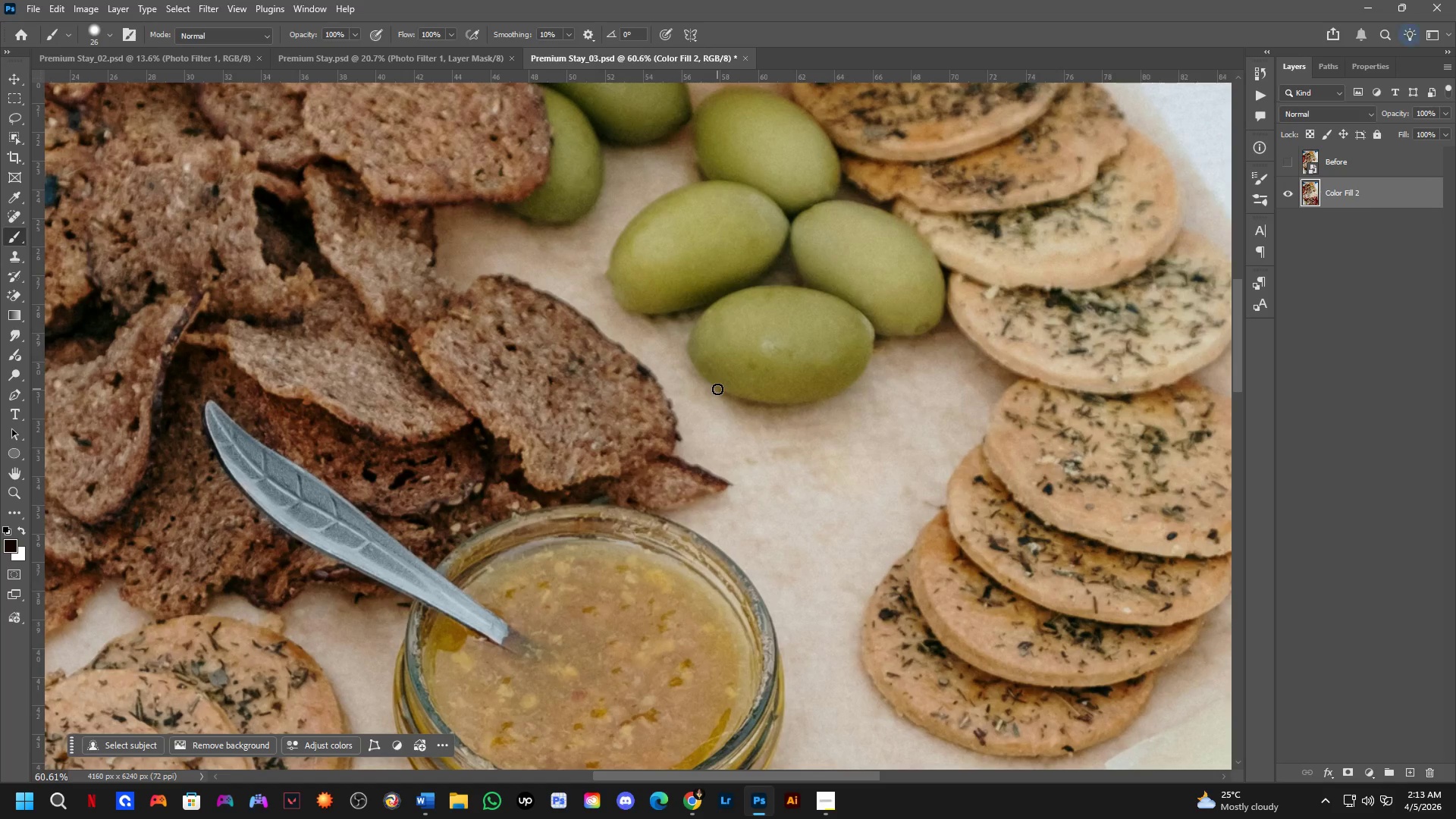 
scroll: coordinate [812, 341], scroll_direction: down, amount: 2.0
 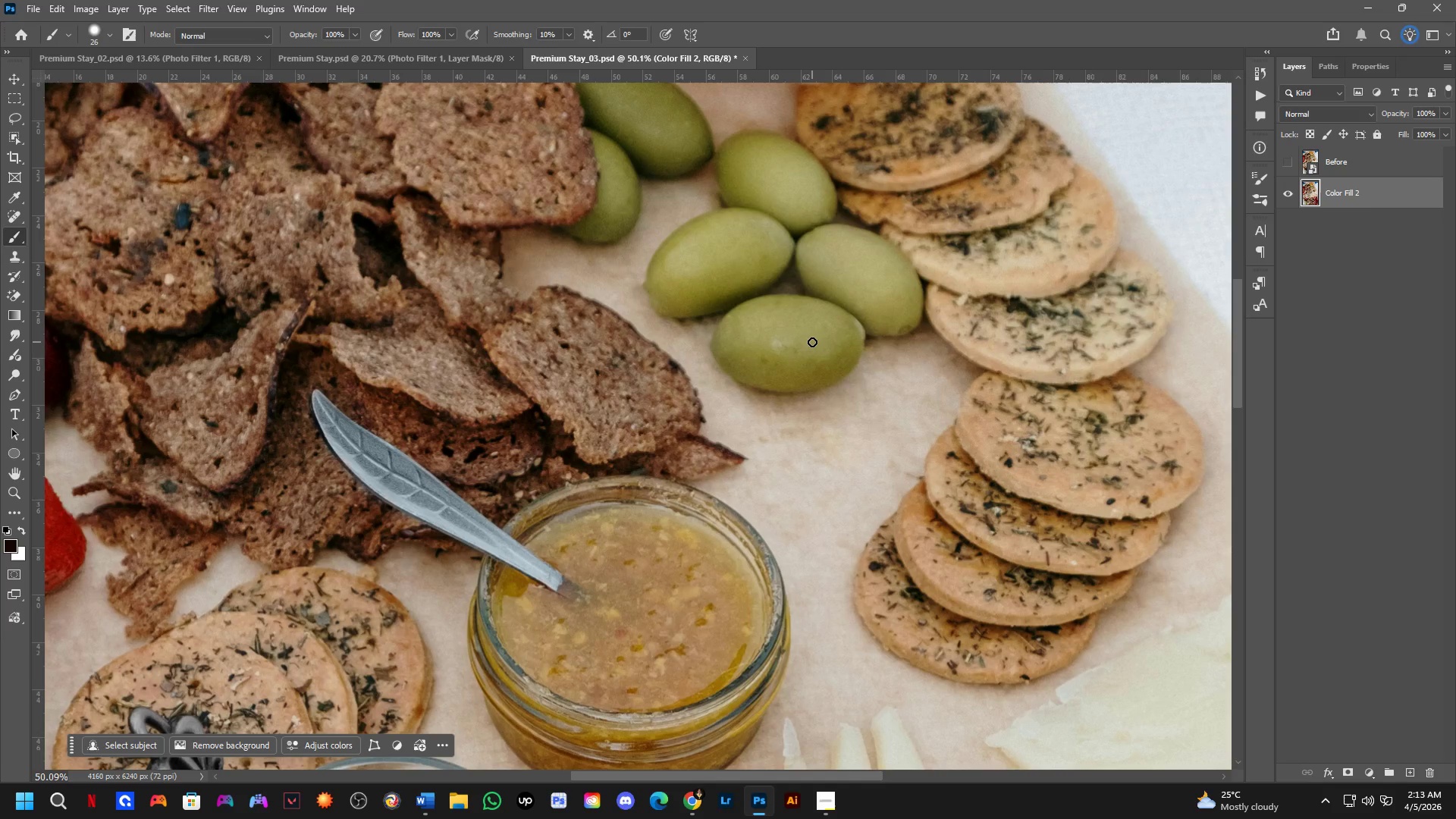 
wait(6.92)
 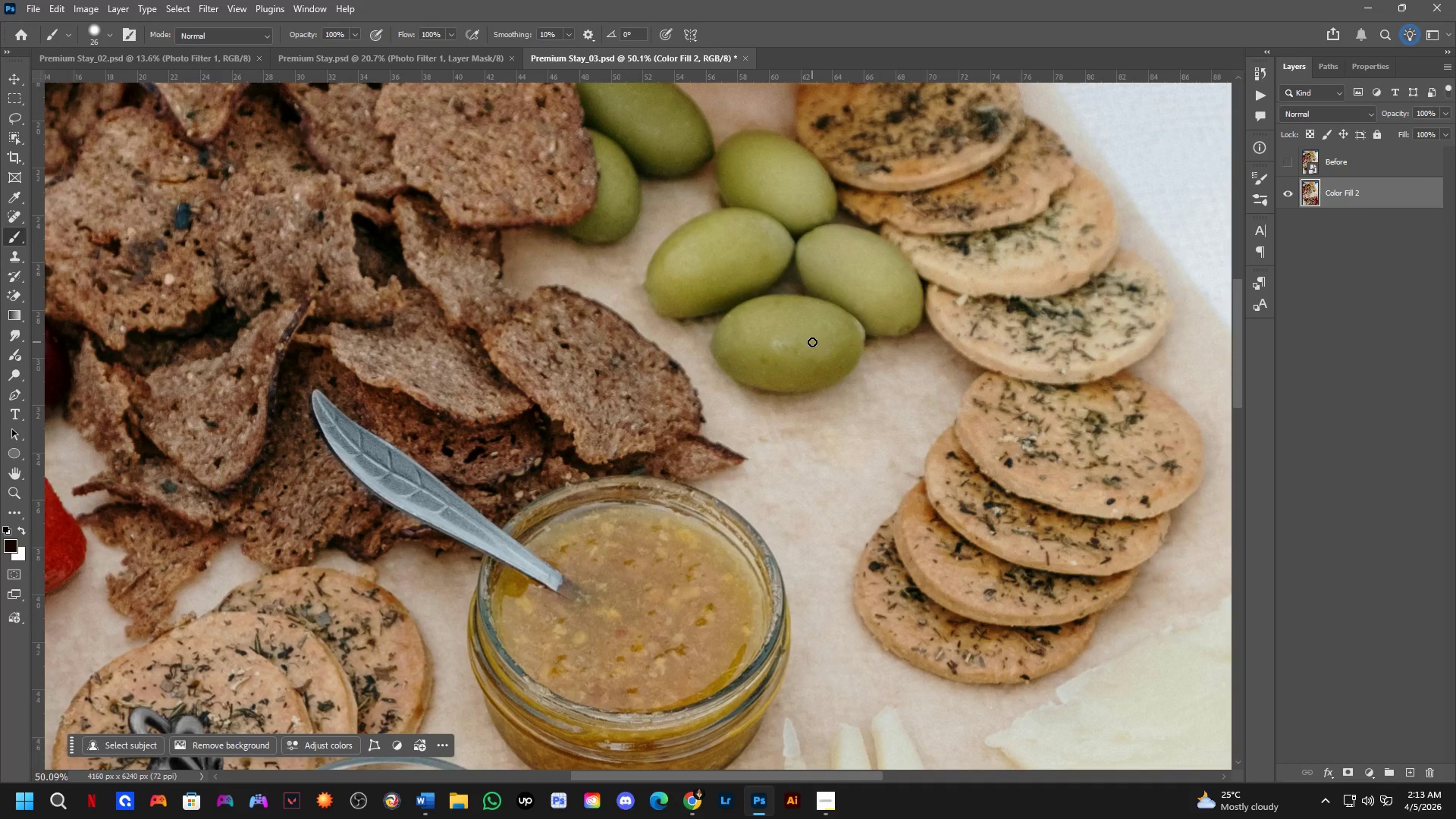 
scroll: coordinate [715, 402], scroll_direction: up, amount: 7.0
 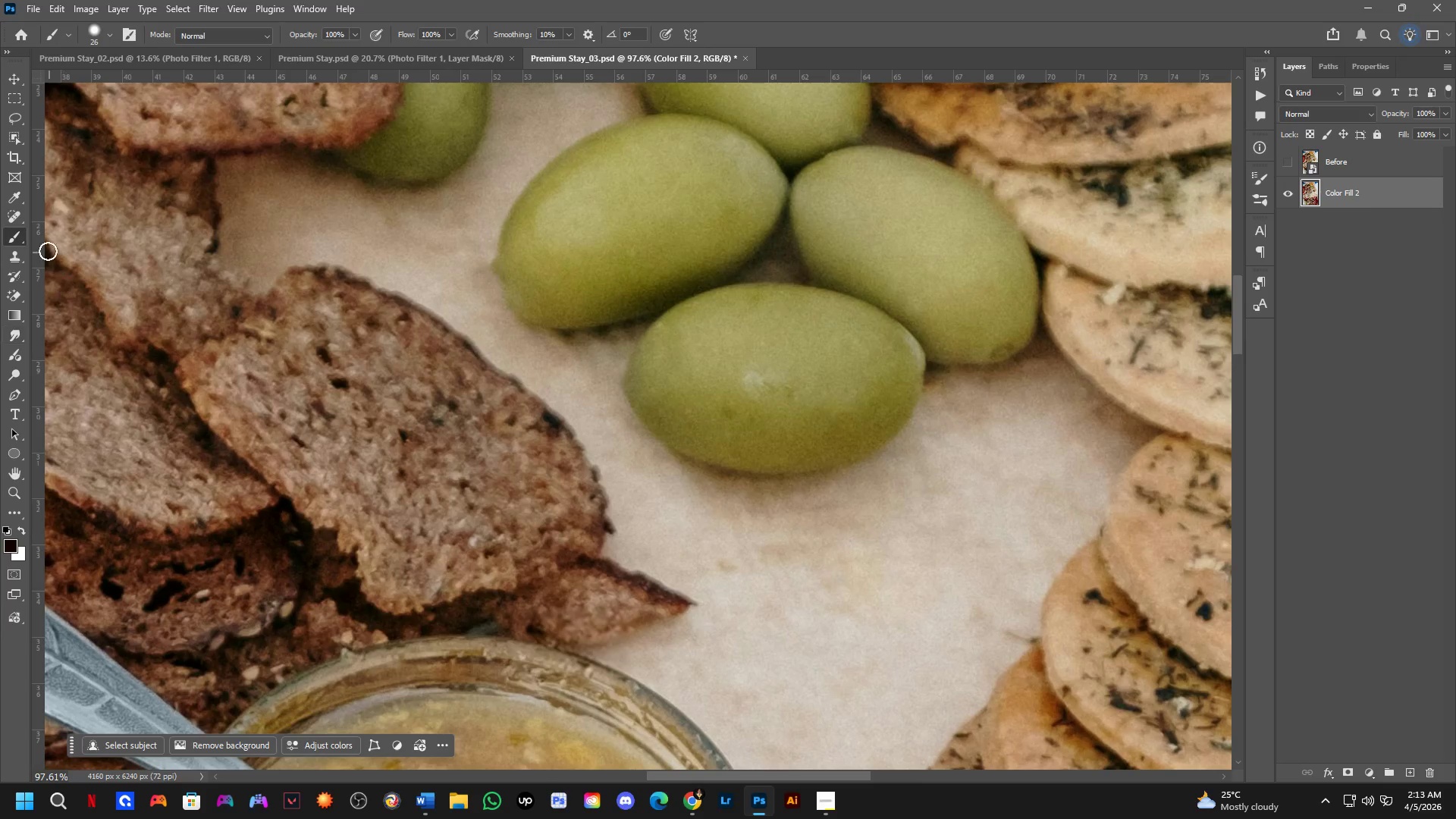 
left_click([8, 215])
 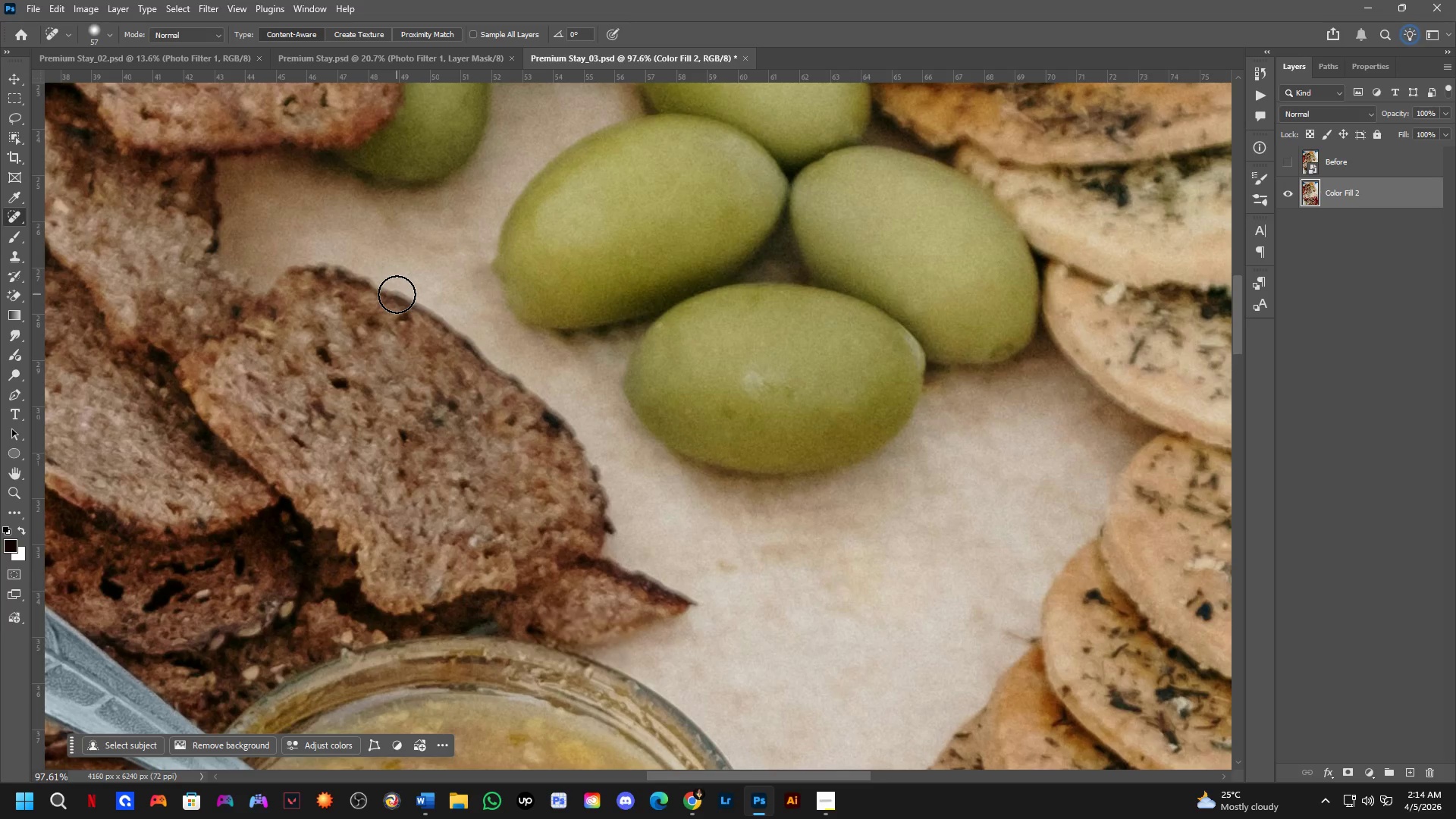 
wait(5.42)
 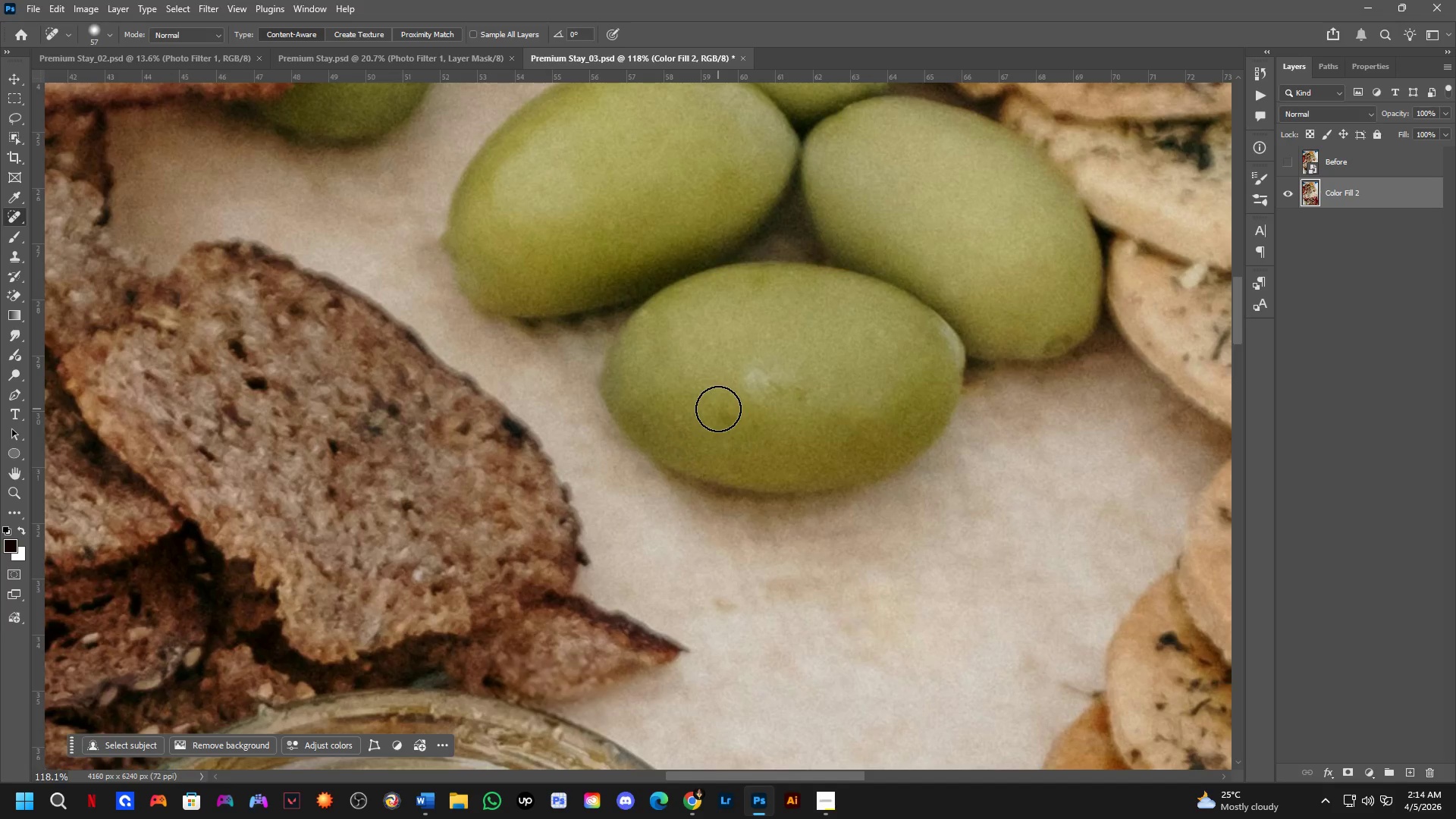 
left_click_drag(start_coordinate=[725, 416], to_coordinate=[740, 431])
 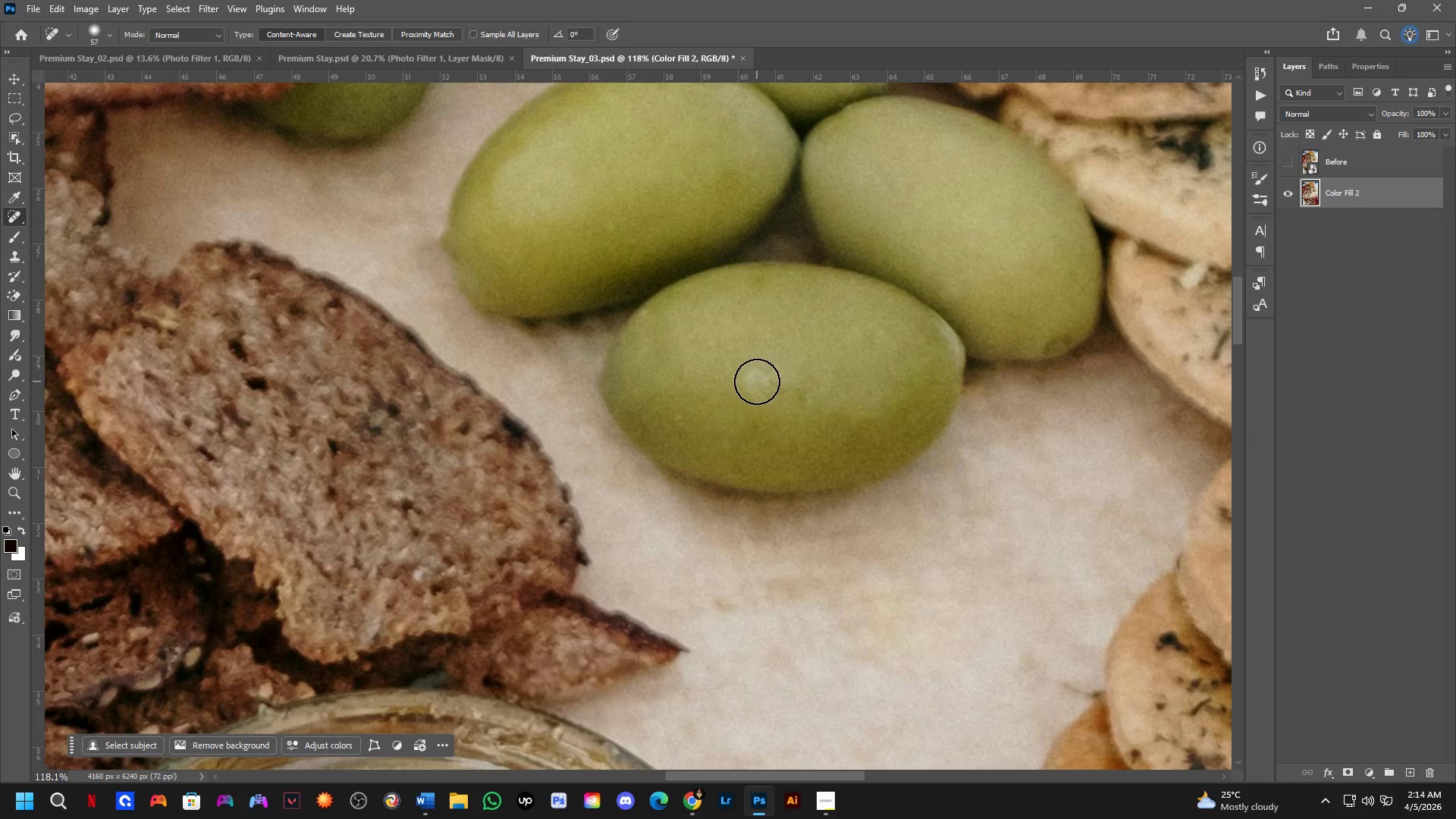 
scroll: coordinate [735, 387], scroll_direction: up, amount: 2.0
 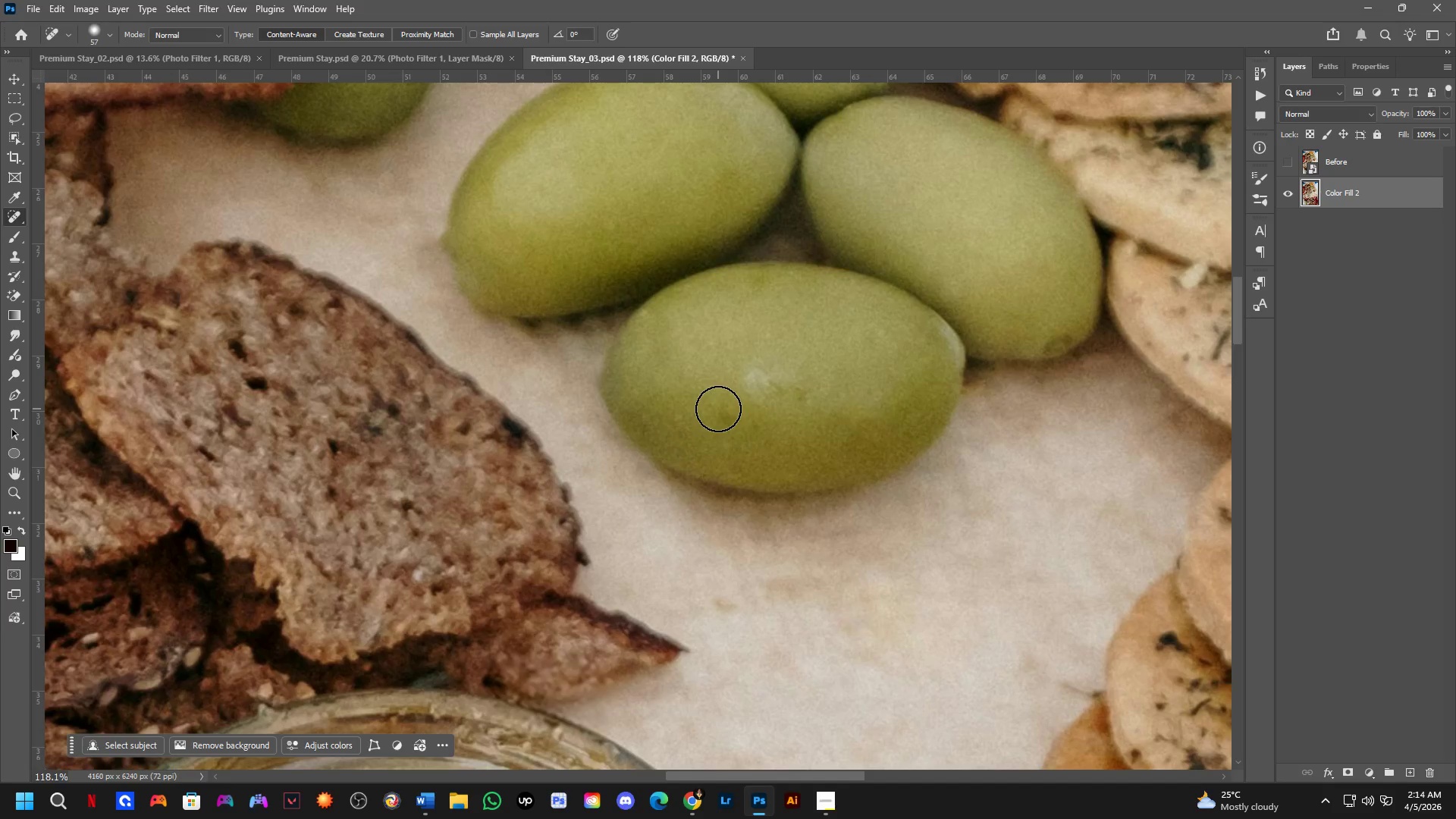 
left_click_drag(start_coordinate=[755, 378], to_coordinate=[769, 382])
 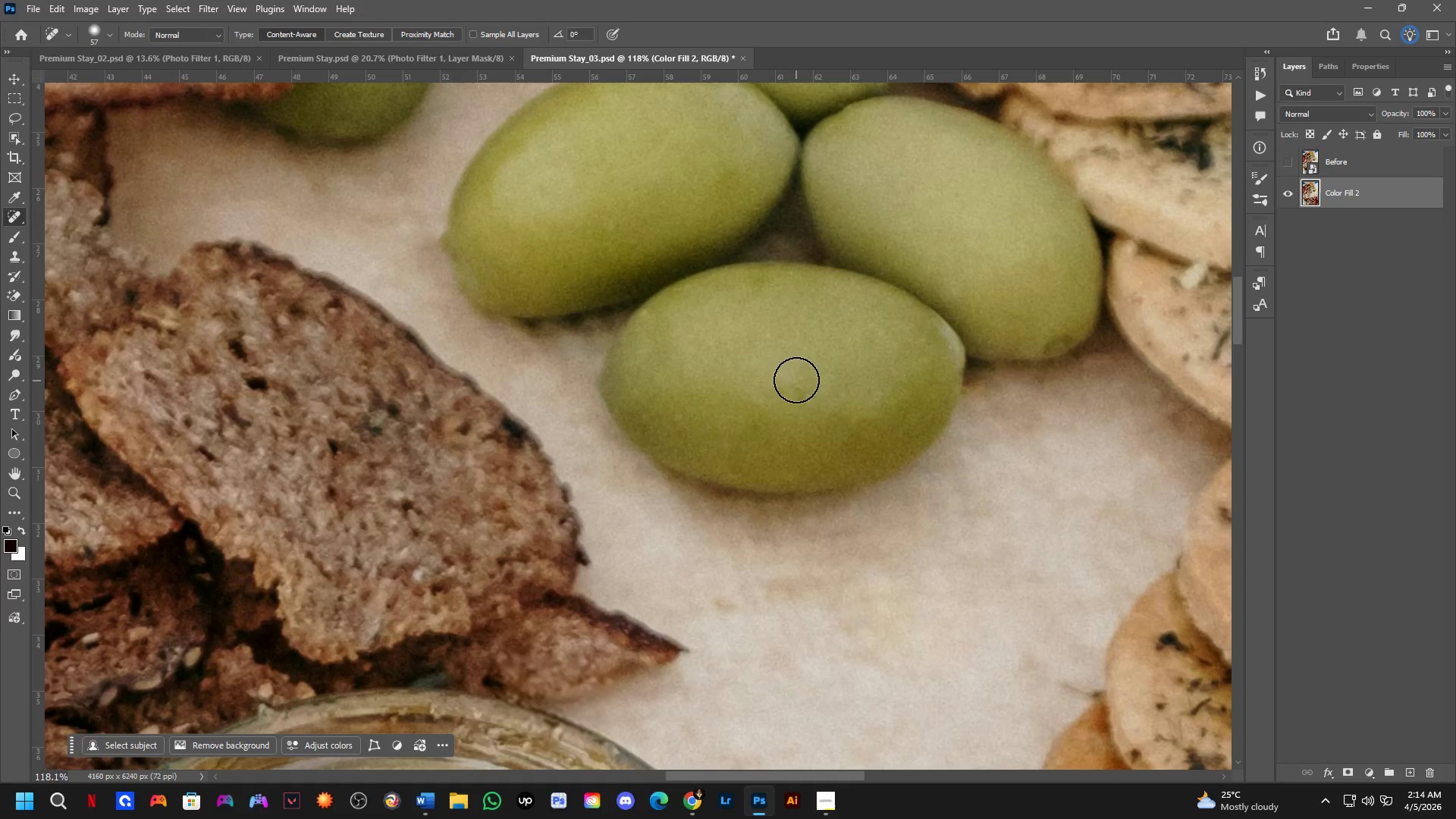 
left_click_drag(start_coordinate=[798, 380], to_coordinate=[798, 398])
 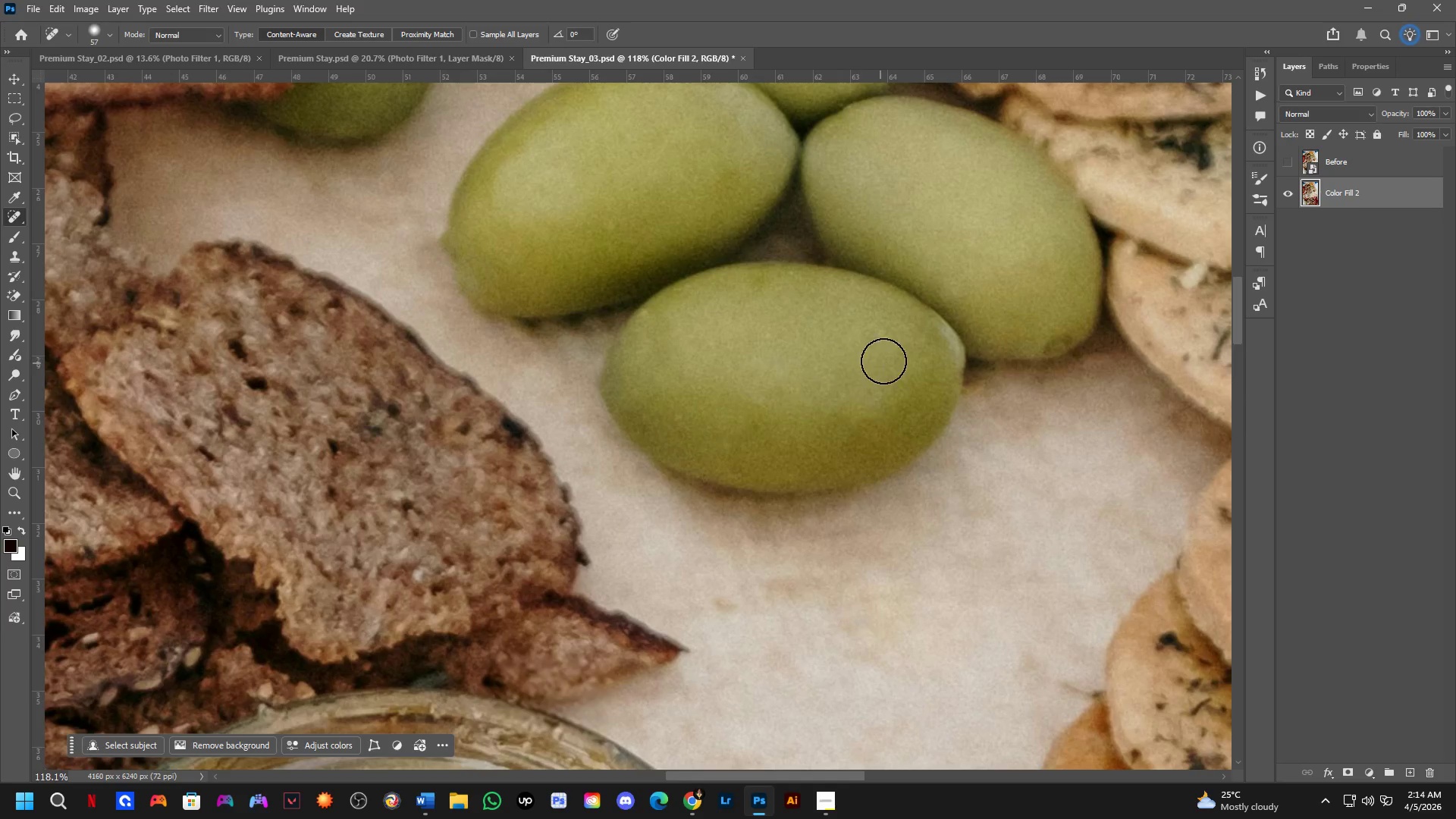 
left_click_drag(start_coordinate=[887, 340], to_coordinate=[878, 337])
 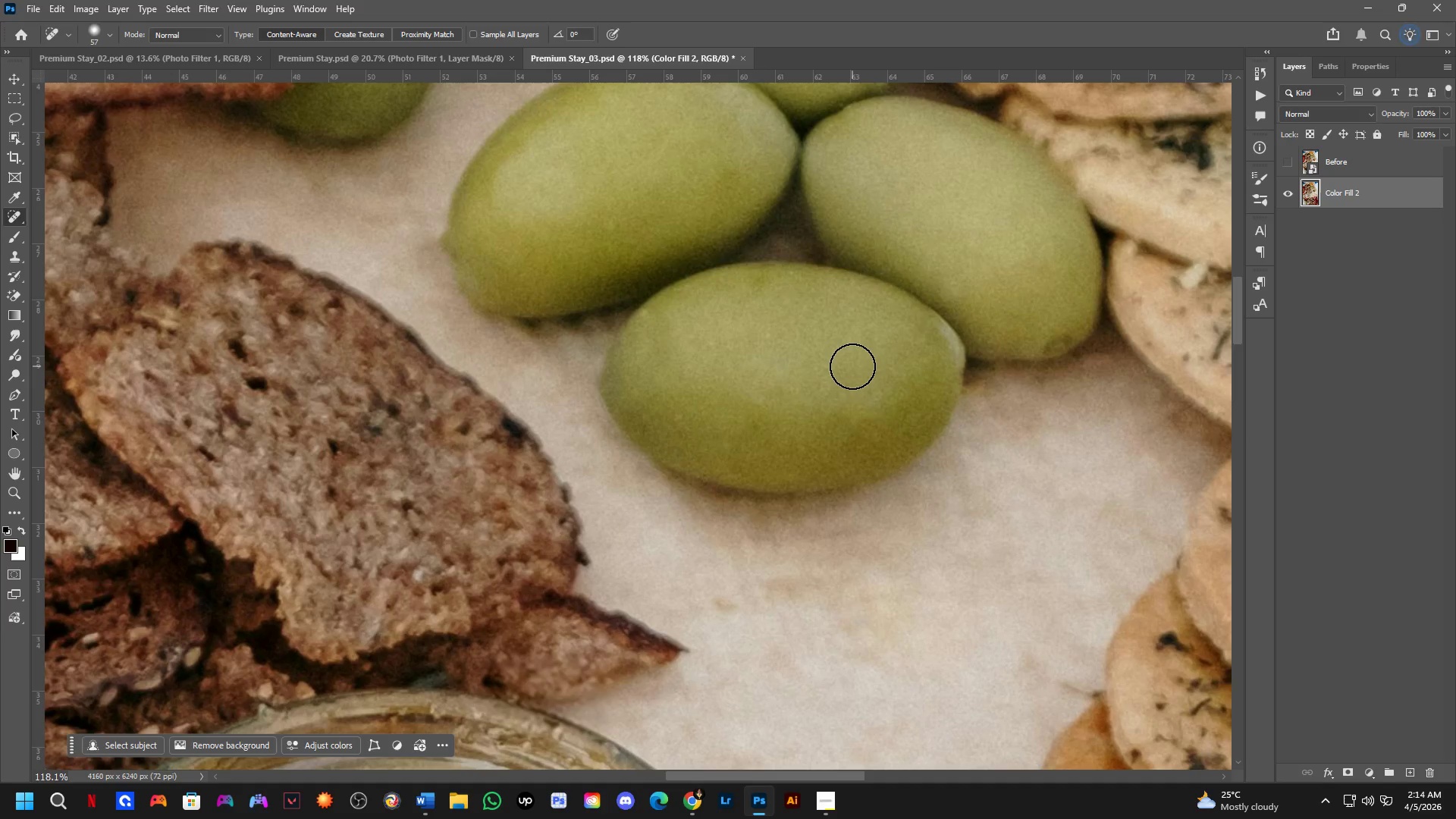 
scroll: coordinate [852, 375], scroll_direction: down, amount: 5.0
 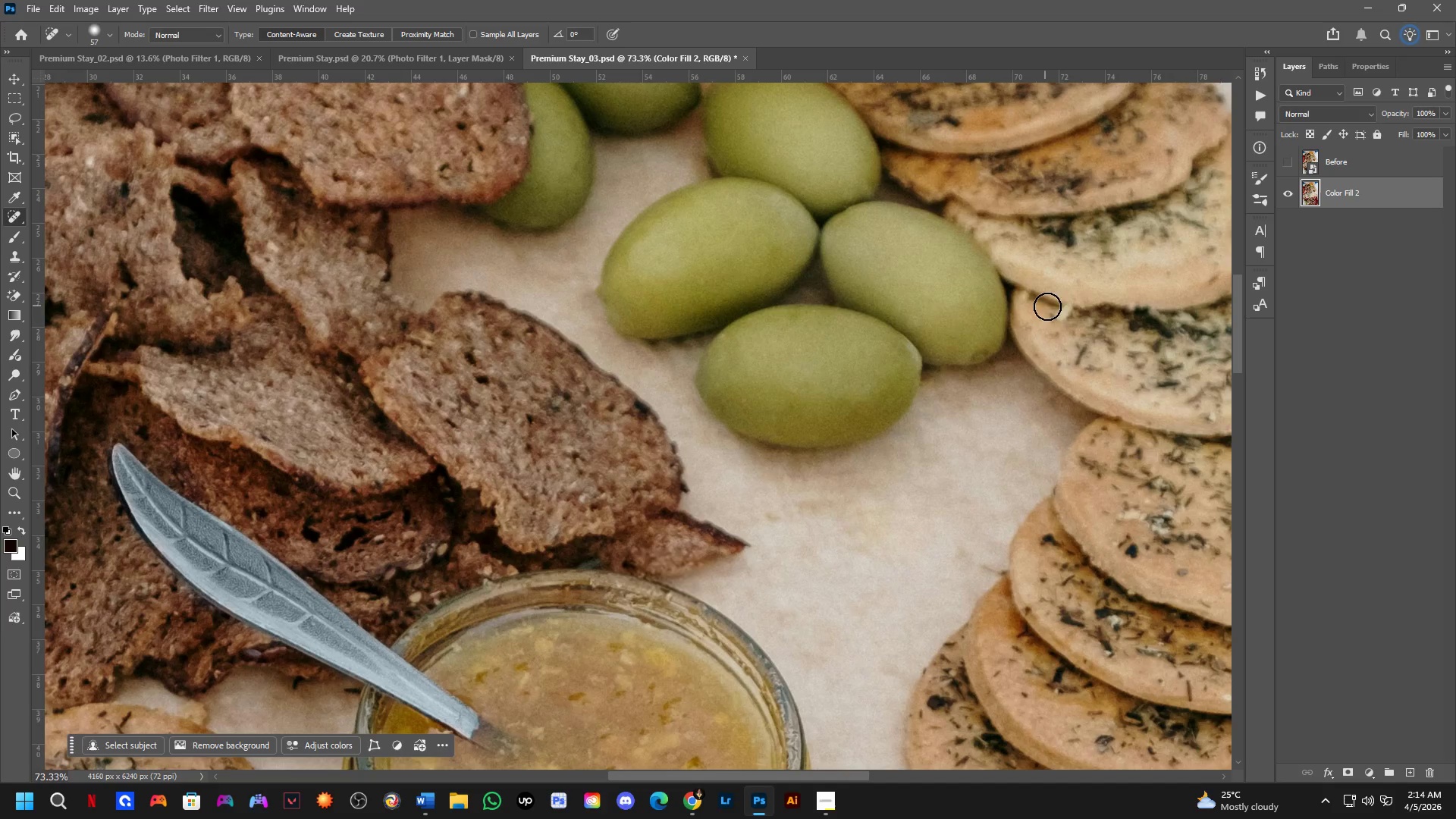 
left_click_drag(start_coordinate=[1066, 306], to_coordinate=[1059, 324])
 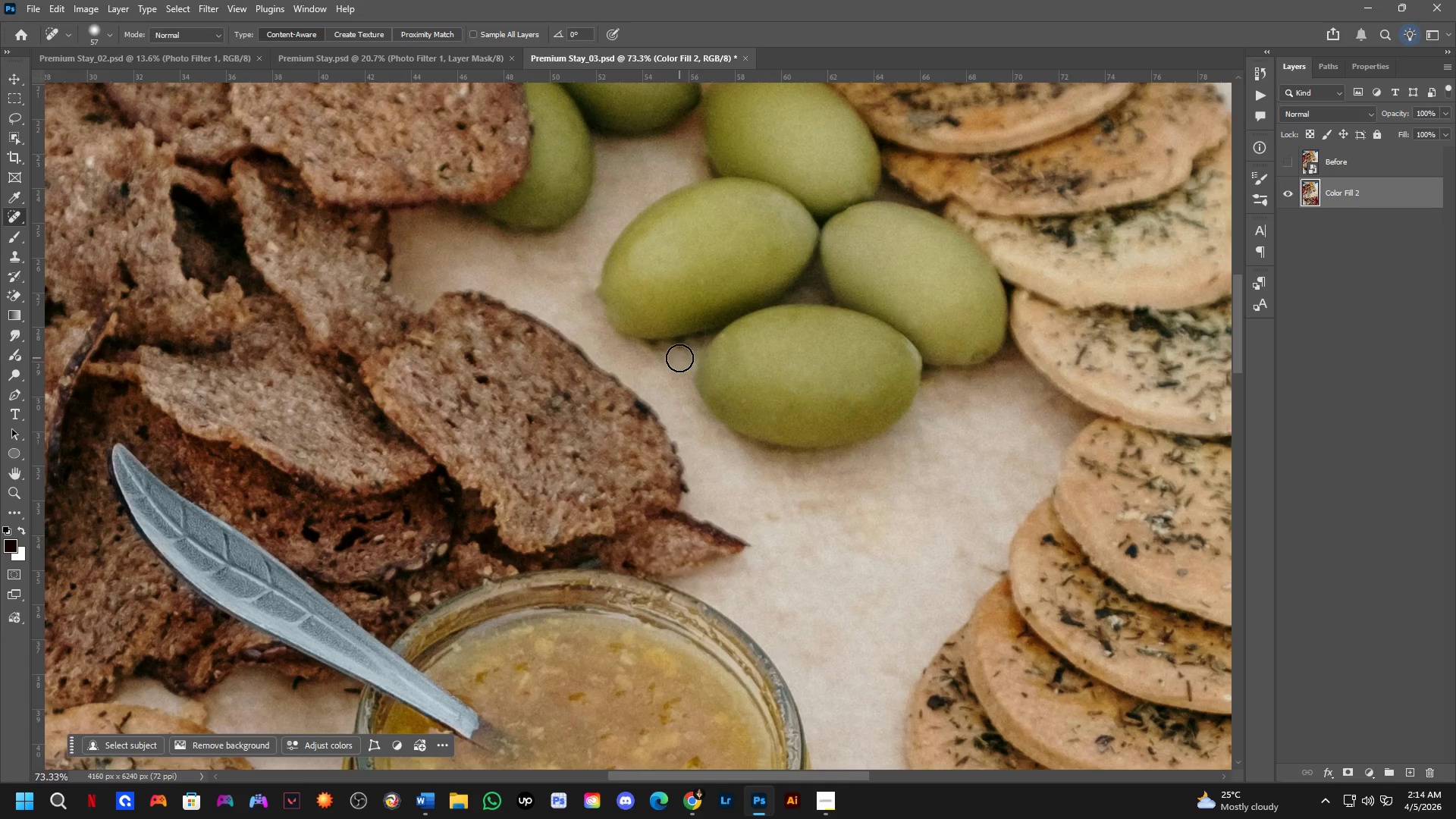 
scroll: coordinate [730, 397], scroll_direction: down, amount: 7.0
 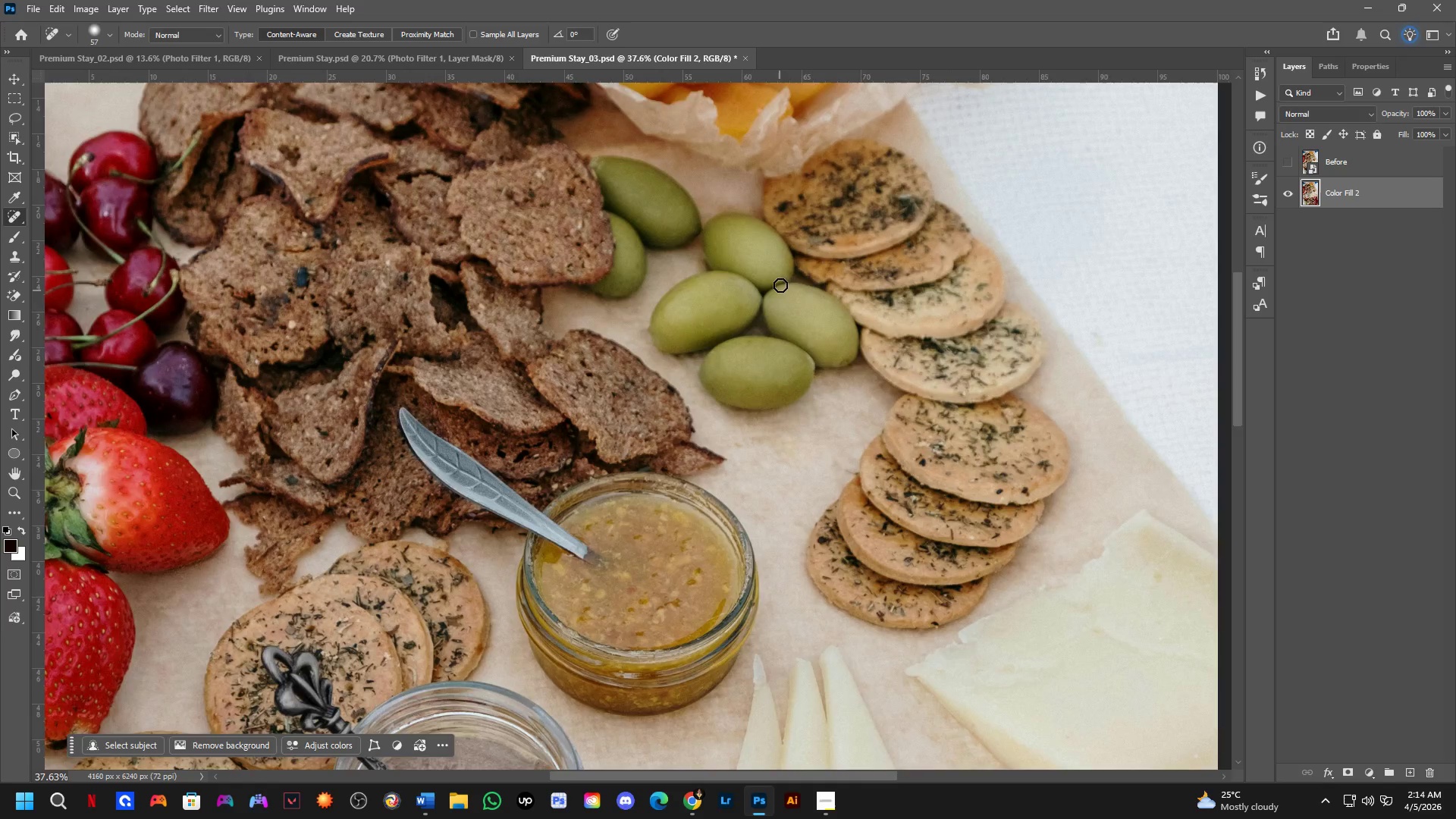 
scroll: coordinate [783, 287], scroll_direction: up, amount: 6.0
 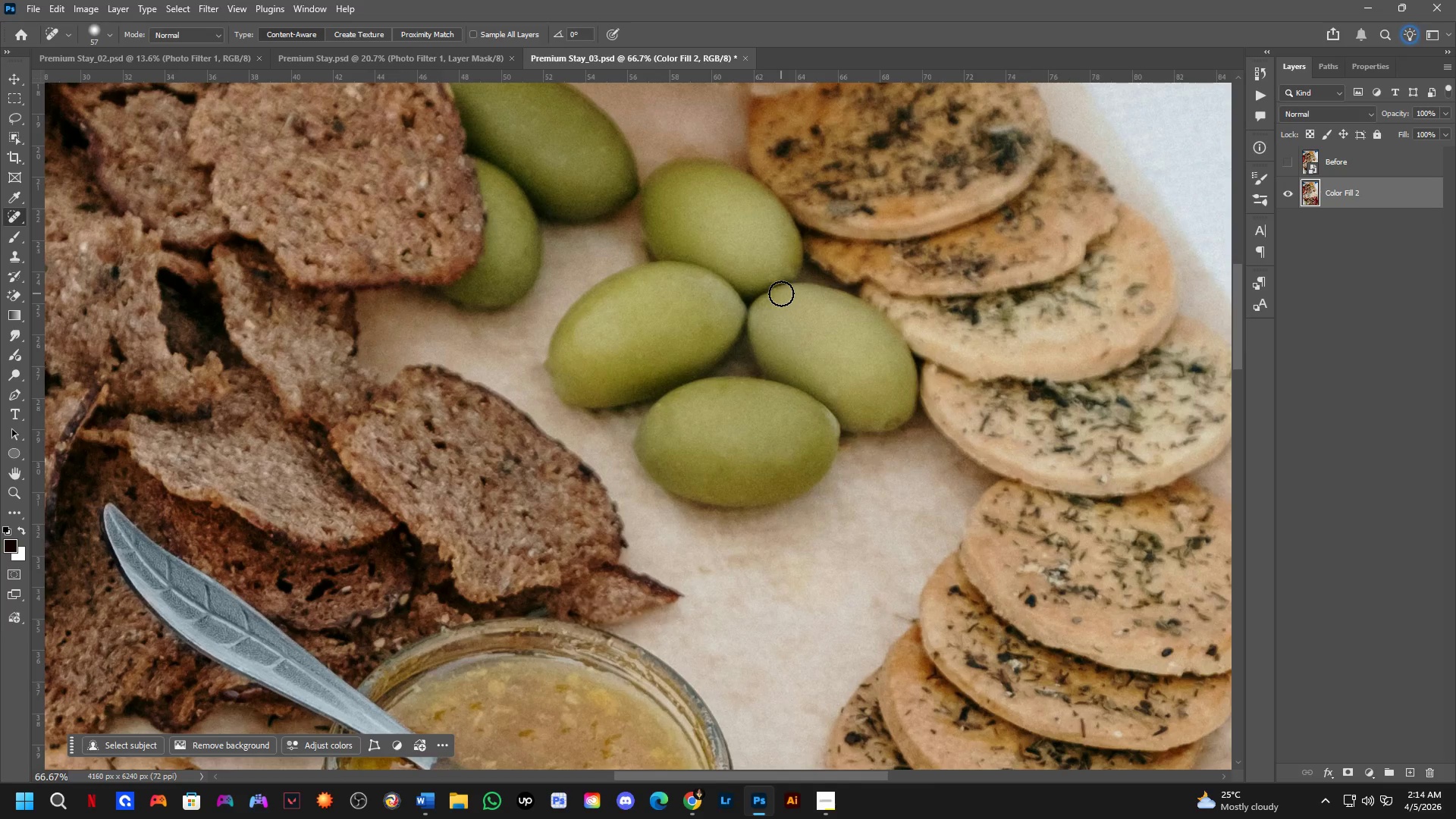 
scroll: coordinate [778, 306], scroll_direction: down, amount: 2.0
 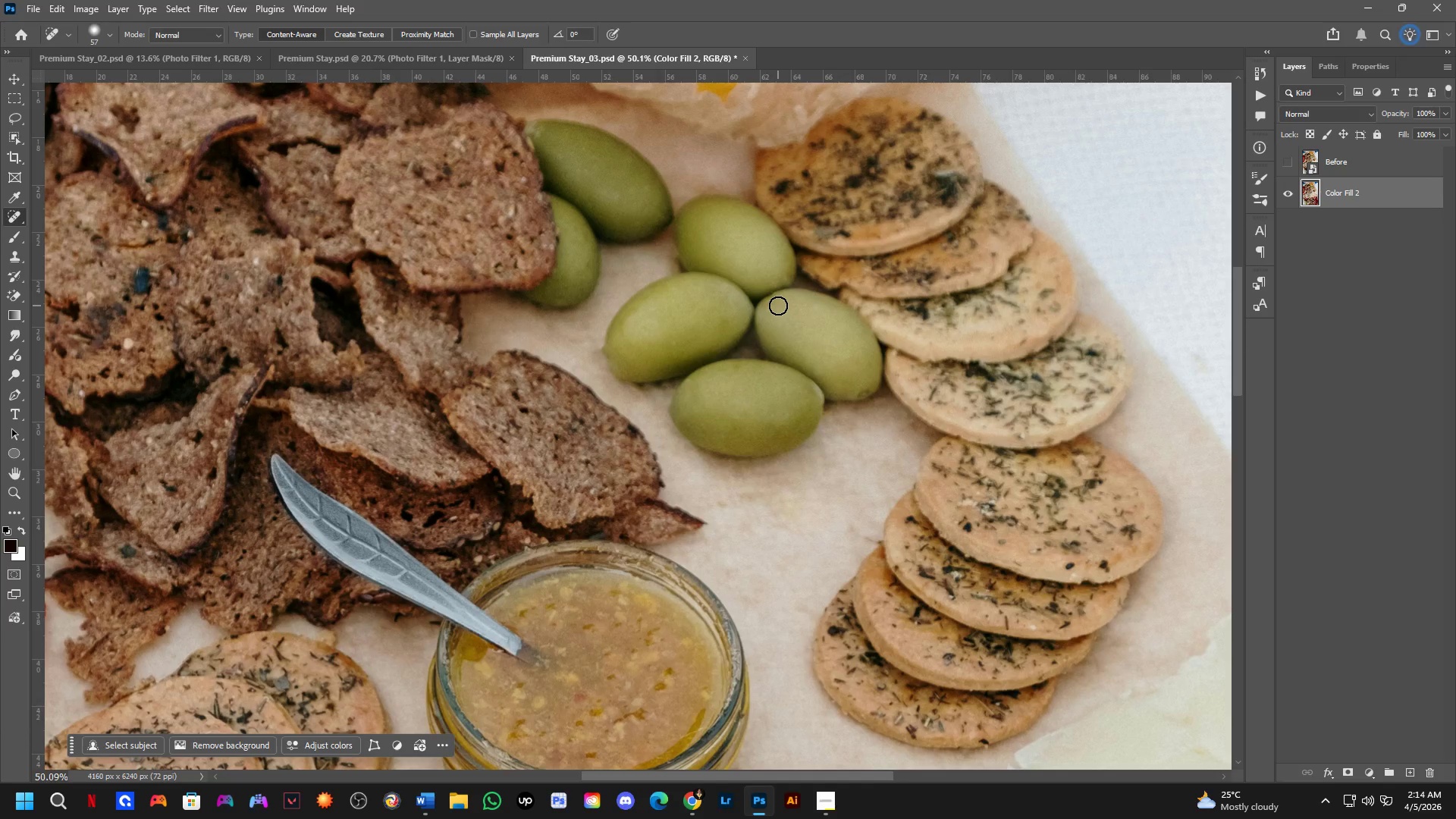 
scroll: coordinate [780, 287], scroll_direction: up, amount: 5.0
 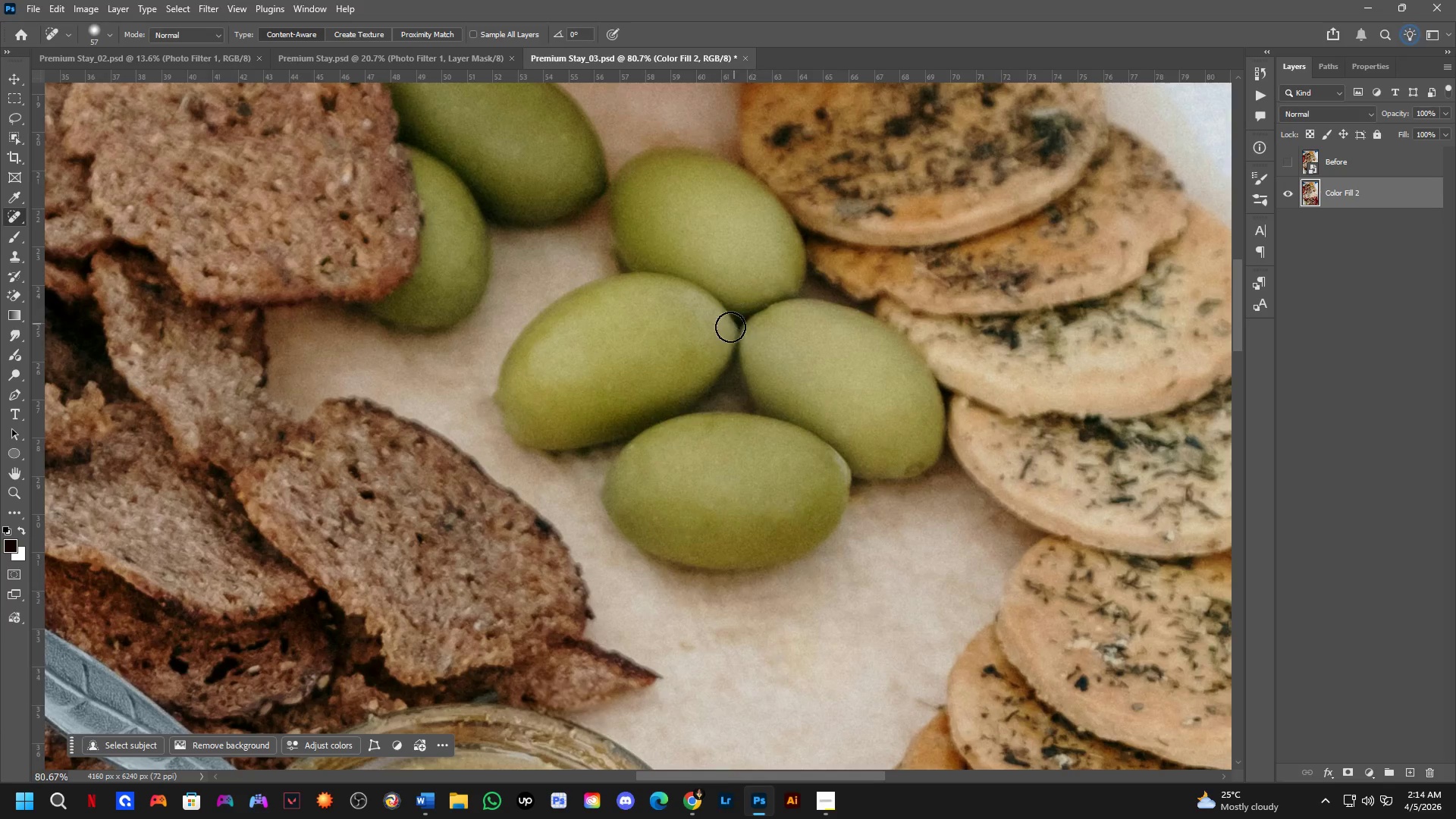 
left_click_drag(start_coordinate=[692, 353], to_coordinate=[682, 362])
 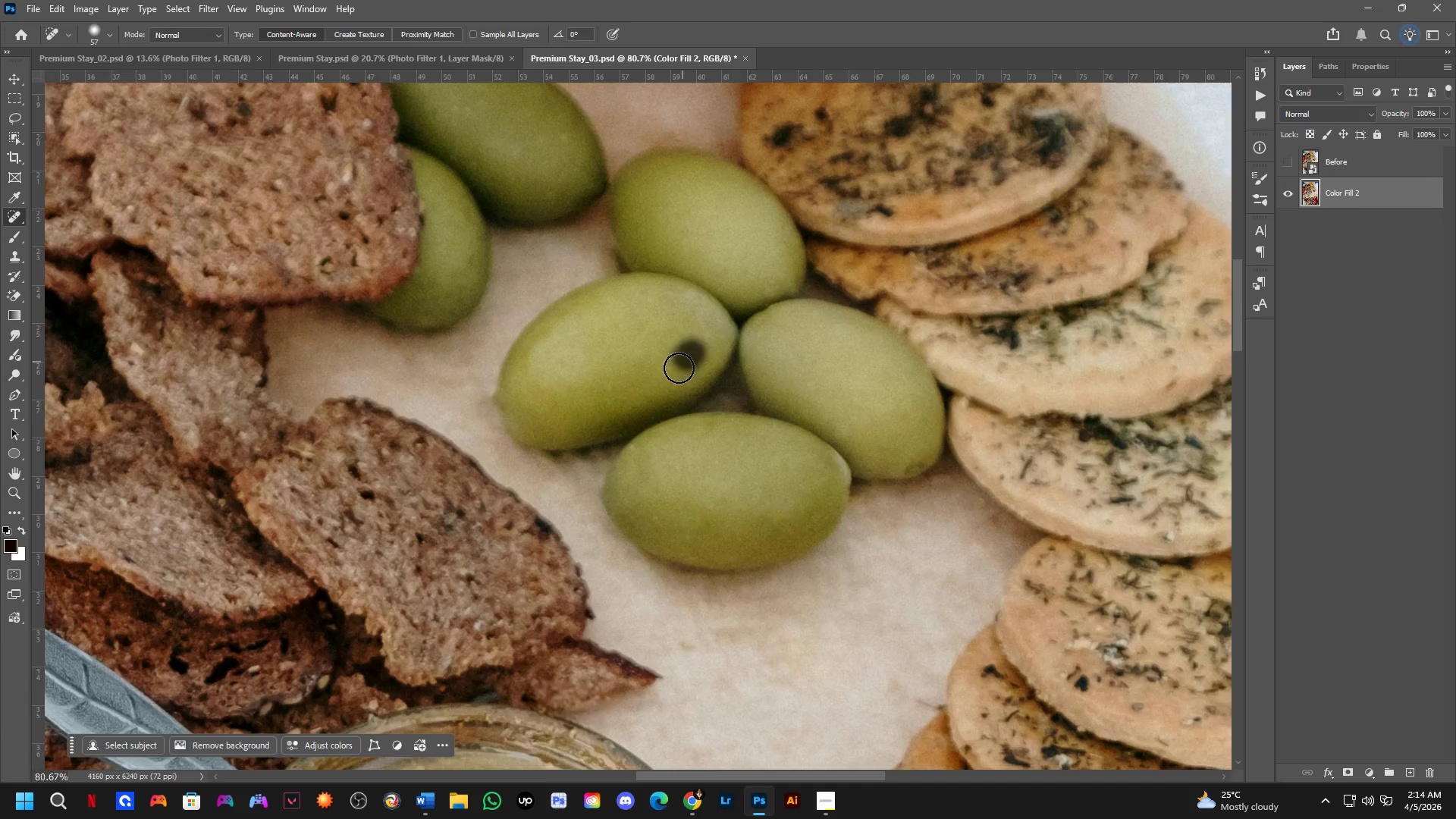 
left_click_drag(start_coordinate=[679, 296], to_coordinate=[691, 316])
 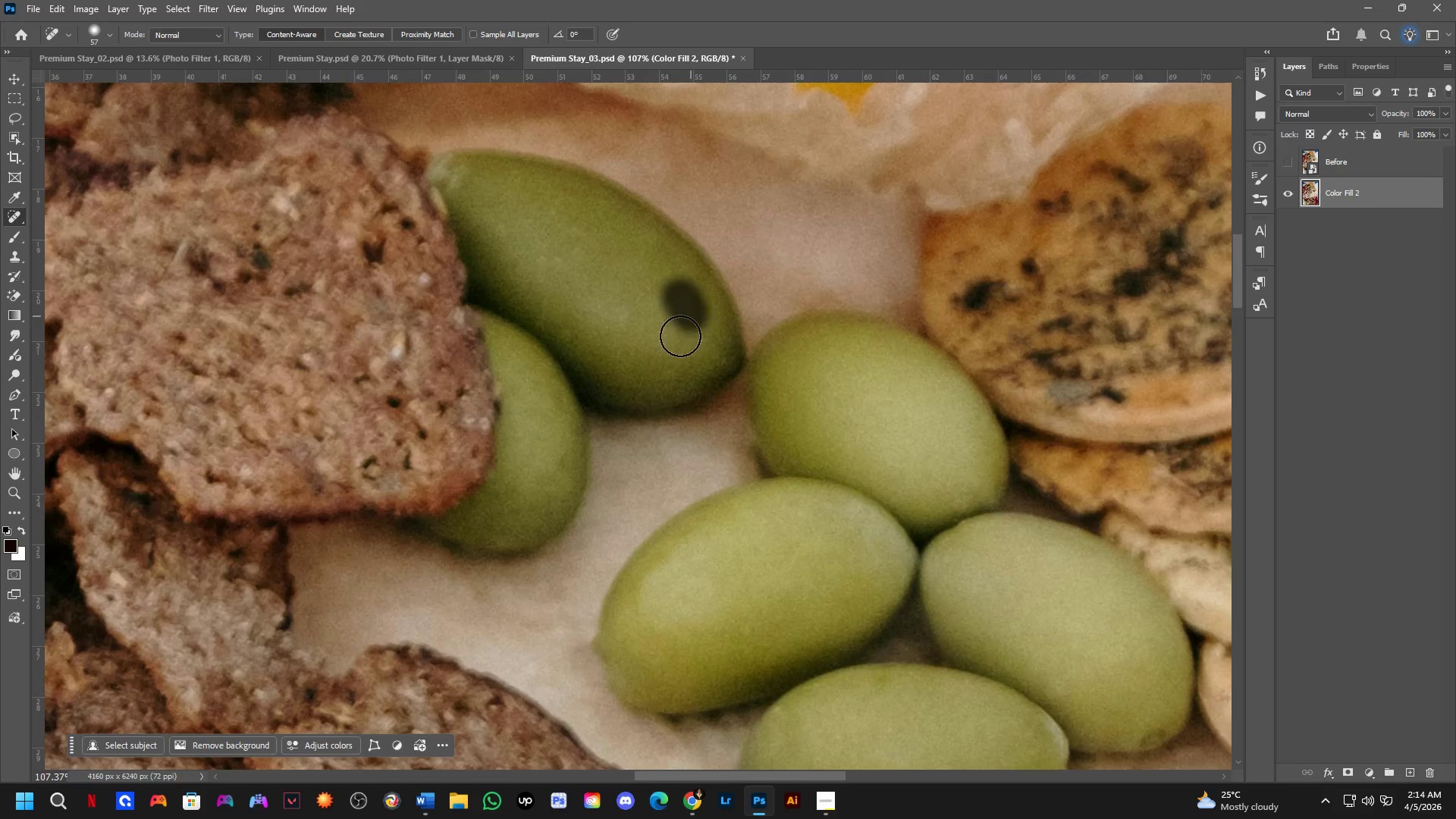 
scroll: coordinate [645, 322], scroll_direction: up, amount: 3.0
 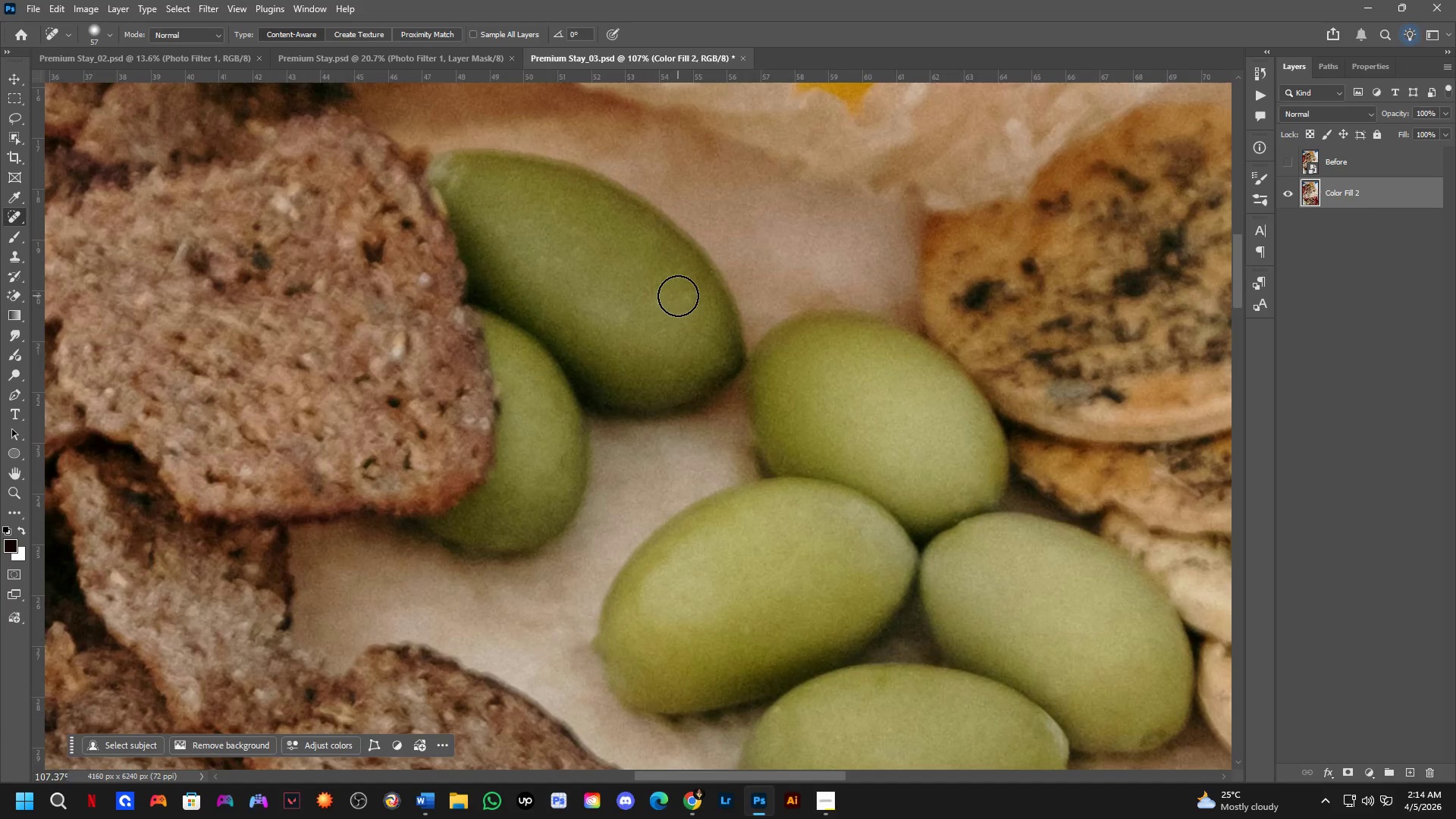 
scroll: coordinate [636, 237], scroll_direction: down, amount: 4.0
 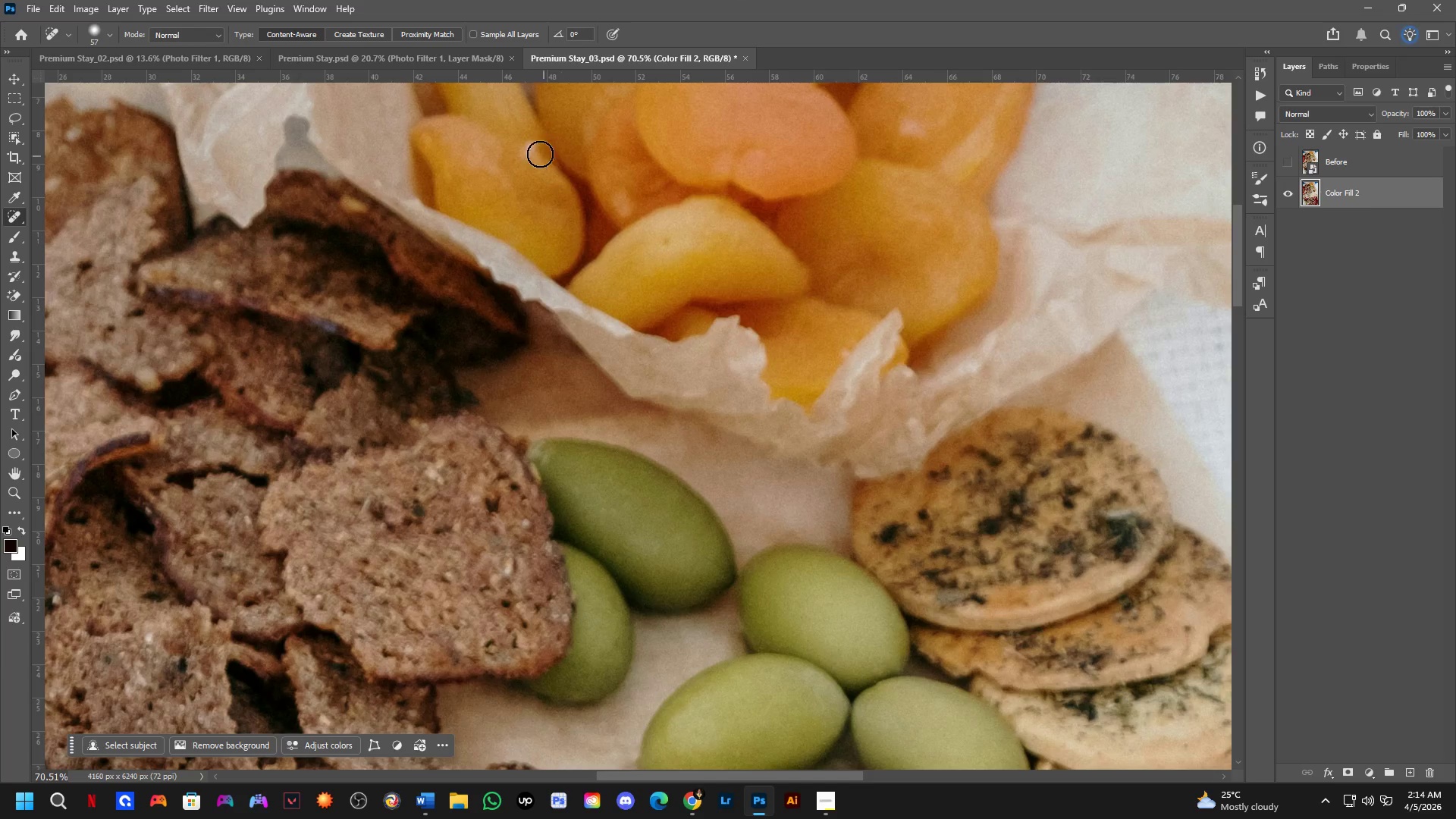 
left_click_drag(start_coordinate=[532, 144], to_coordinate=[517, 160])
 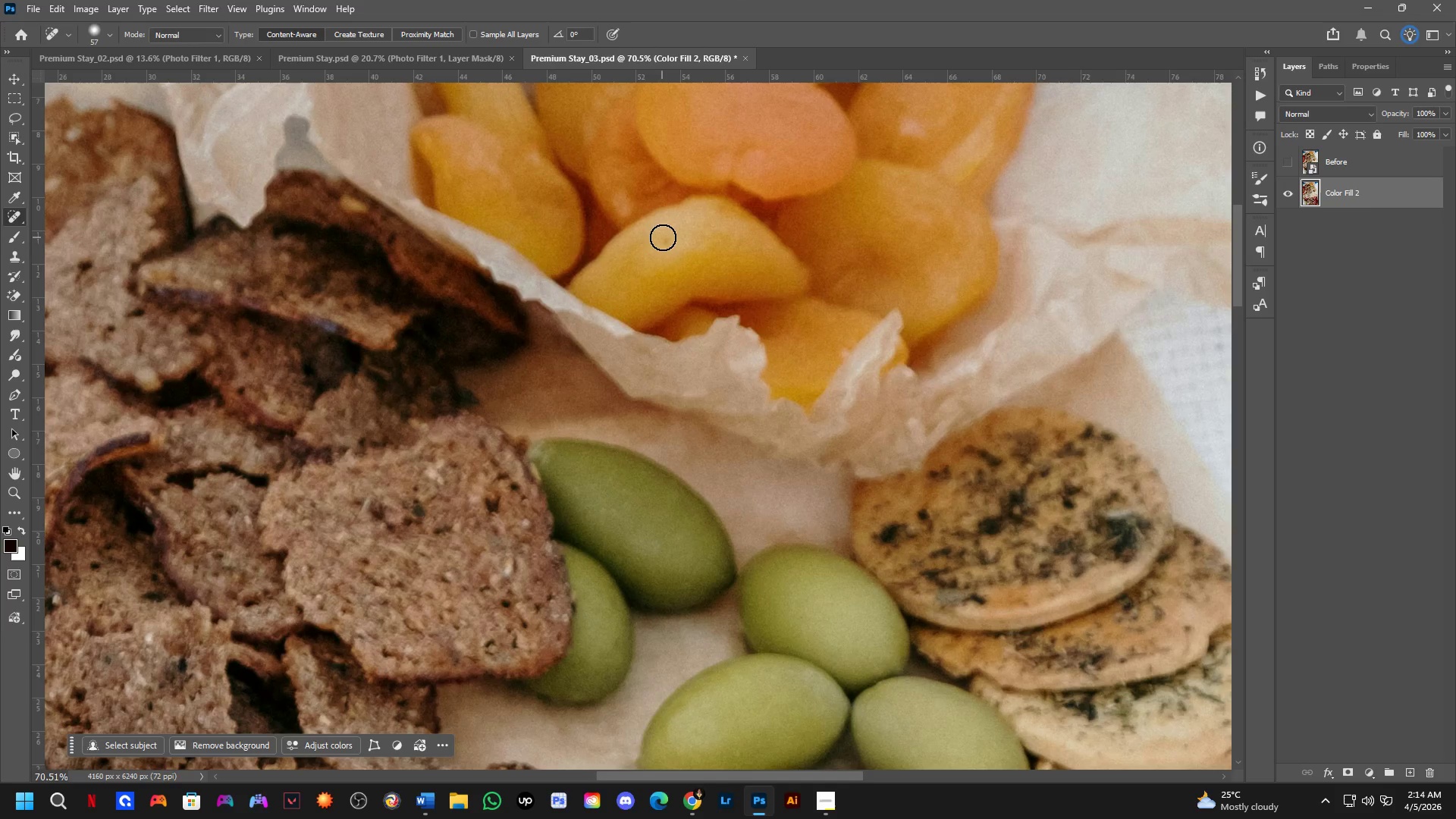 
left_click_drag(start_coordinate=[667, 237], to_coordinate=[661, 249])
 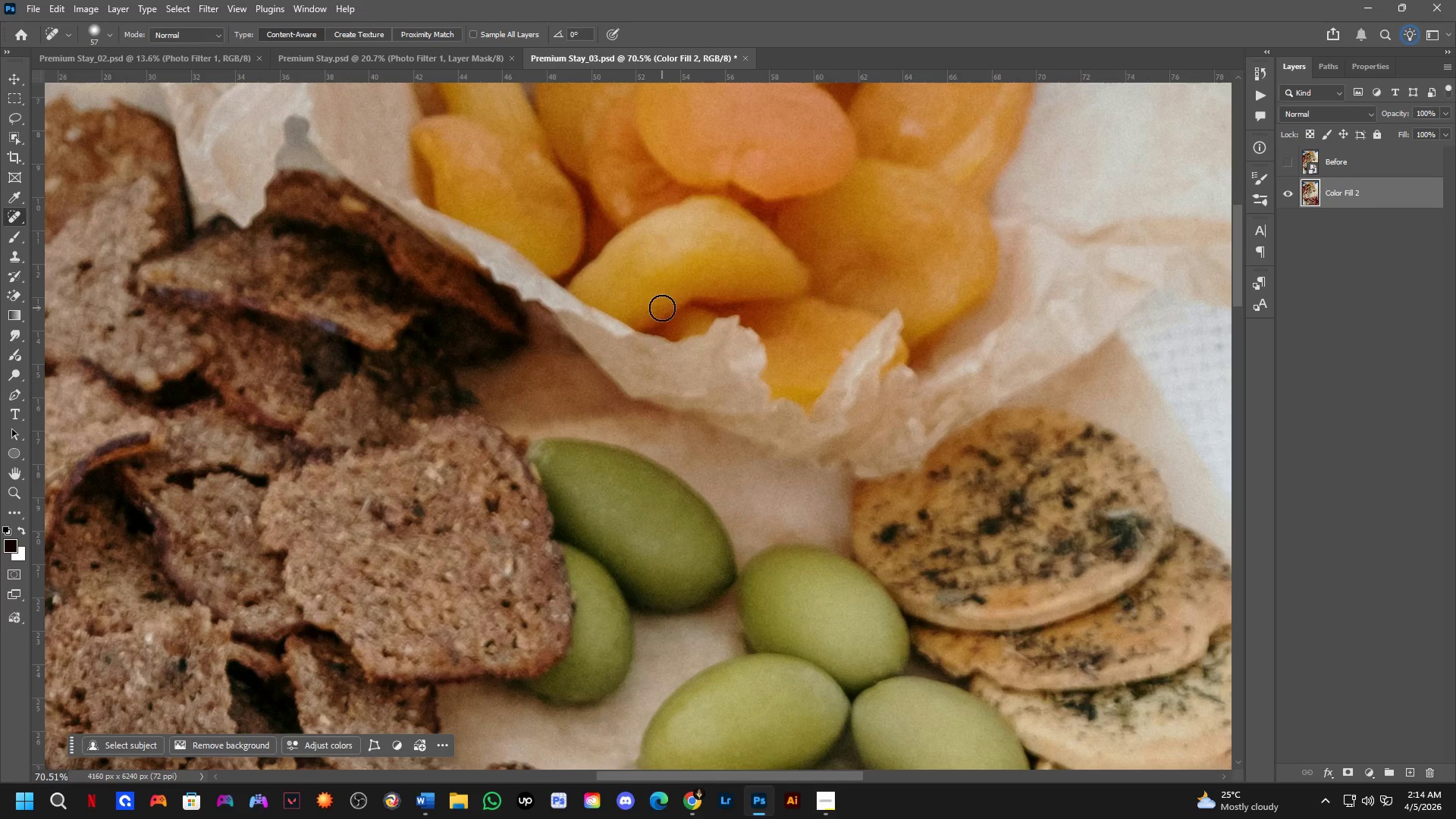 
scroll: coordinate [733, 294], scroll_direction: down, amount: 6.0
 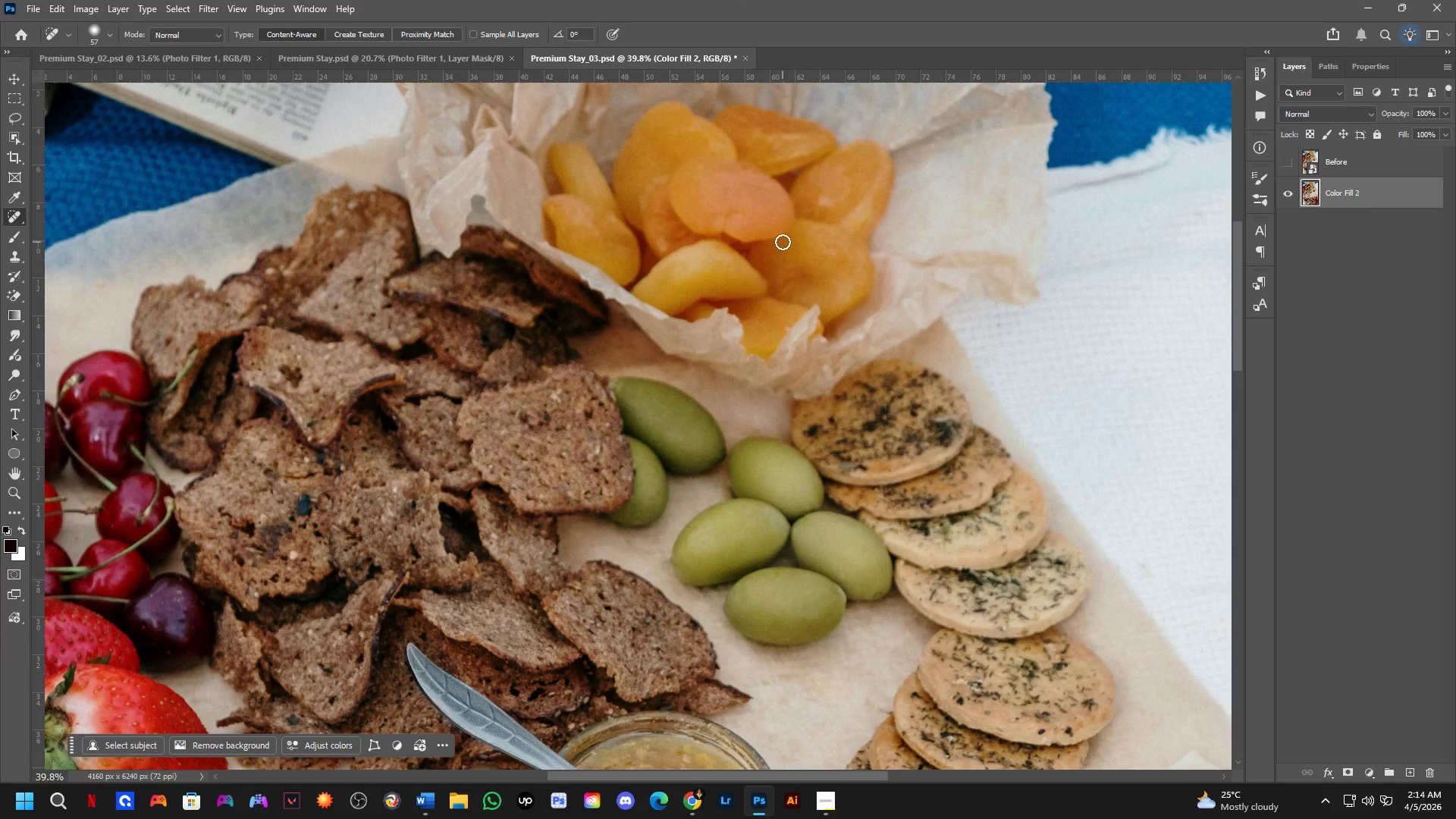 
scroll: coordinate [324, 209], scroll_direction: up, amount: 5.0
 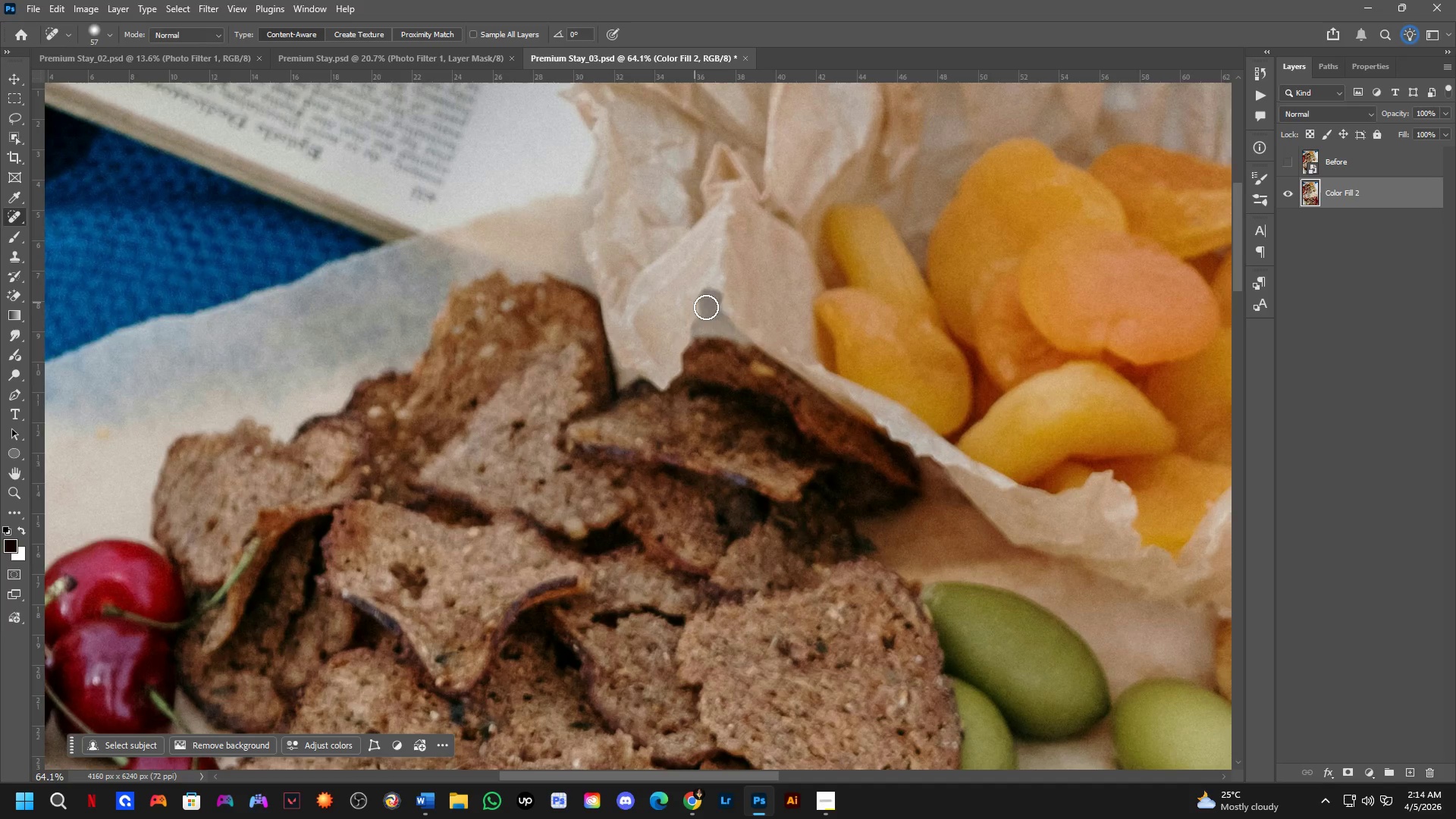 
left_click_drag(start_coordinate=[785, 347], to_coordinate=[794, 359])
 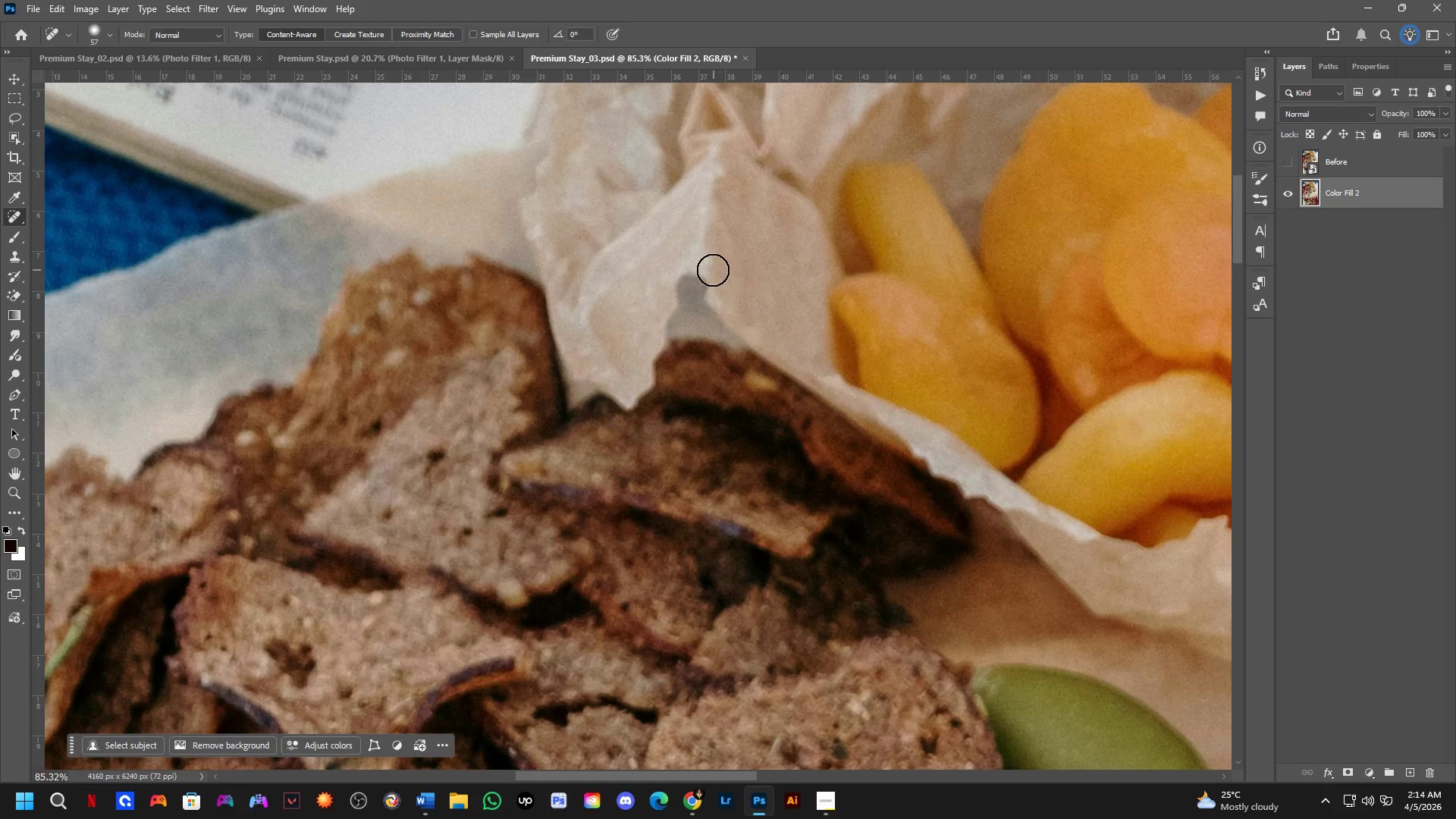 
scroll: coordinate [767, 332], scroll_direction: up, amount: 3.0
 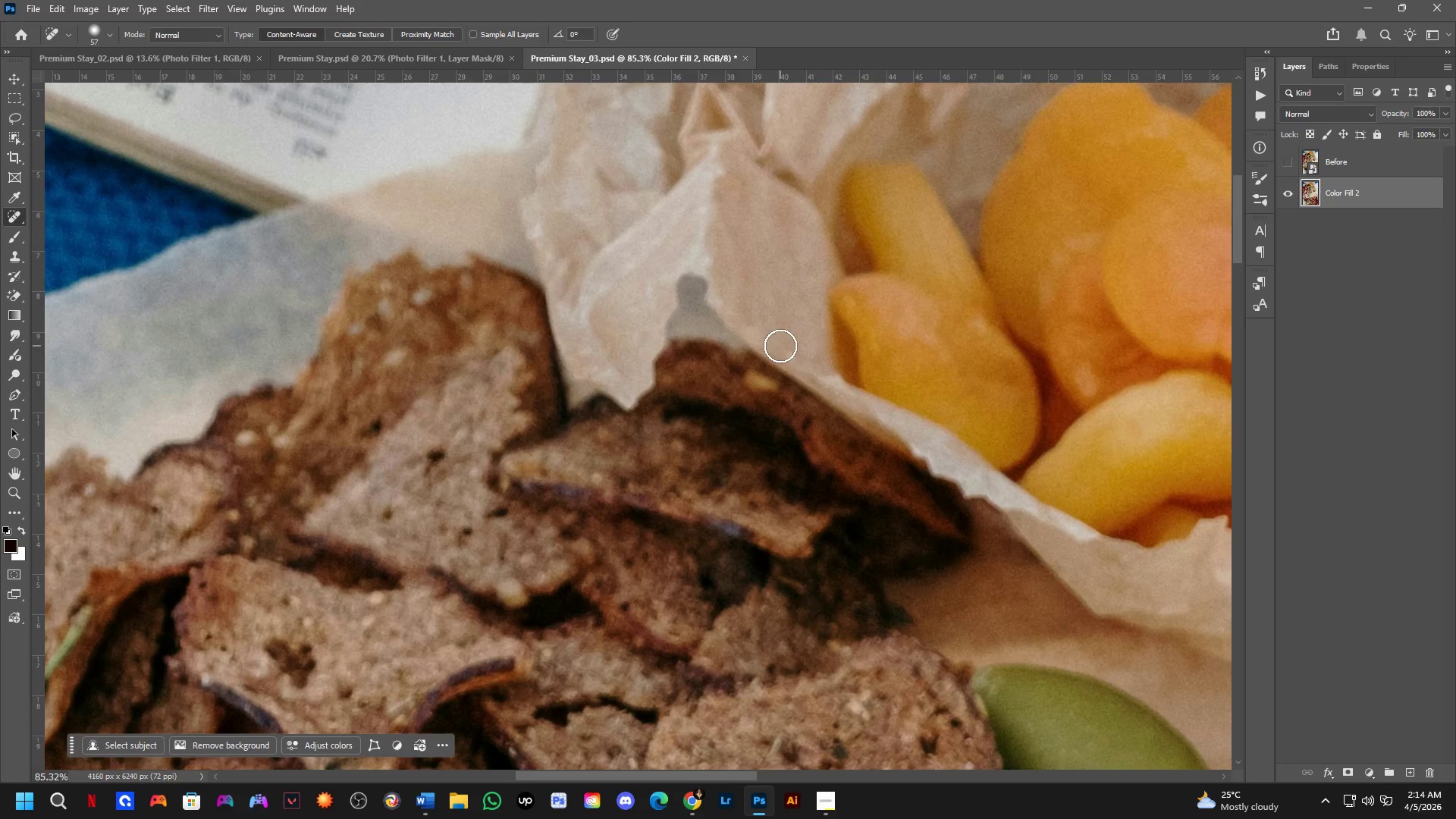 
left_click_drag(start_coordinate=[707, 266], to_coordinate=[701, 258])
 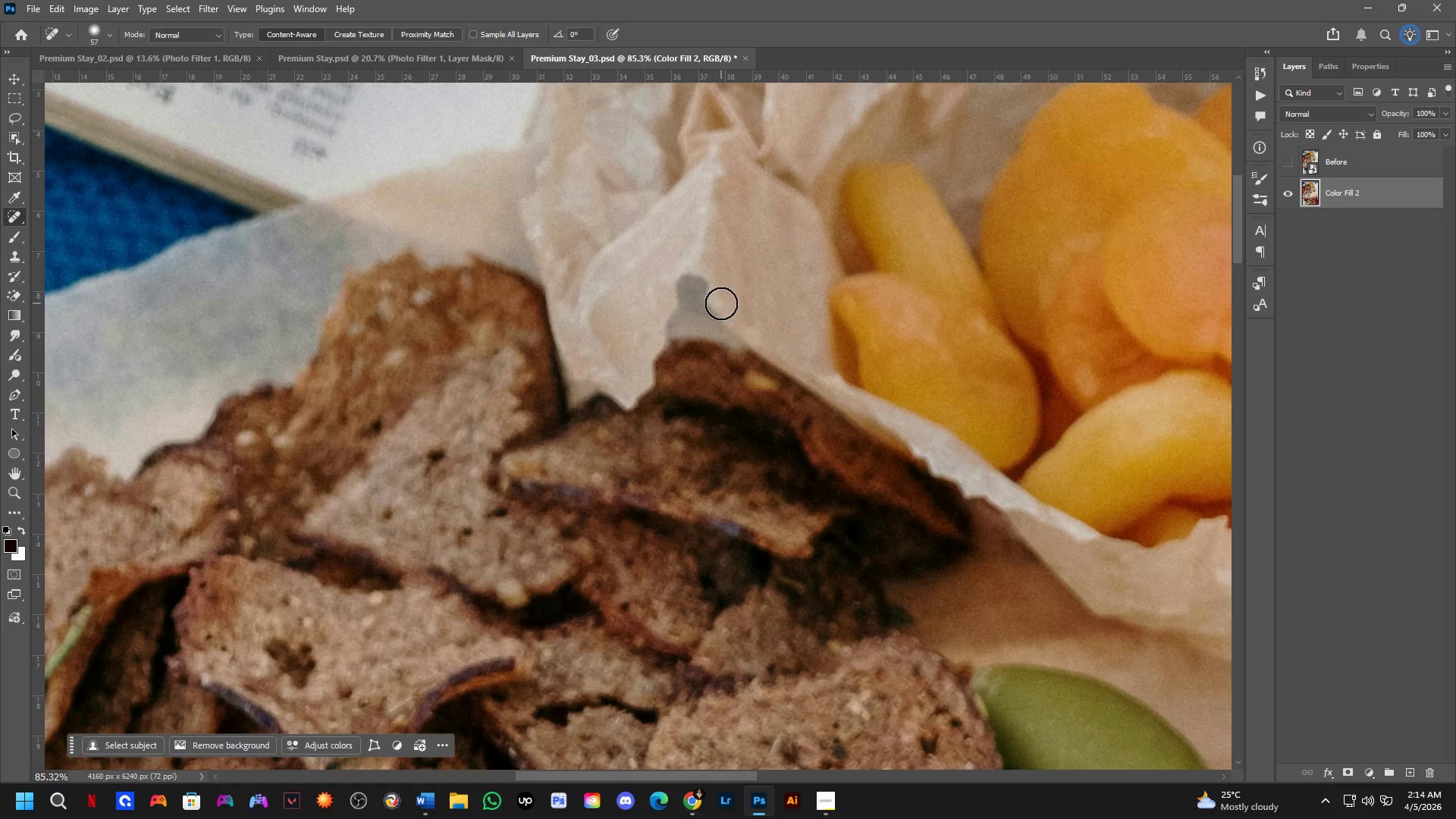 
left_click_drag(start_coordinate=[729, 350], to_coordinate=[756, 369])
 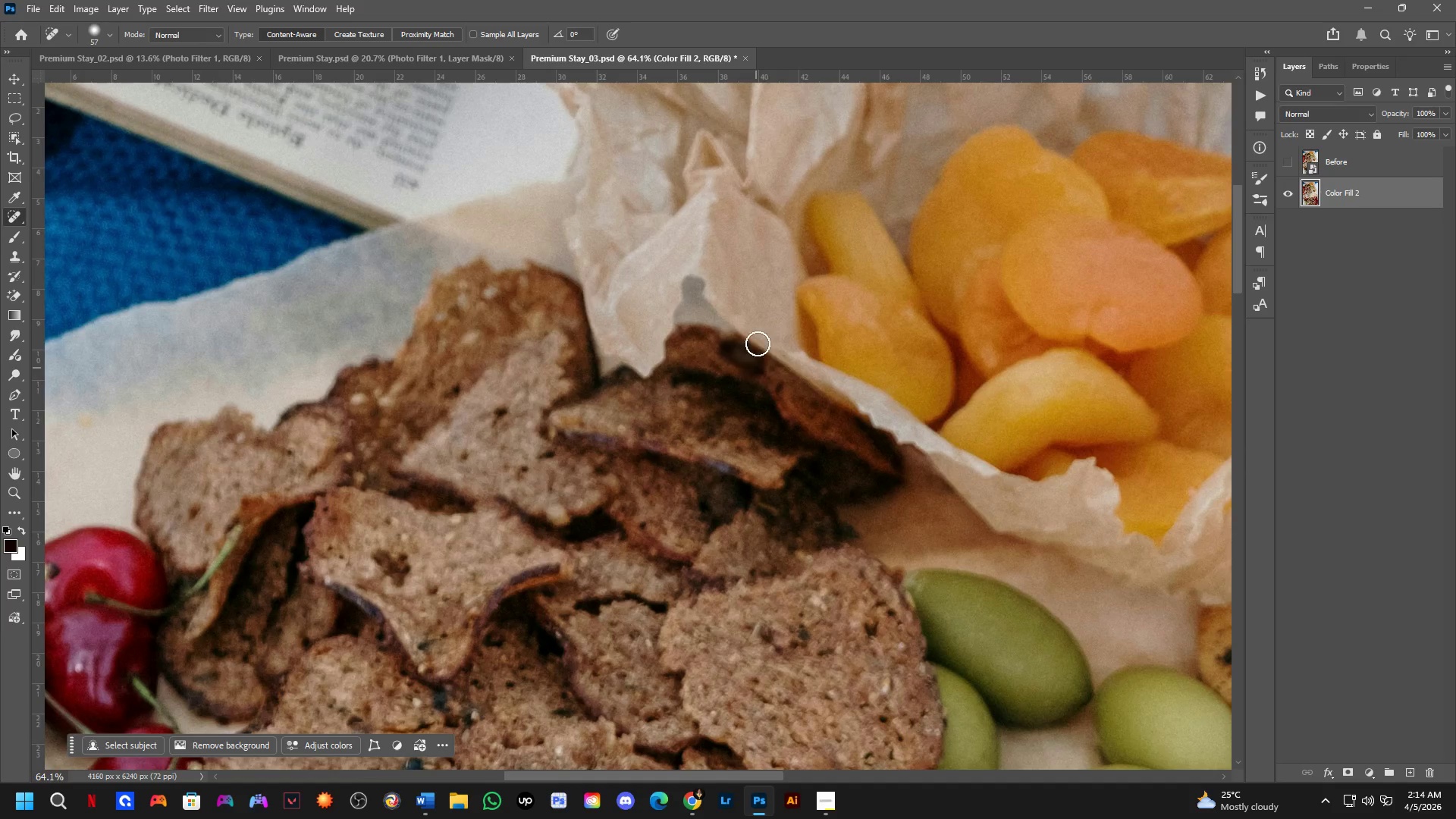 
scroll: coordinate [774, 279], scroll_direction: down, amount: 11.0
 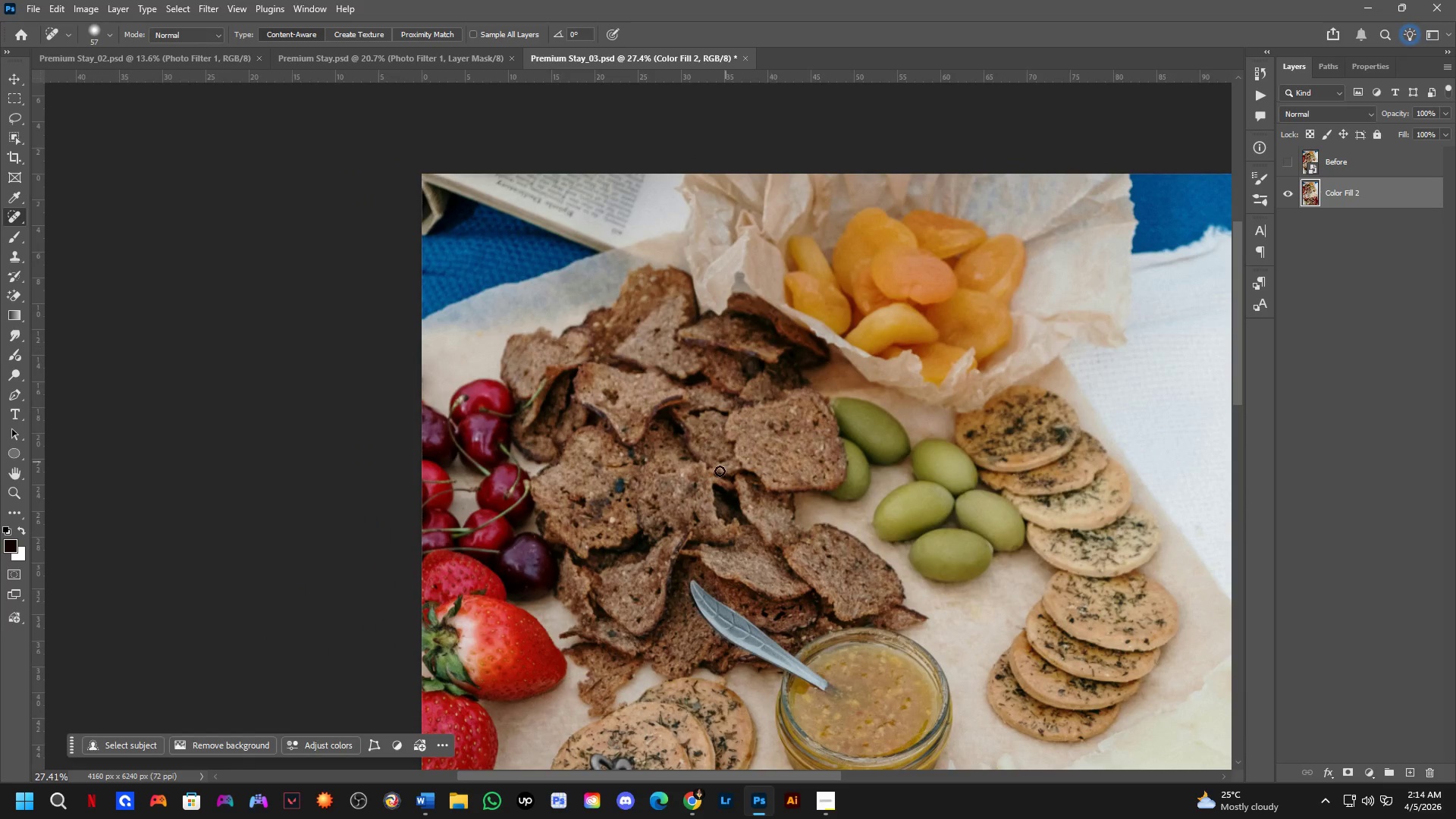 
left_click_drag(start_coordinate=[592, 535], to_coordinate=[588, 547])
 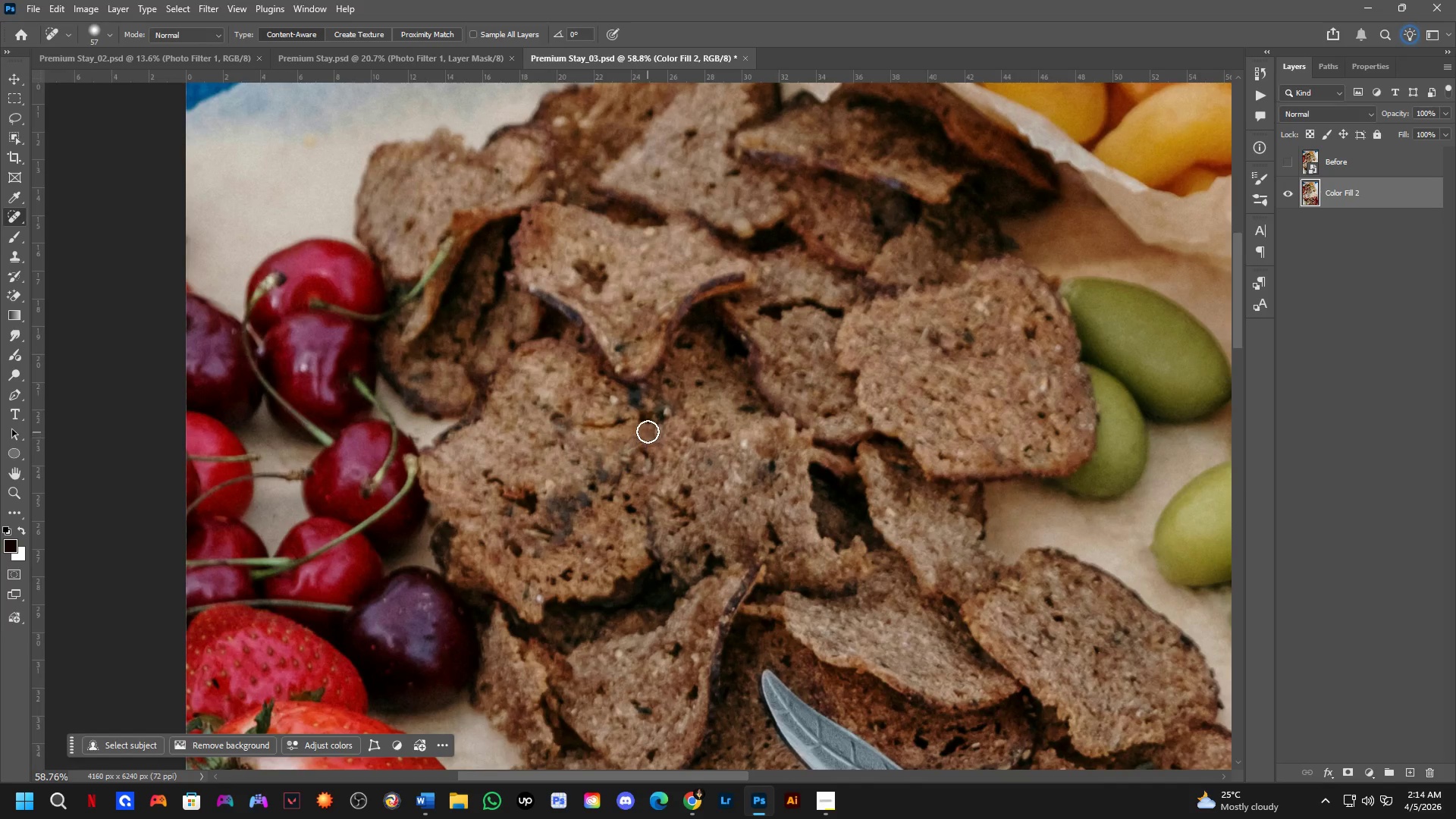 
scroll: coordinate [576, 519], scroll_direction: up, amount: 8.0
 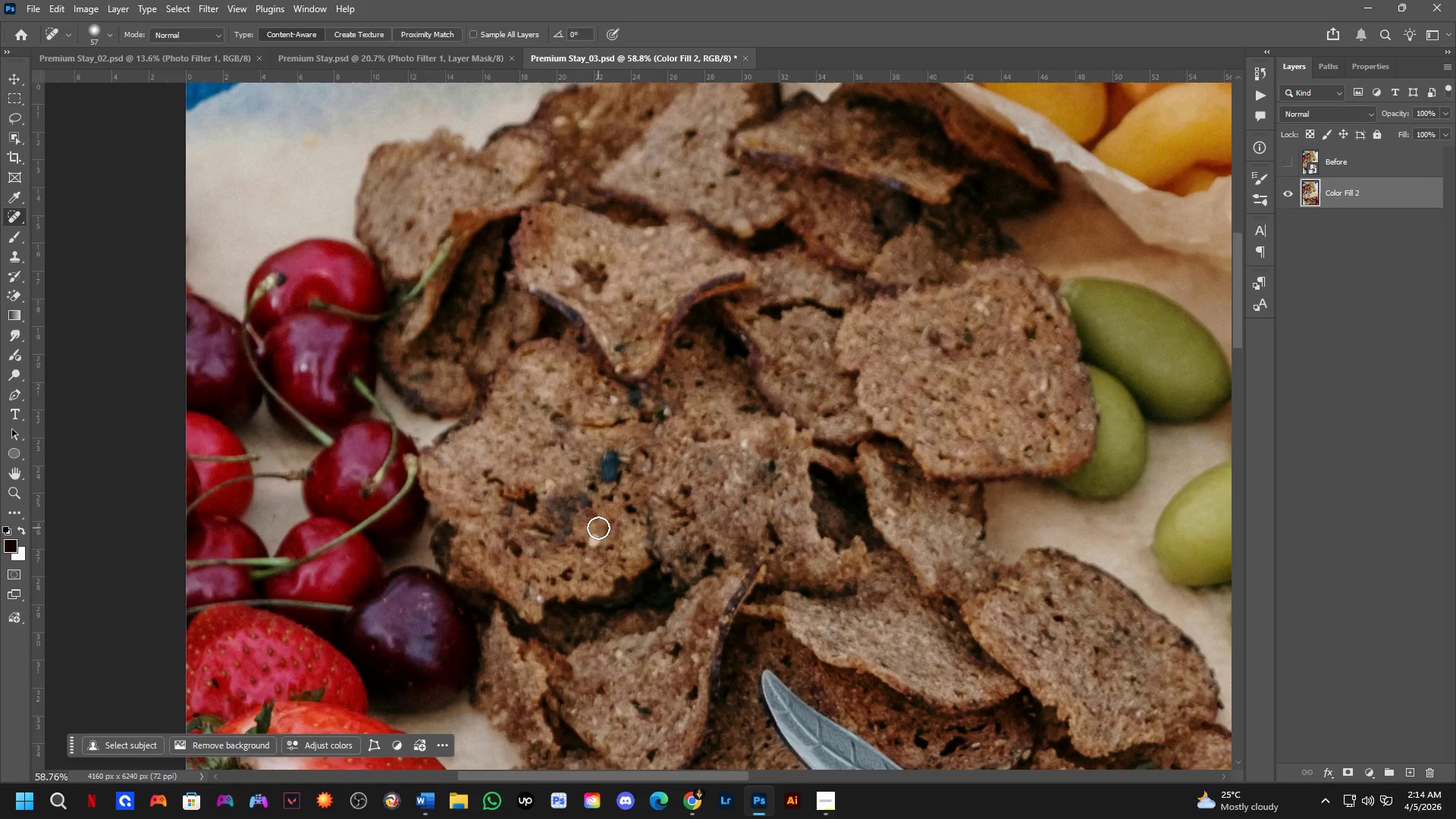 
left_click_drag(start_coordinate=[658, 415], to_coordinate=[665, 404])
 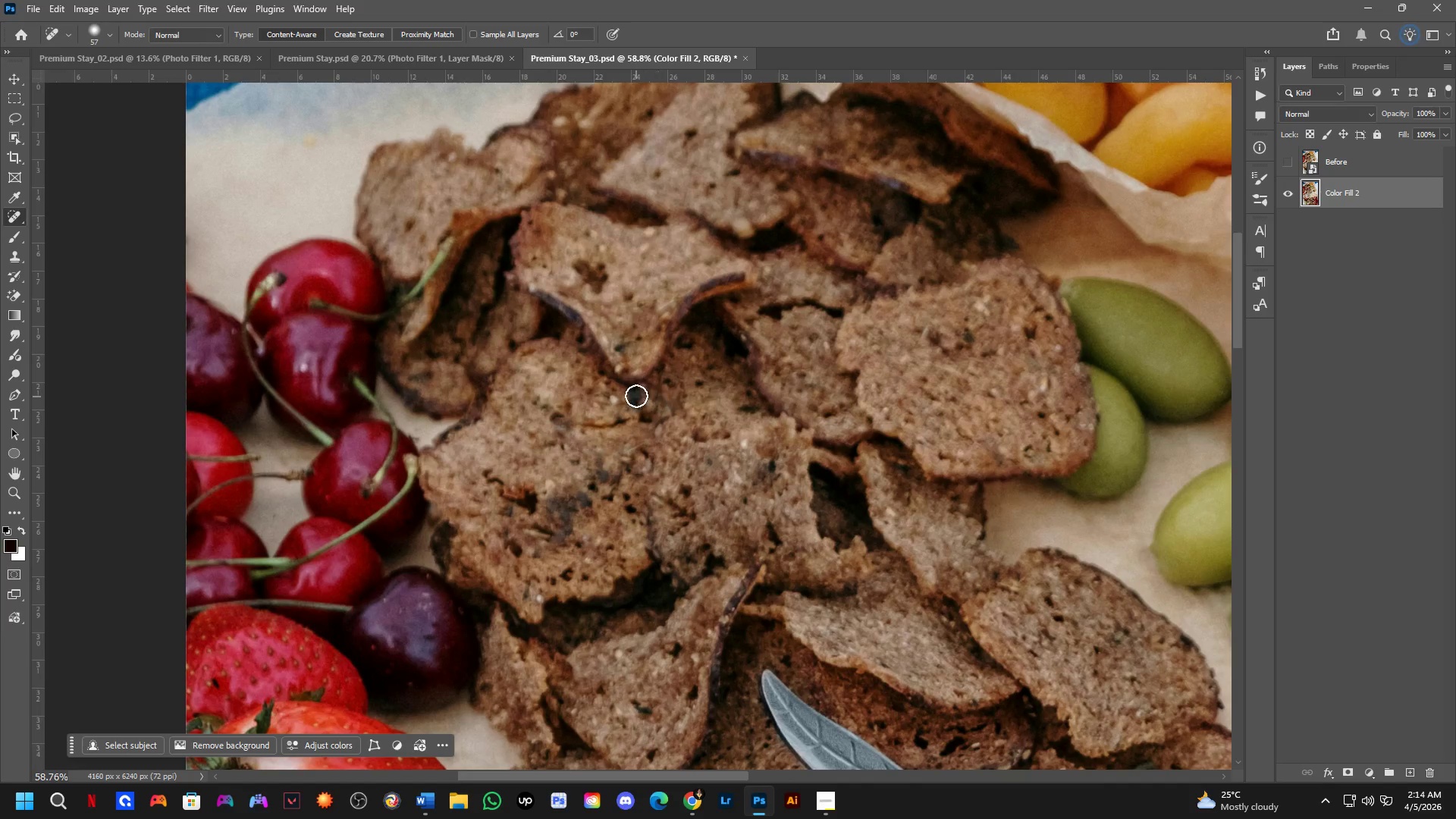 
left_click_drag(start_coordinate=[632, 395], to_coordinate=[628, 397])
 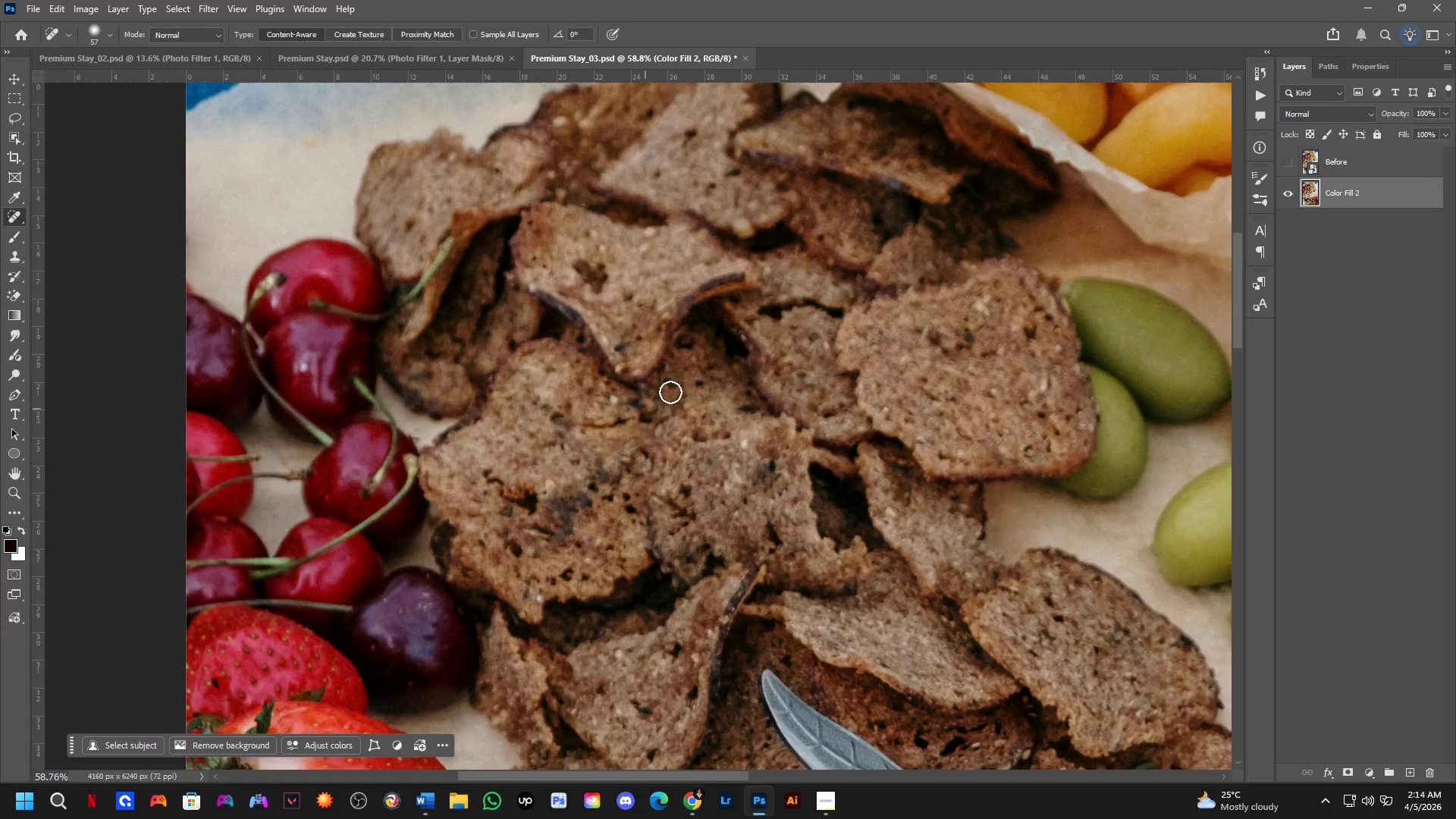 
scroll: coordinate [737, 407], scroll_direction: down, amount: 10.0
 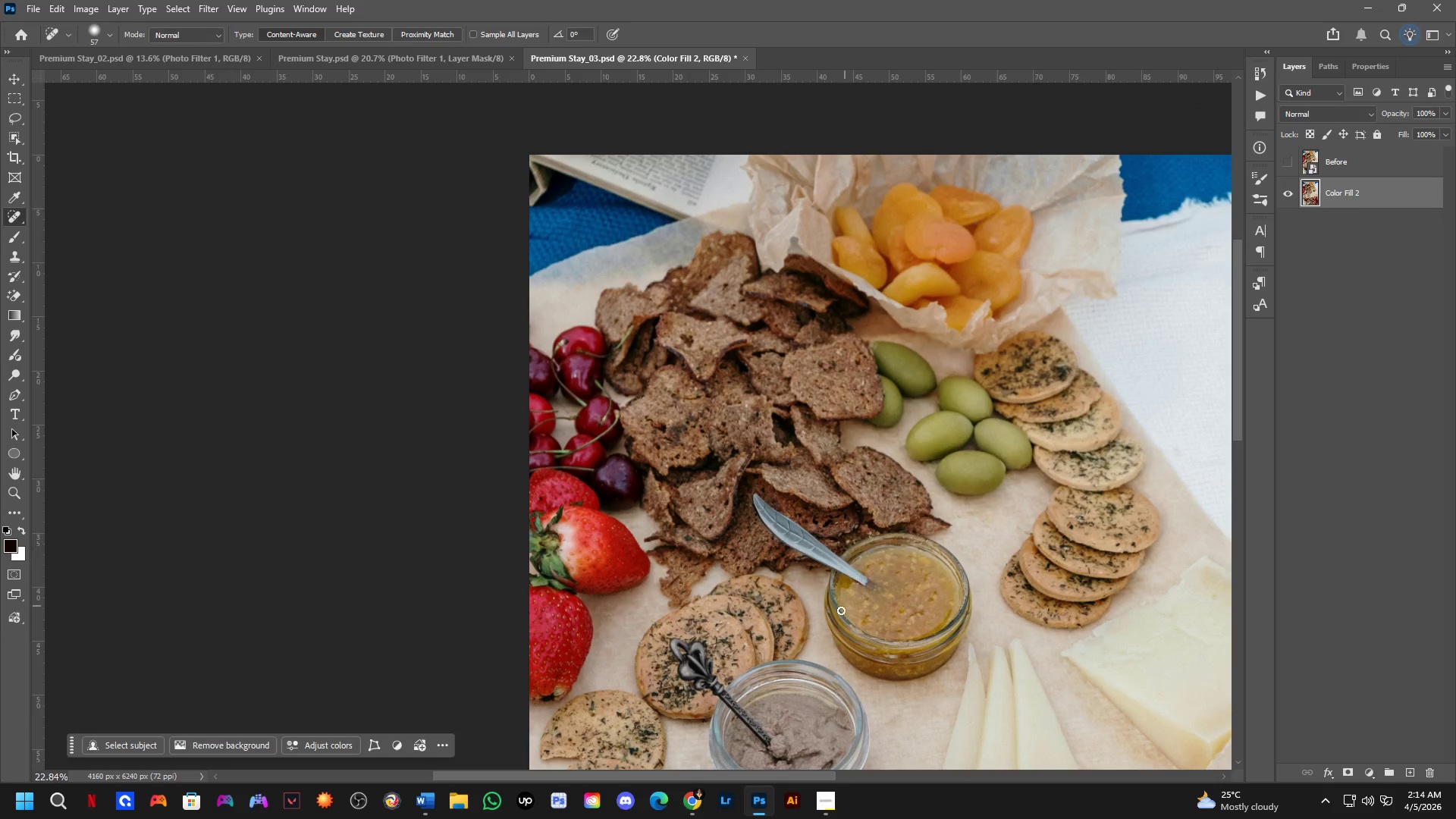 
left_click_drag(start_coordinate=[645, 515], to_coordinate=[634, 526])
 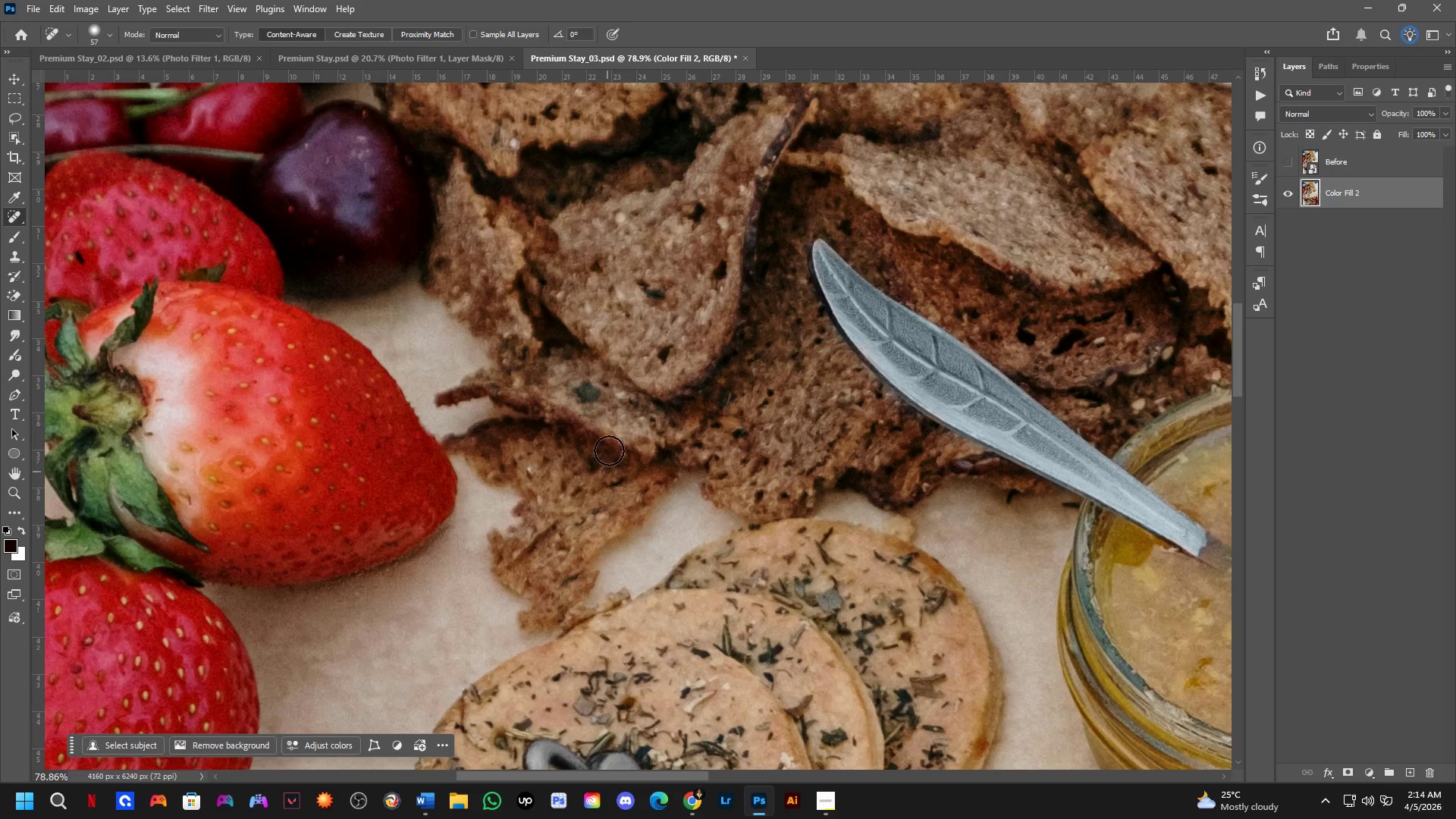 
scroll: coordinate [595, 532], scroll_direction: up, amount: 13.0
 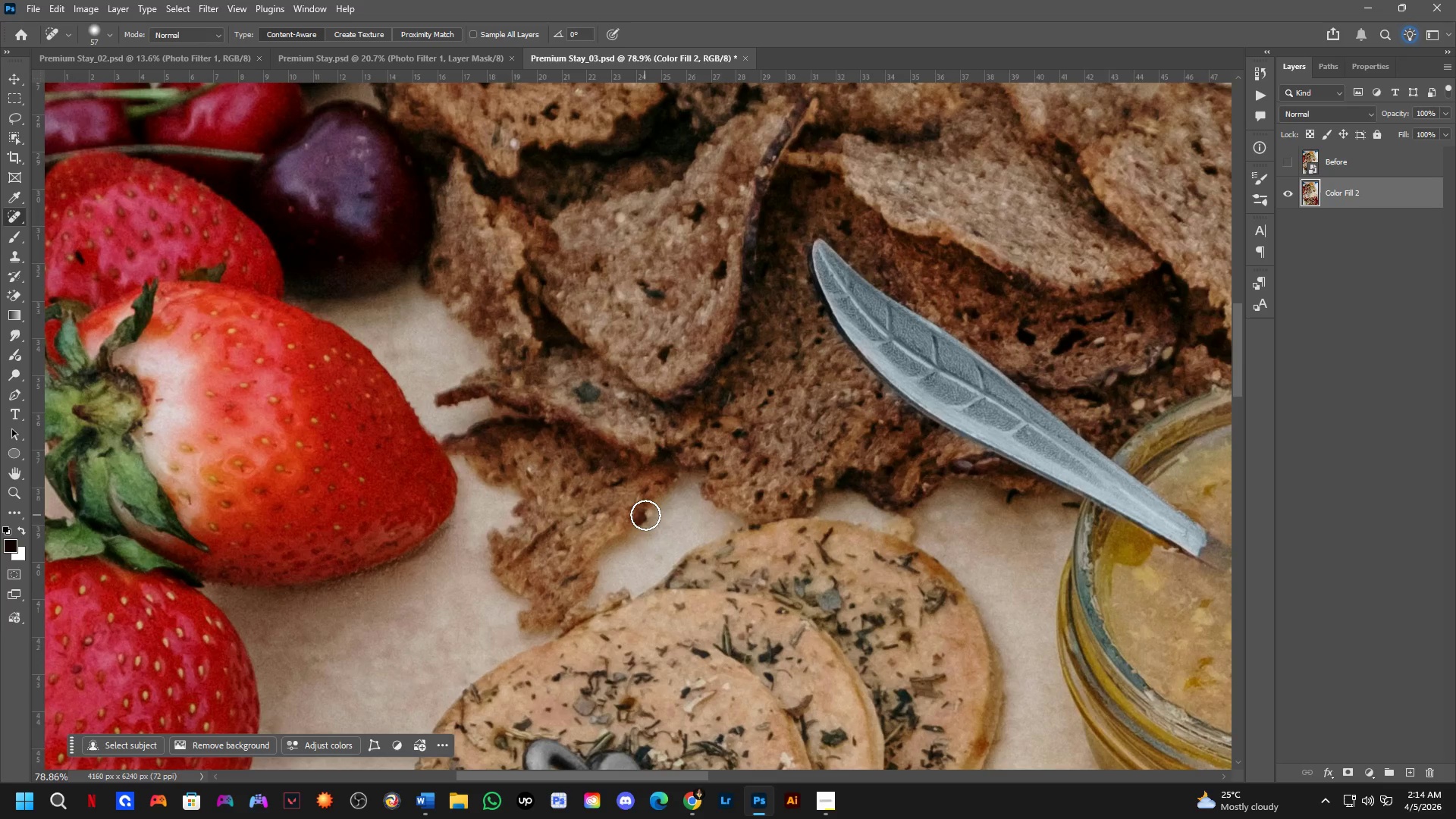 
scroll: coordinate [607, 369], scroll_direction: down, amount: 5.0
 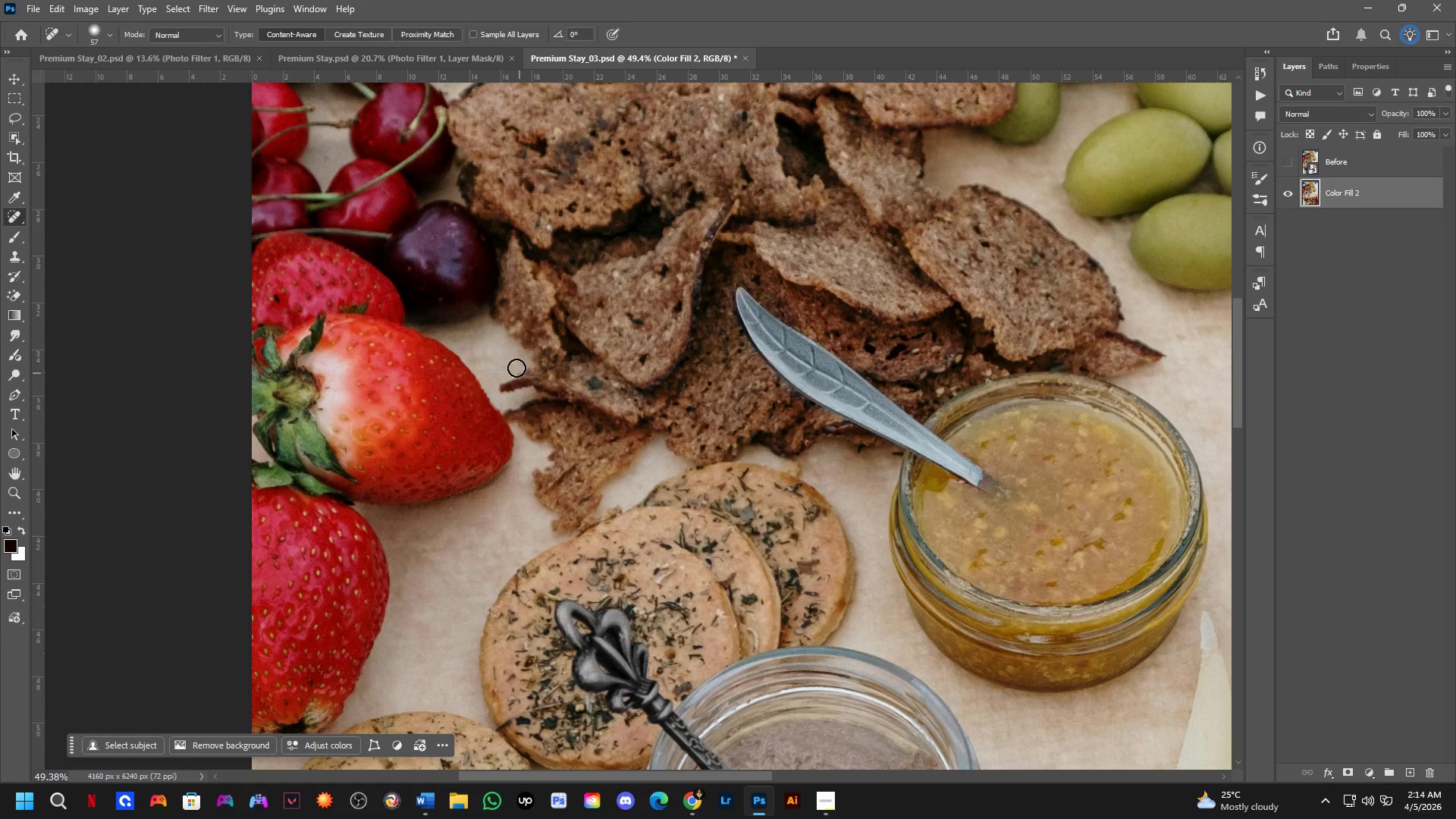 
left_click_drag(start_coordinate=[286, 301], to_coordinate=[290, 321])
 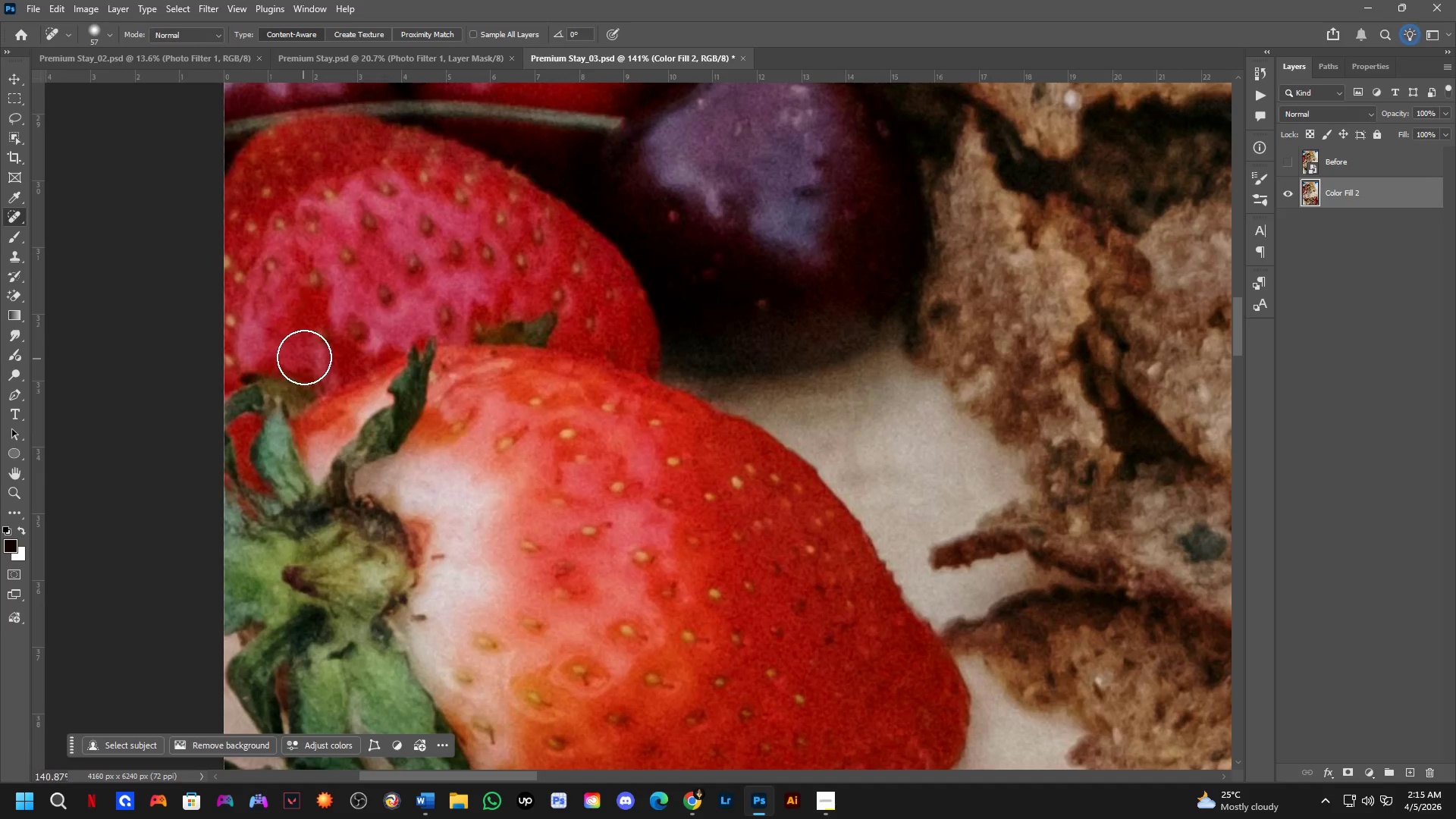 
scroll: coordinate [274, 298], scroll_direction: up, amount: 11.0
 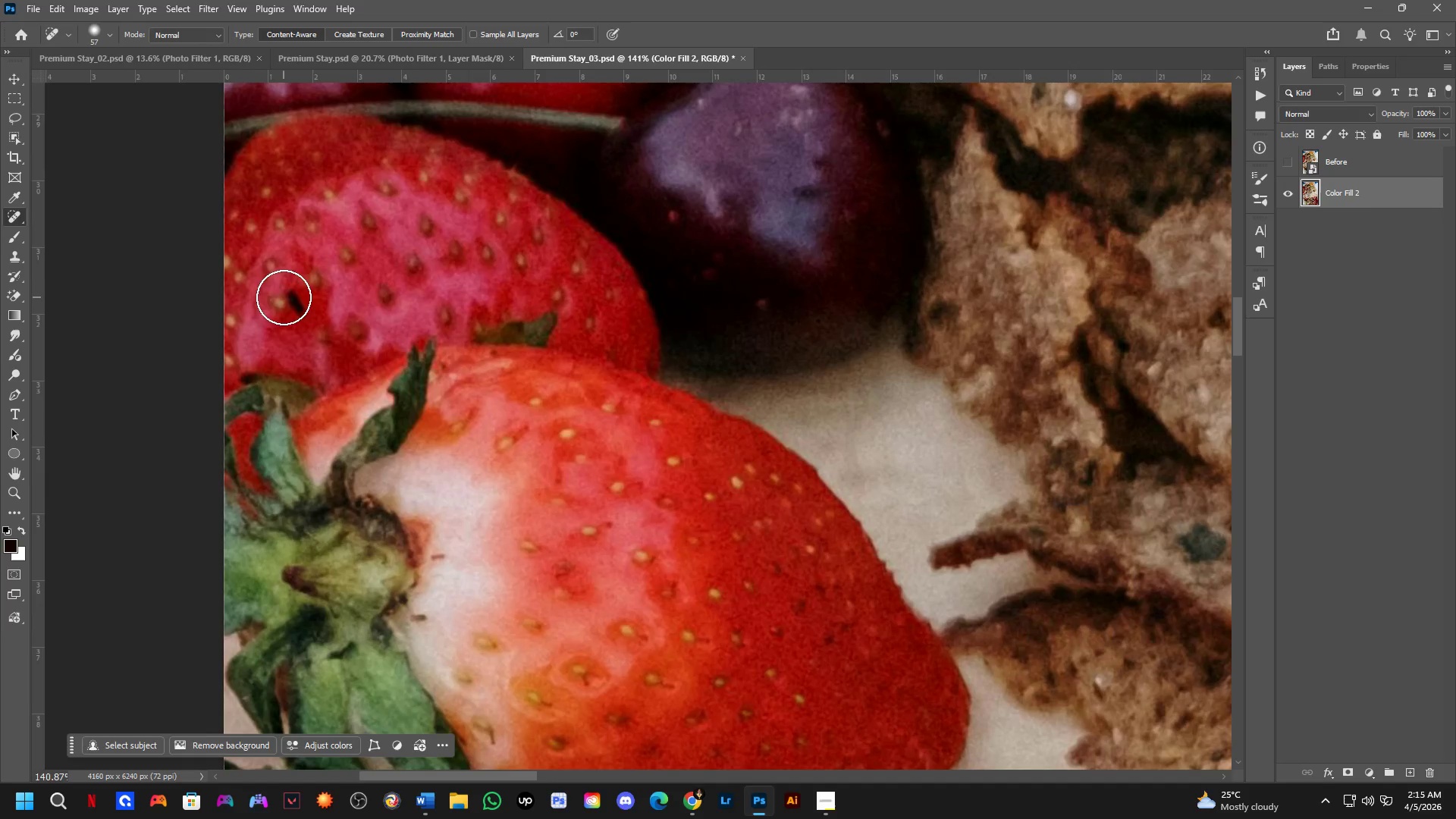 
scroll: coordinate [342, 397], scroll_direction: down, amount: 10.0
 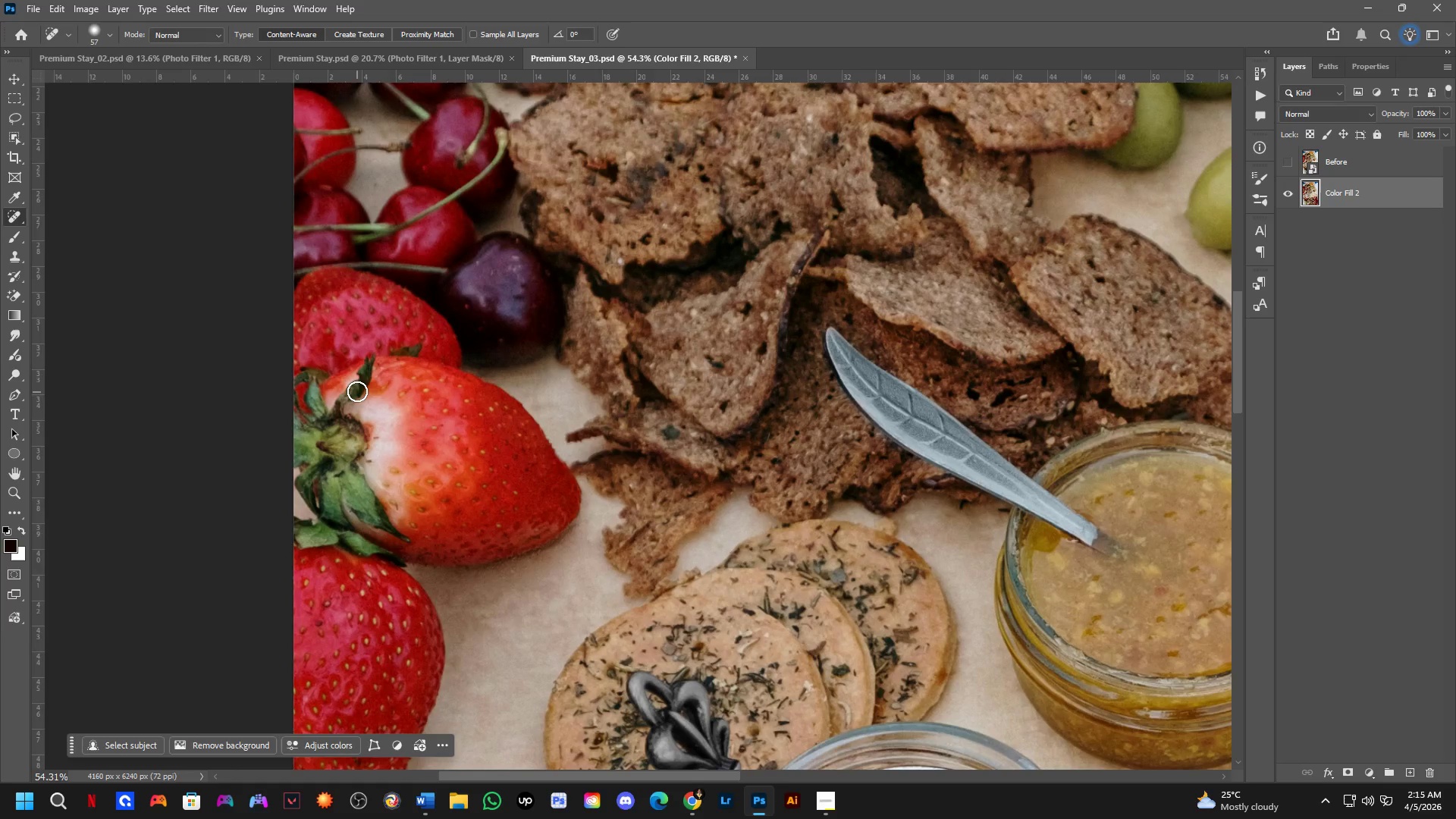 
left_click_drag(start_coordinate=[366, 626], to_coordinate=[366, 629])
 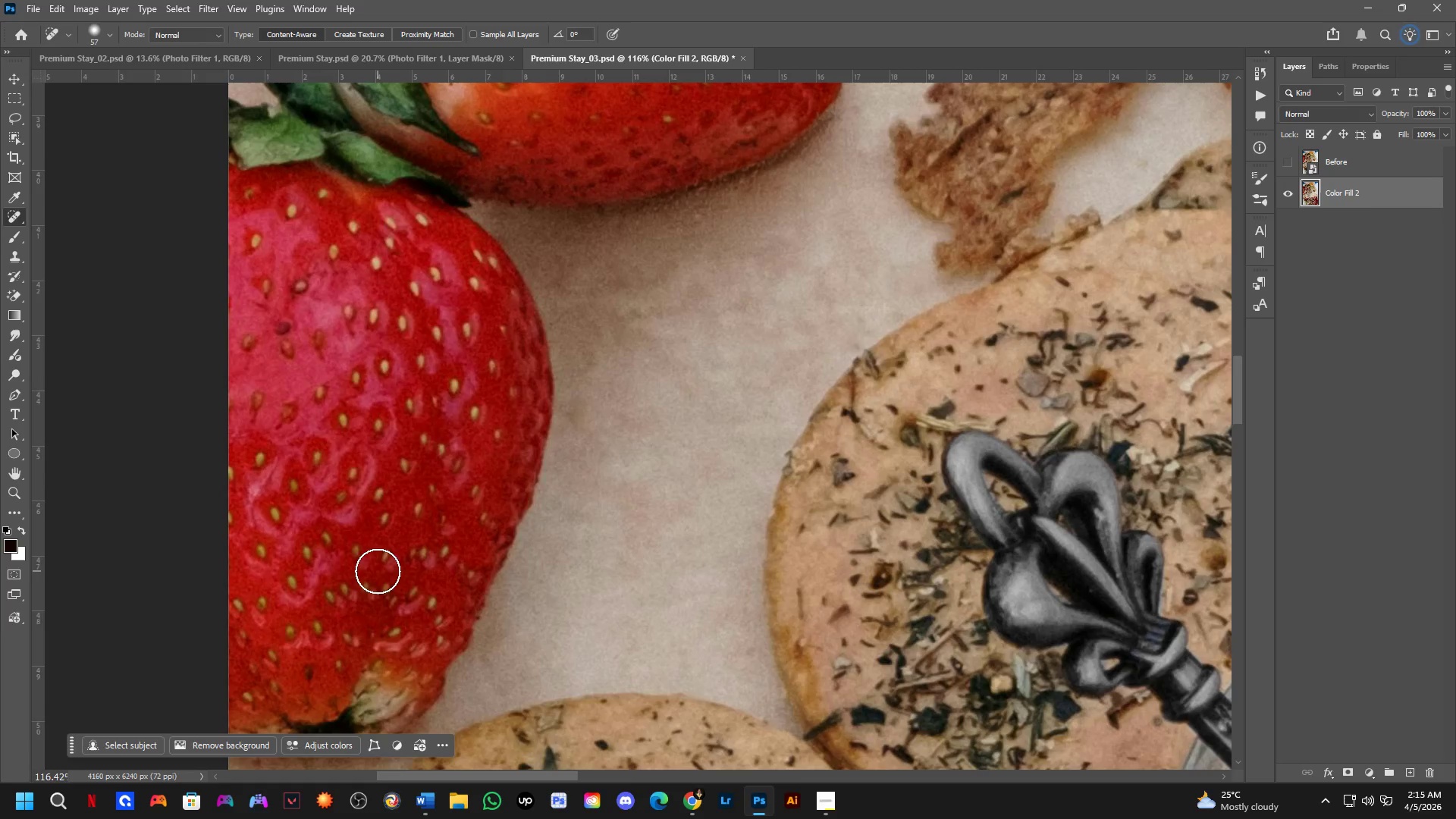 
scroll: coordinate [359, 636], scroll_direction: up, amount: 8.0
 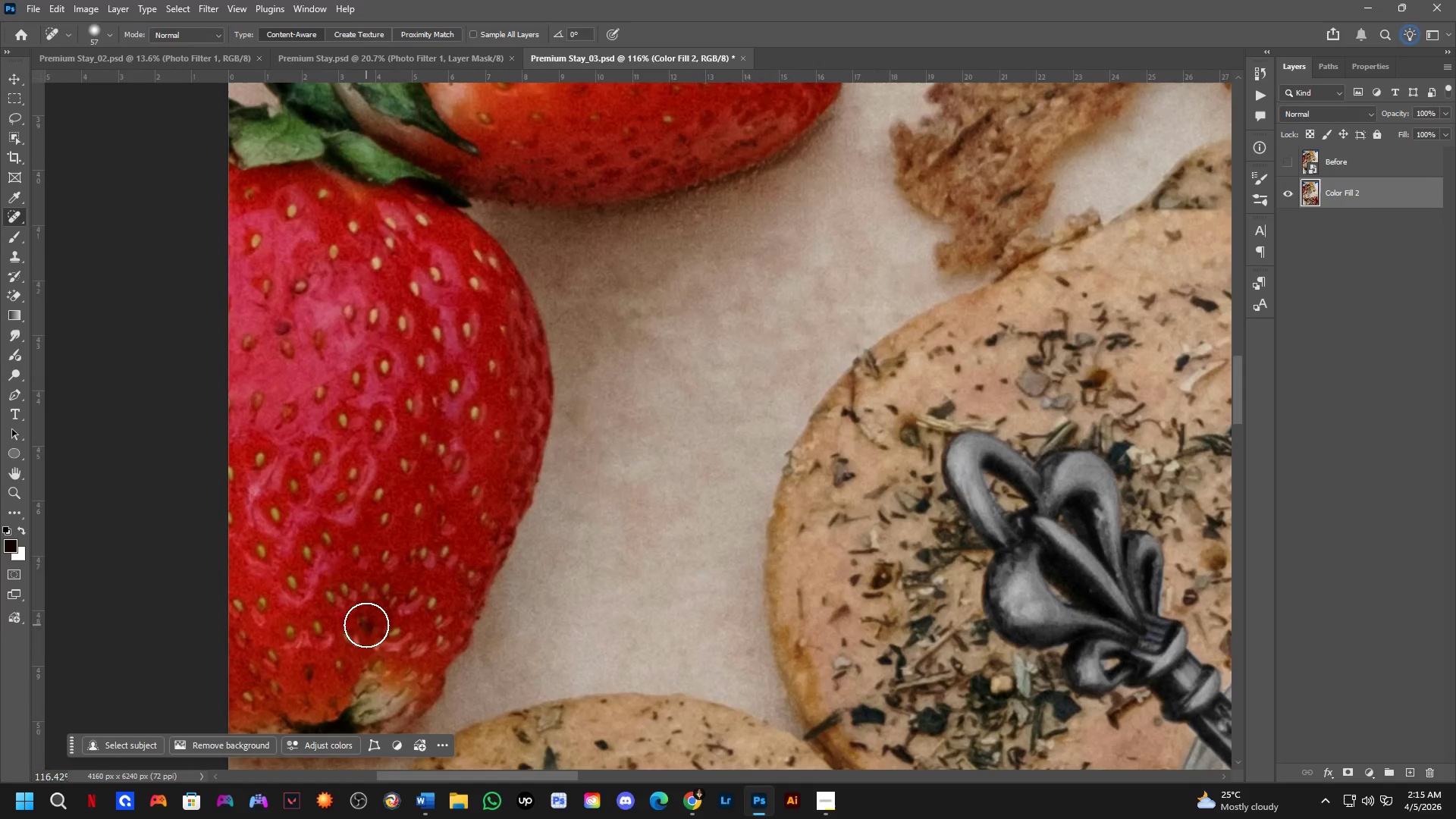 
scroll: coordinate [356, 600], scroll_direction: down, amount: 7.0
 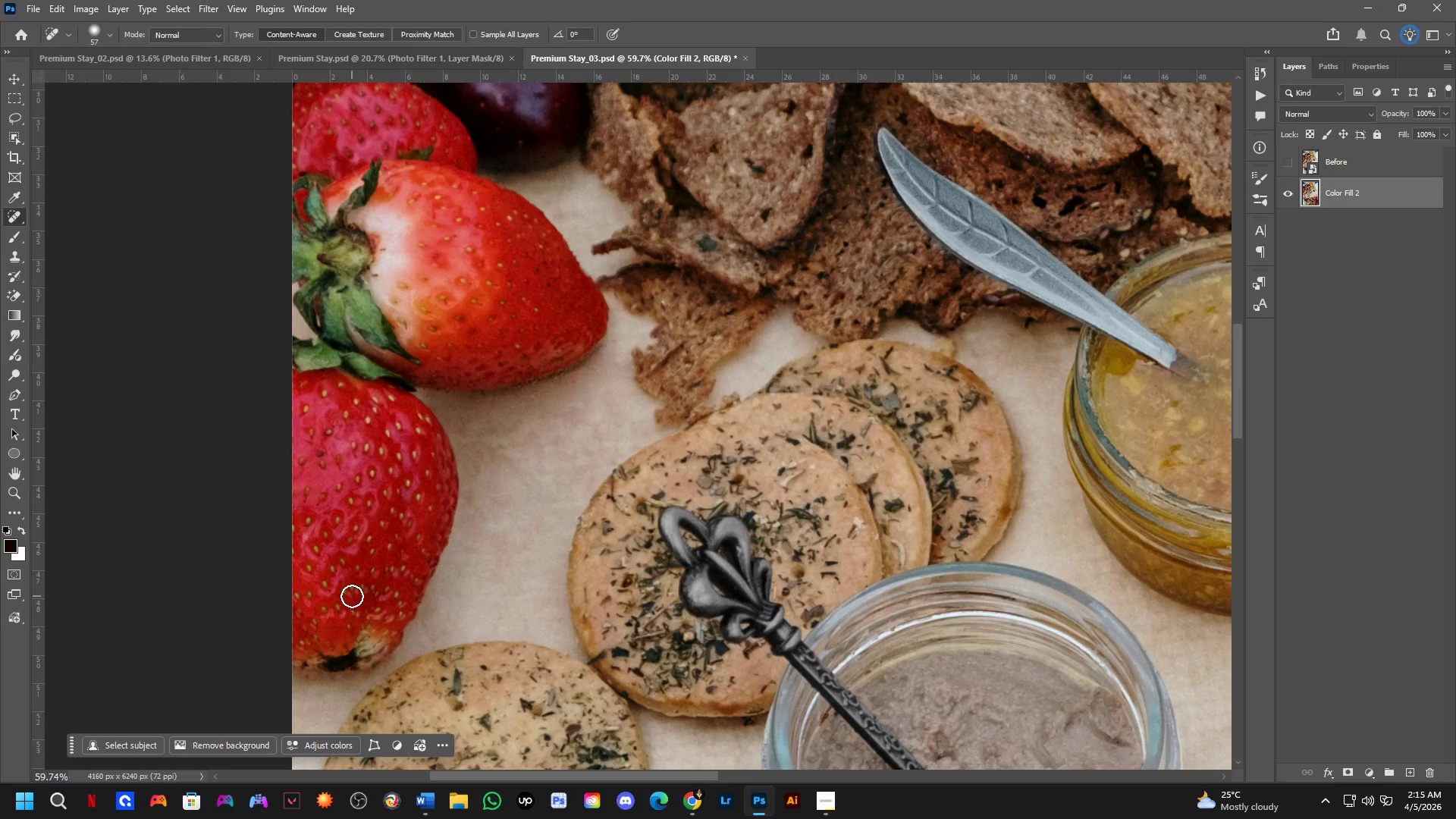 
wait(8.16)
 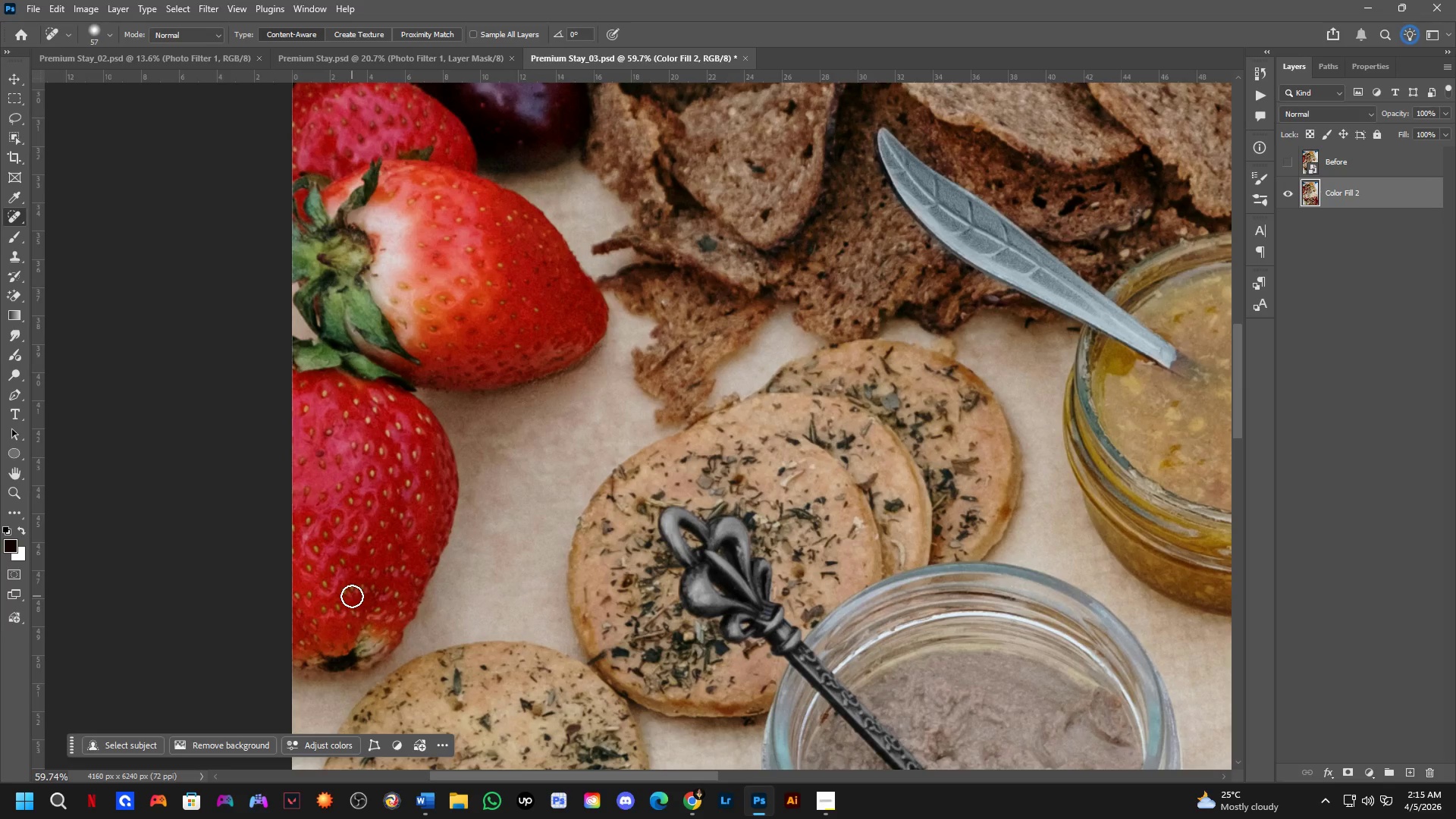 
scroll: coordinate [360, 602], scroll_direction: down, amount: 4.0
 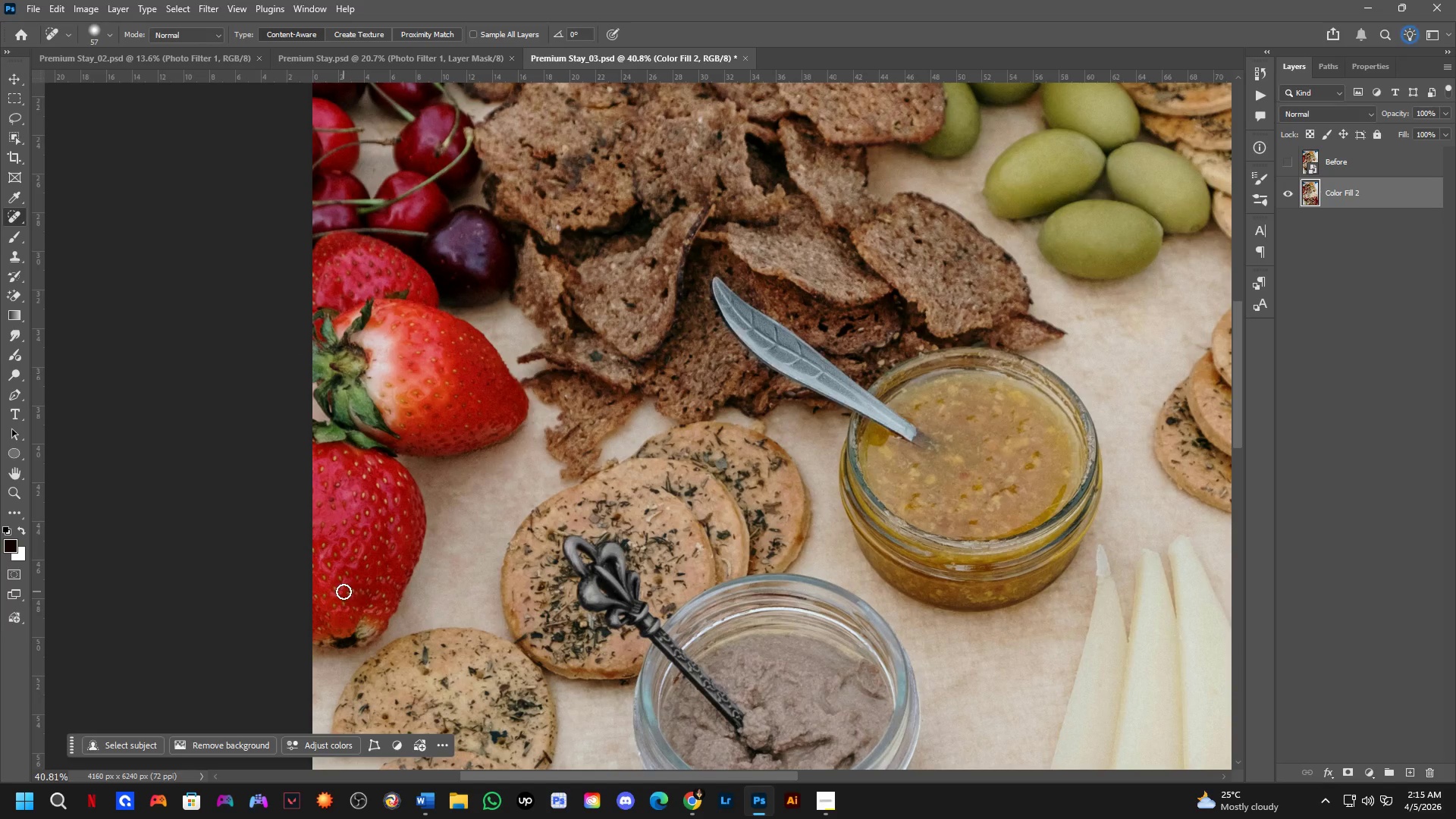 
scroll: coordinate [340, 553], scroll_direction: up, amount: 5.0
 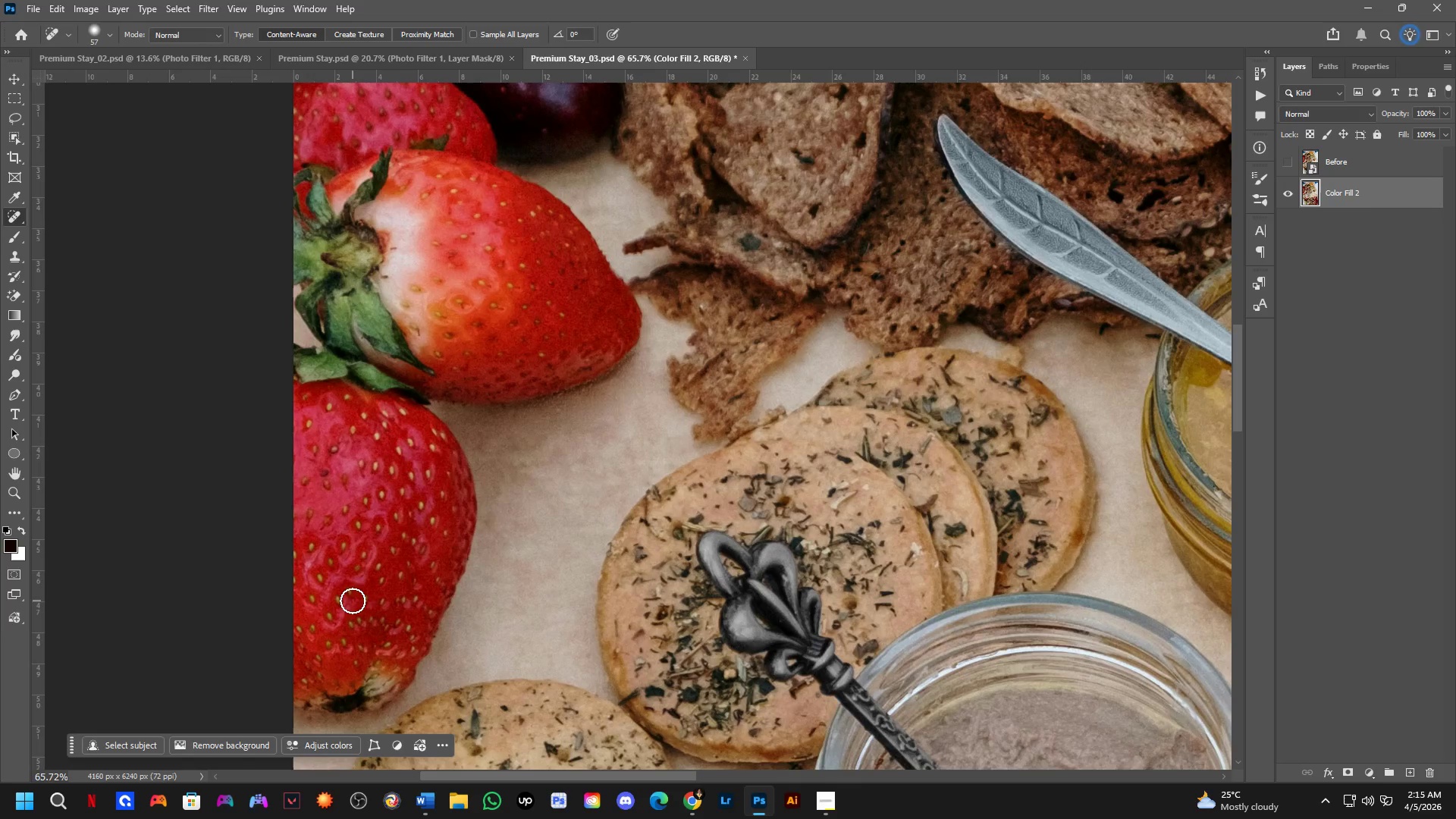 
hold_key(key=Space, duration=0.34)
 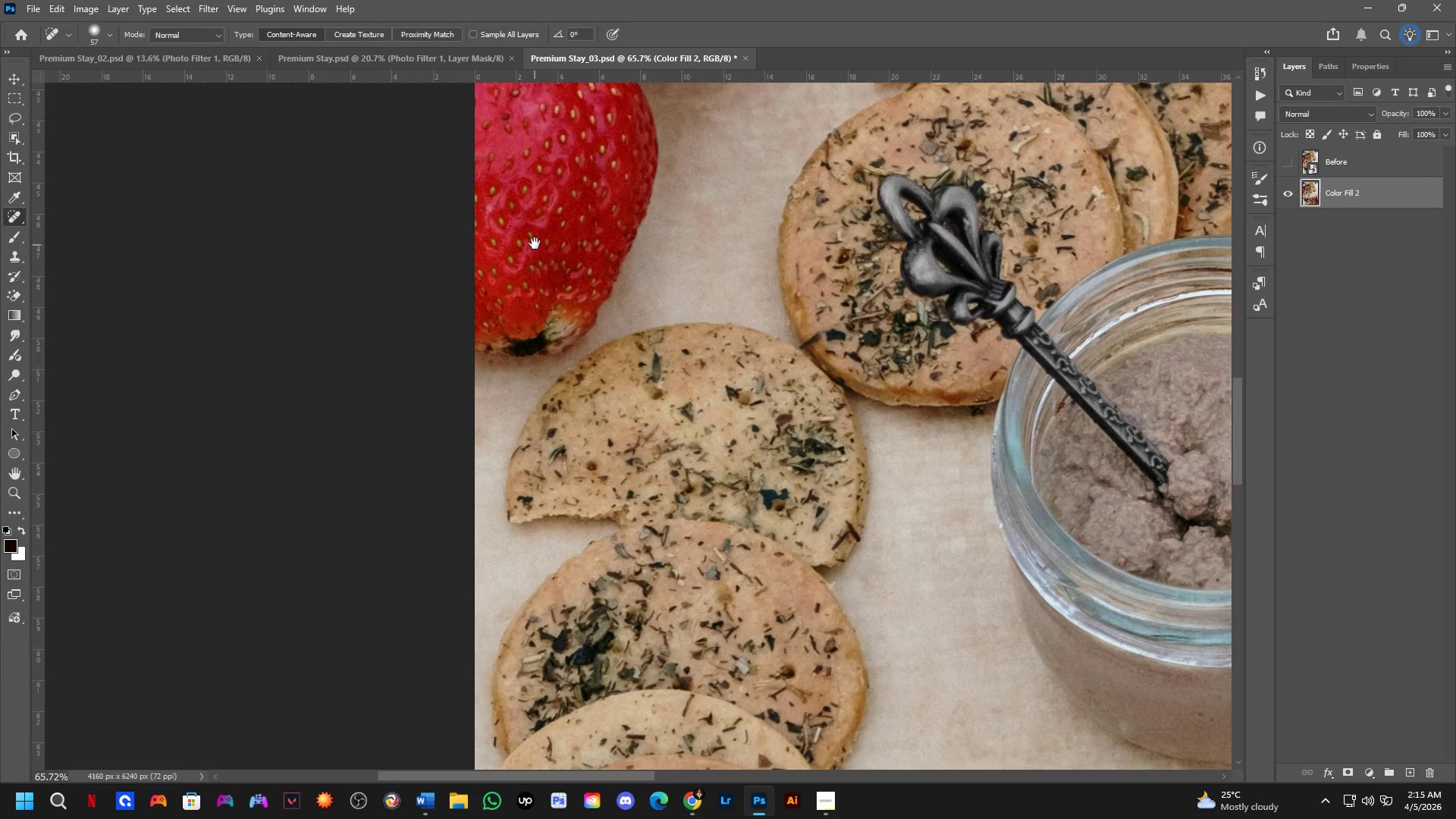 
left_click_drag(start_coordinate=[353, 601], to_coordinate=[535, 241])
 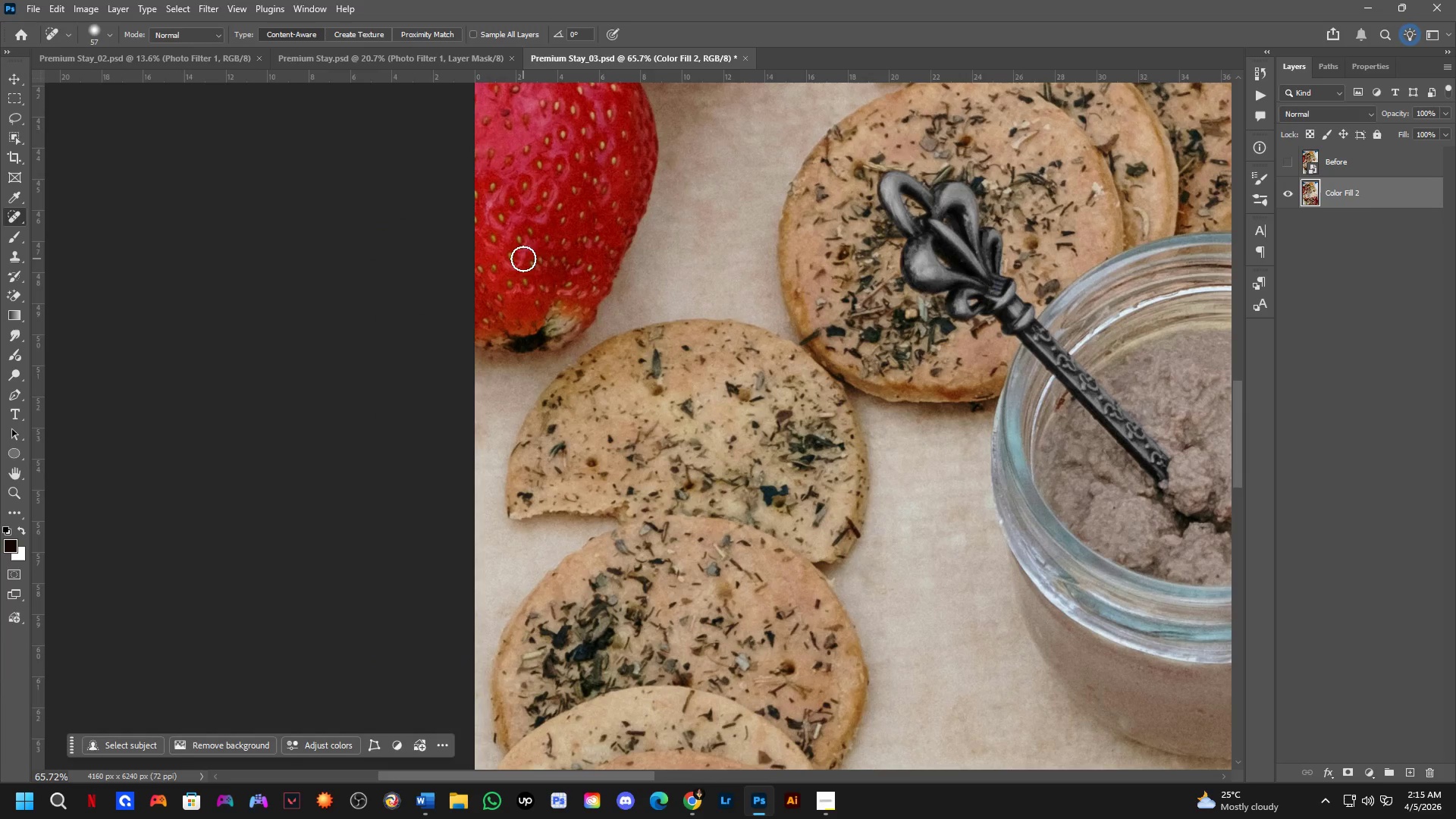 
key(L)
 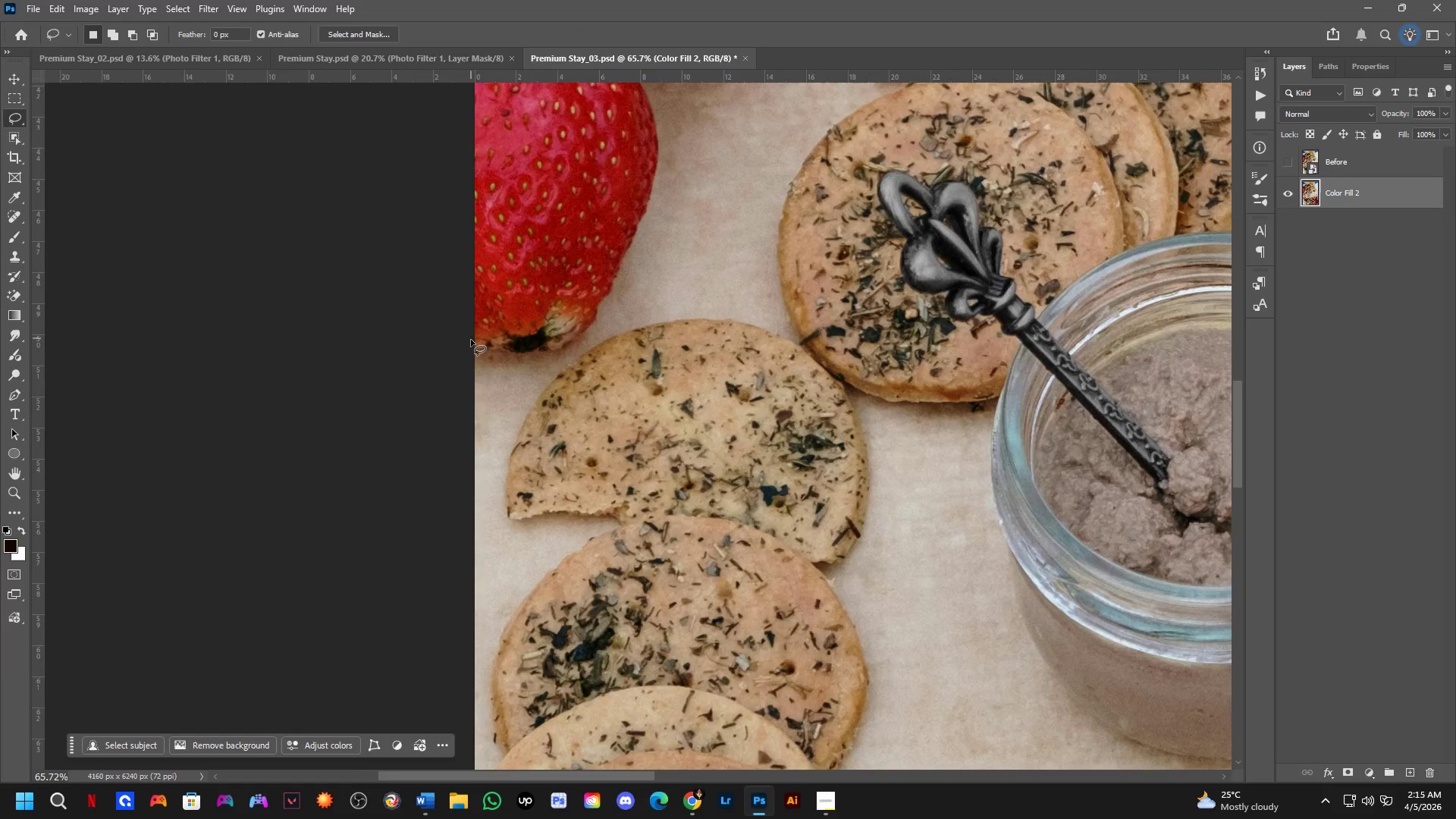 
scroll: coordinate [471, 340], scroll_direction: up, amount: 4.0
 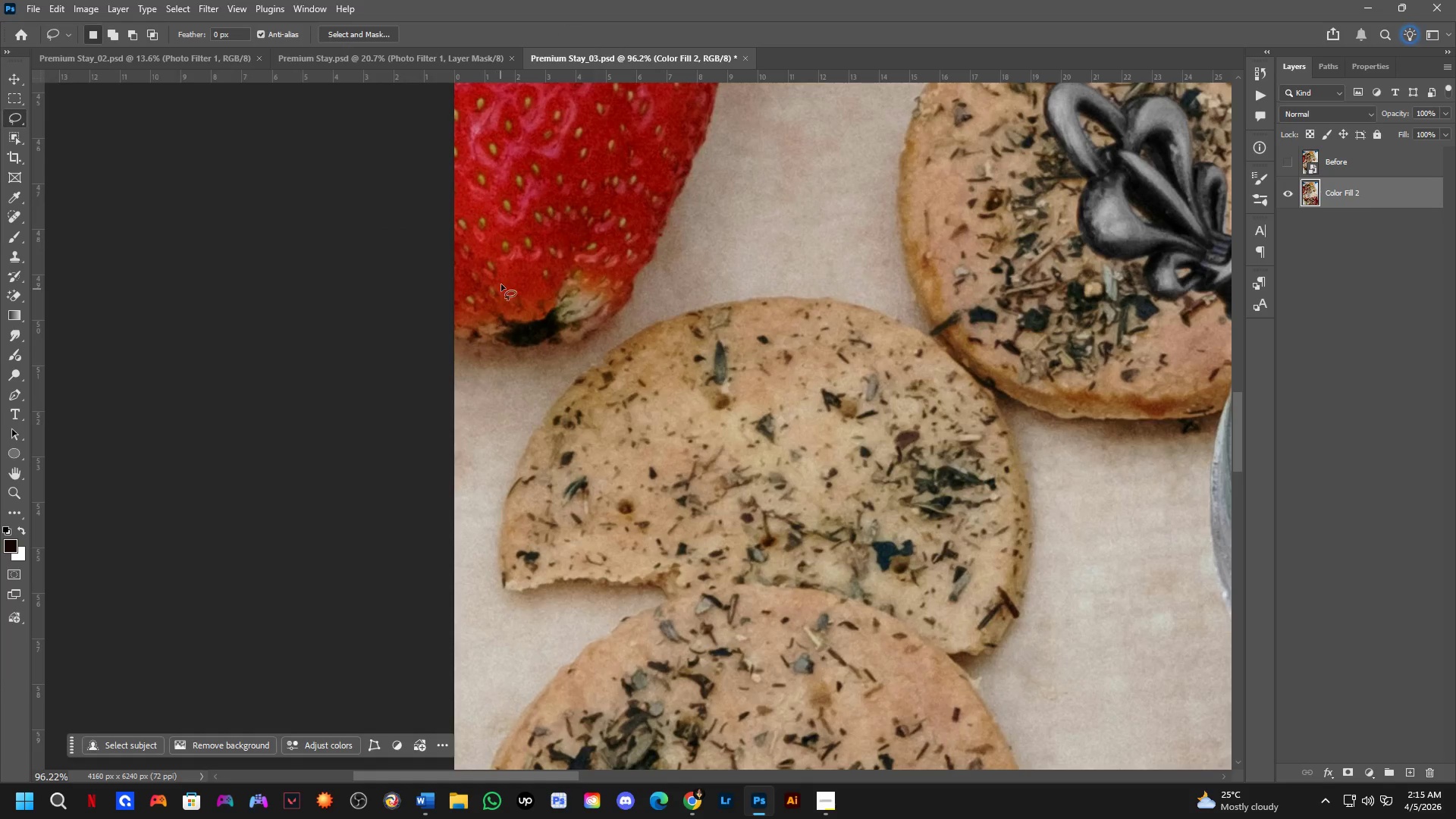 
left_click_drag(start_coordinate=[498, 281], to_coordinate=[535, 269])
 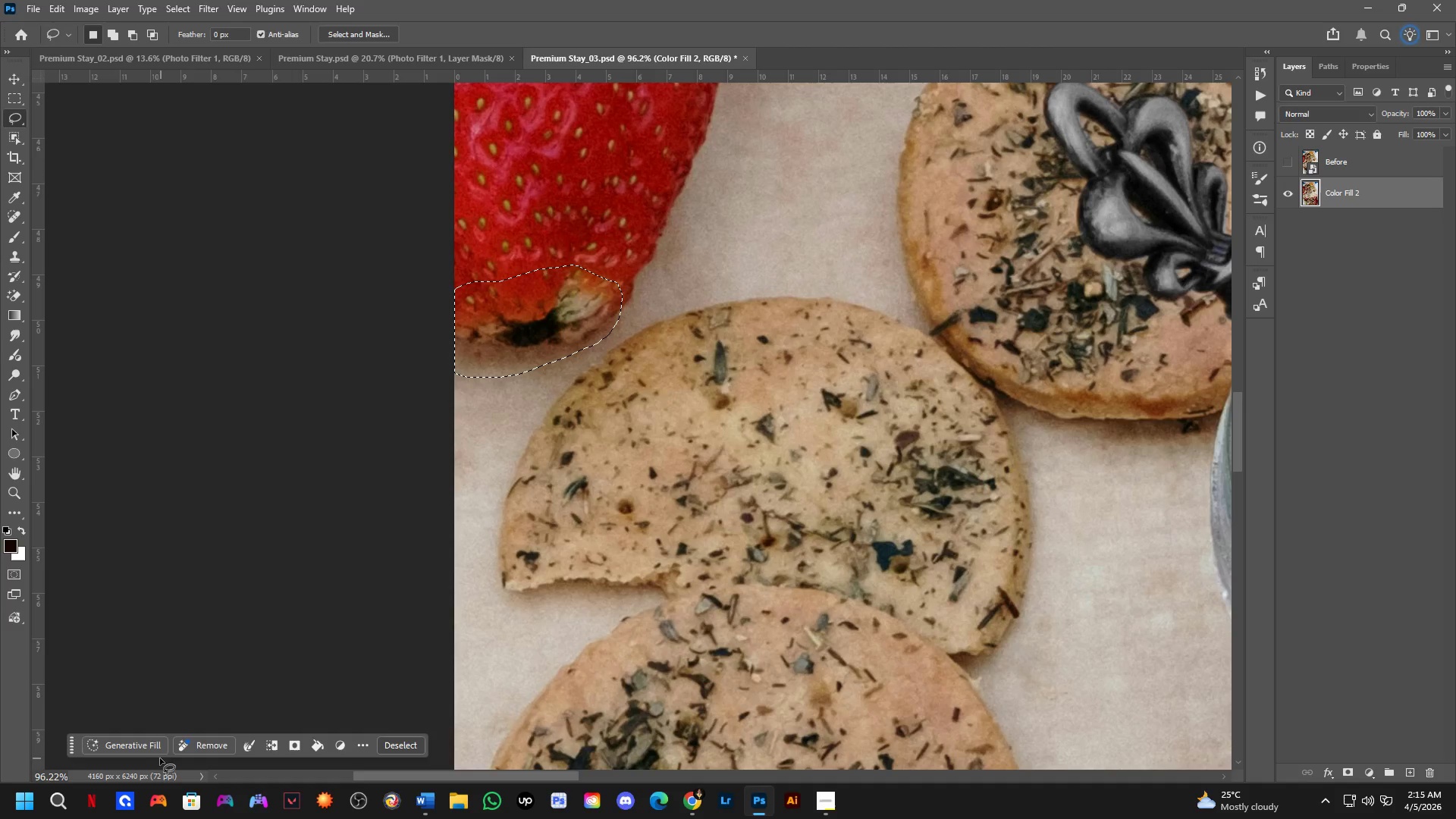 
left_click([147, 747])
 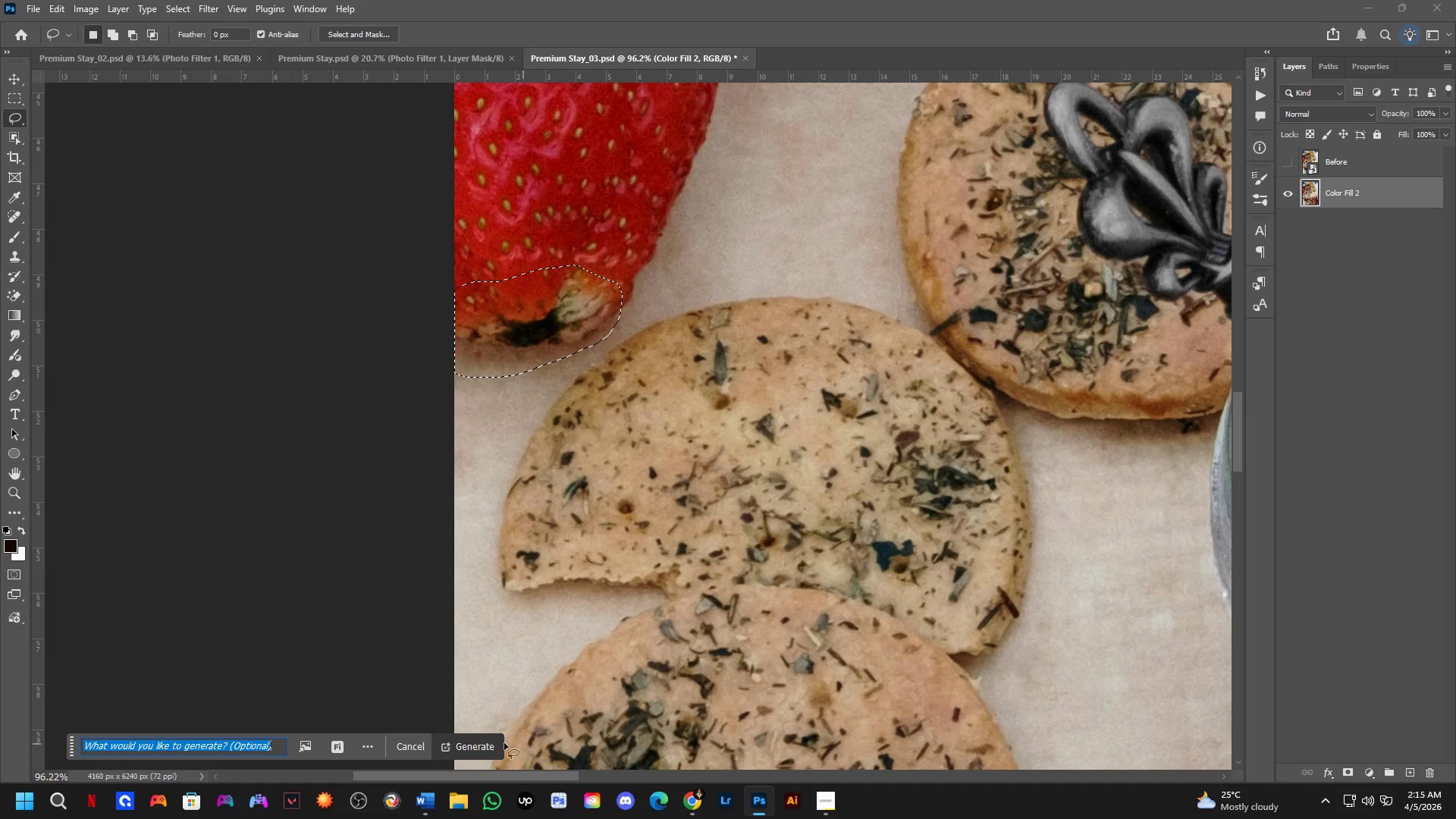 
left_click([484, 748])
 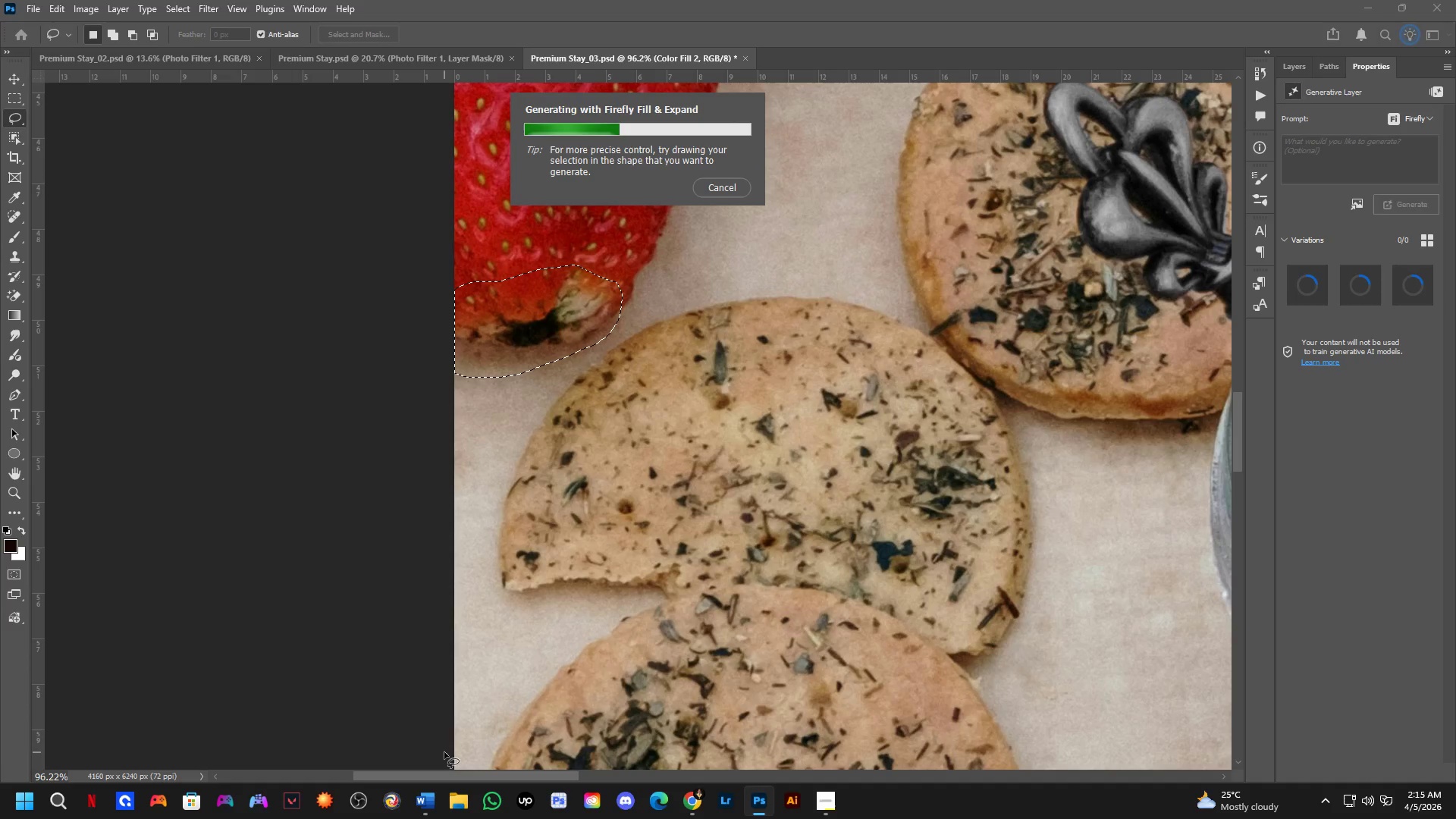 
wait(9.7)
 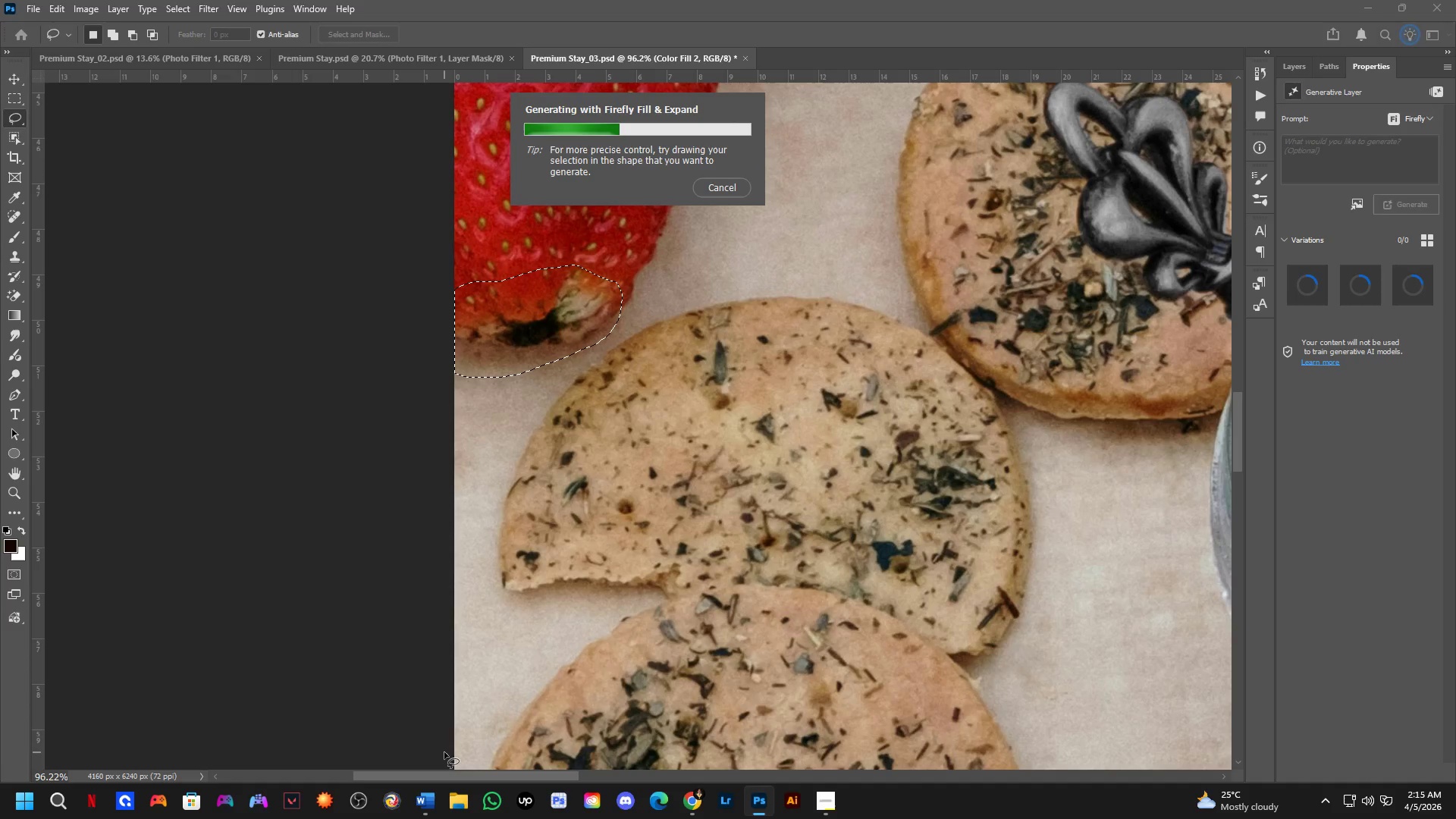 
scroll: coordinate [608, 493], scroll_direction: down, amount: 9.0
 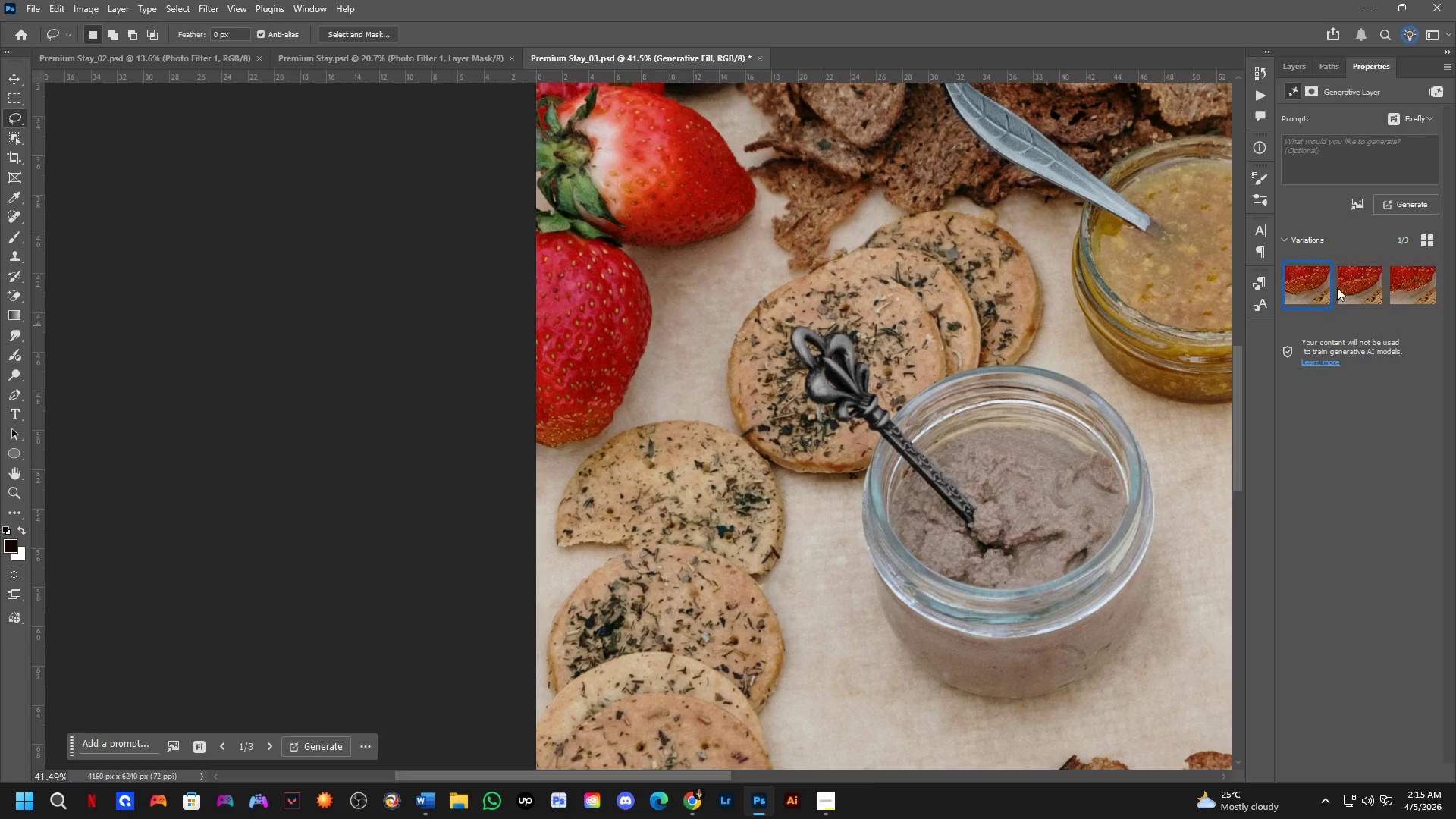 
left_click([1351, 284])
 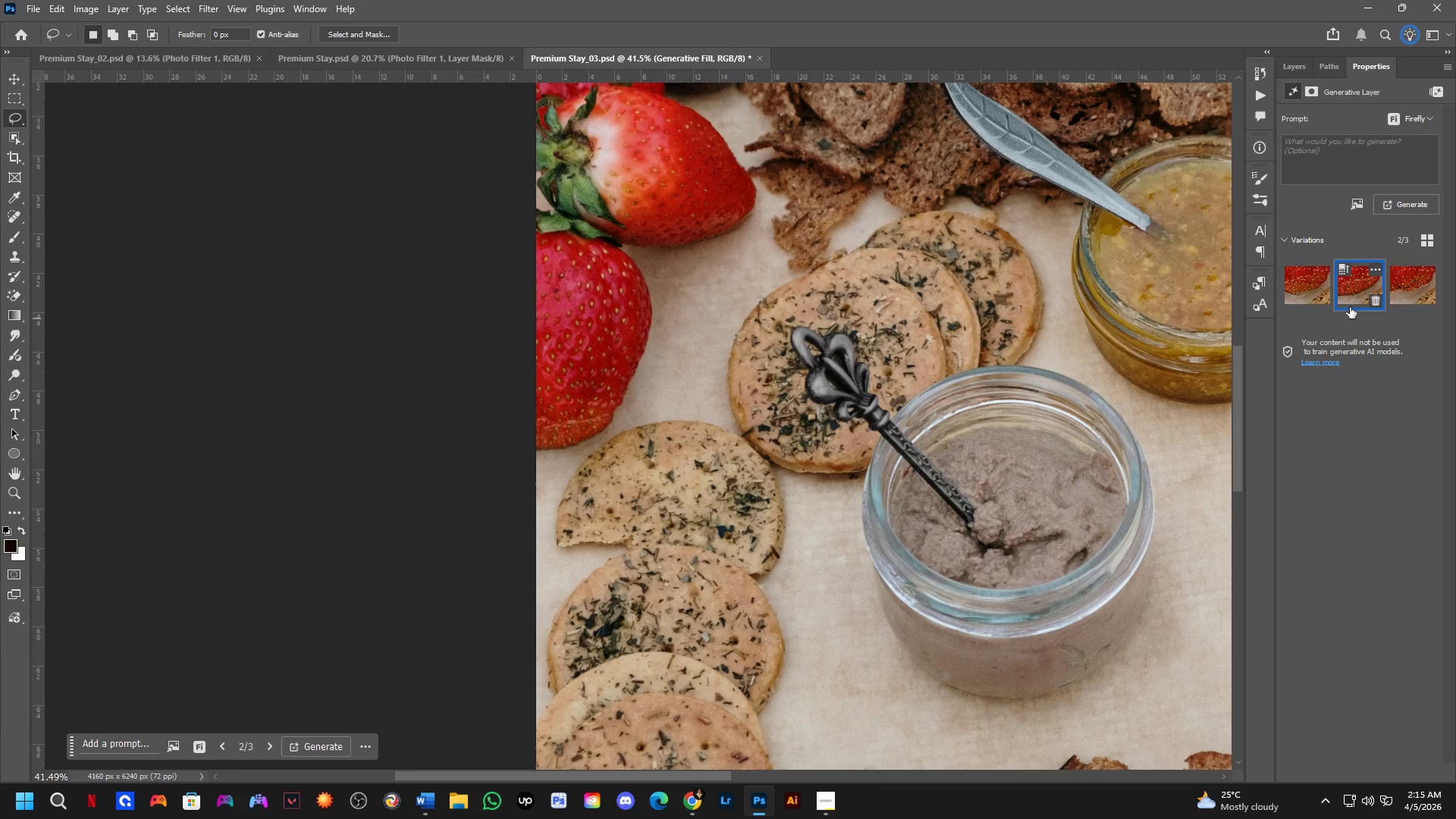 
left_click([1407, 285])
 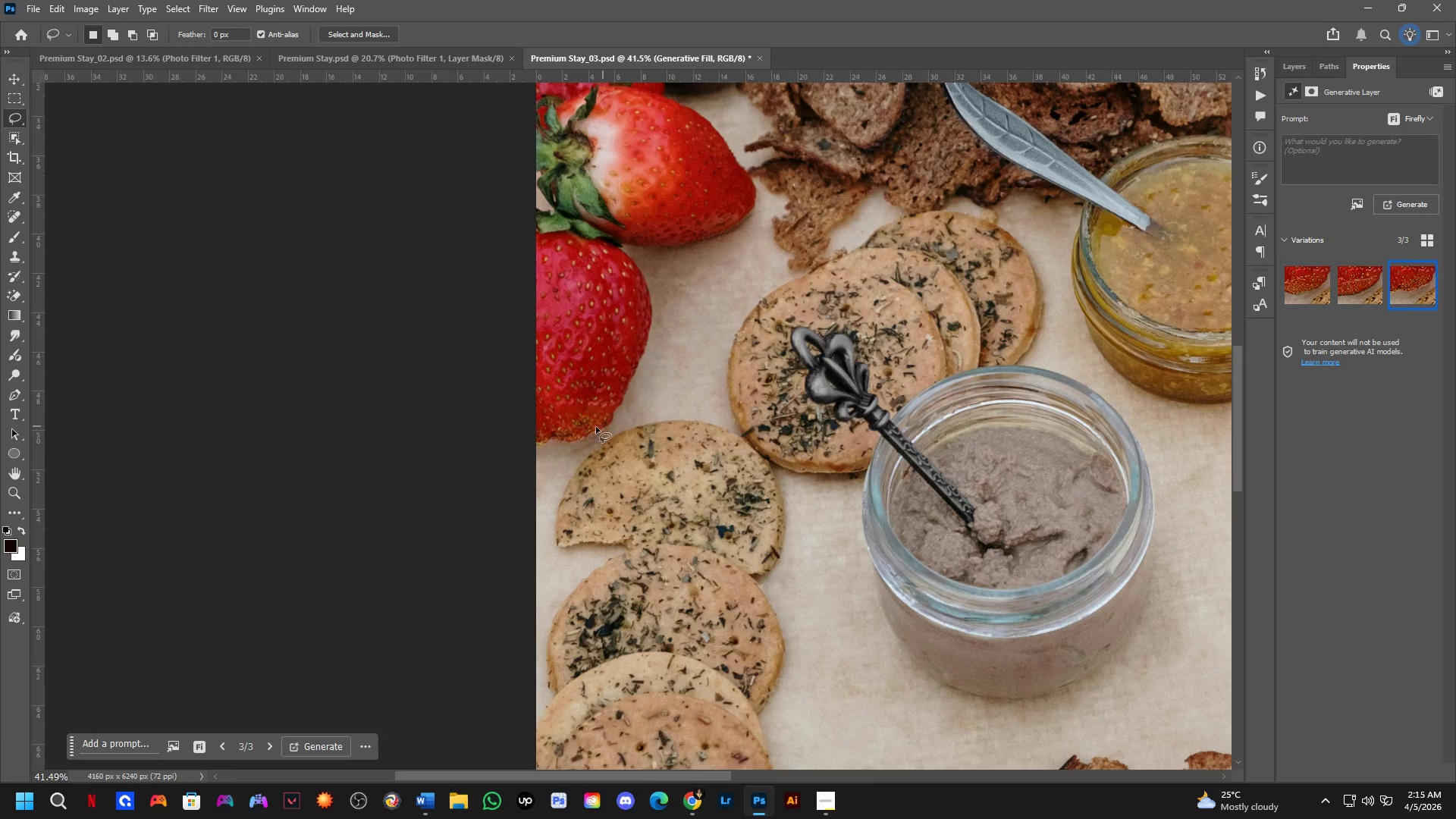 
scroll: coordinate [564, 431], scroll_direction: up, amount: 7.0
 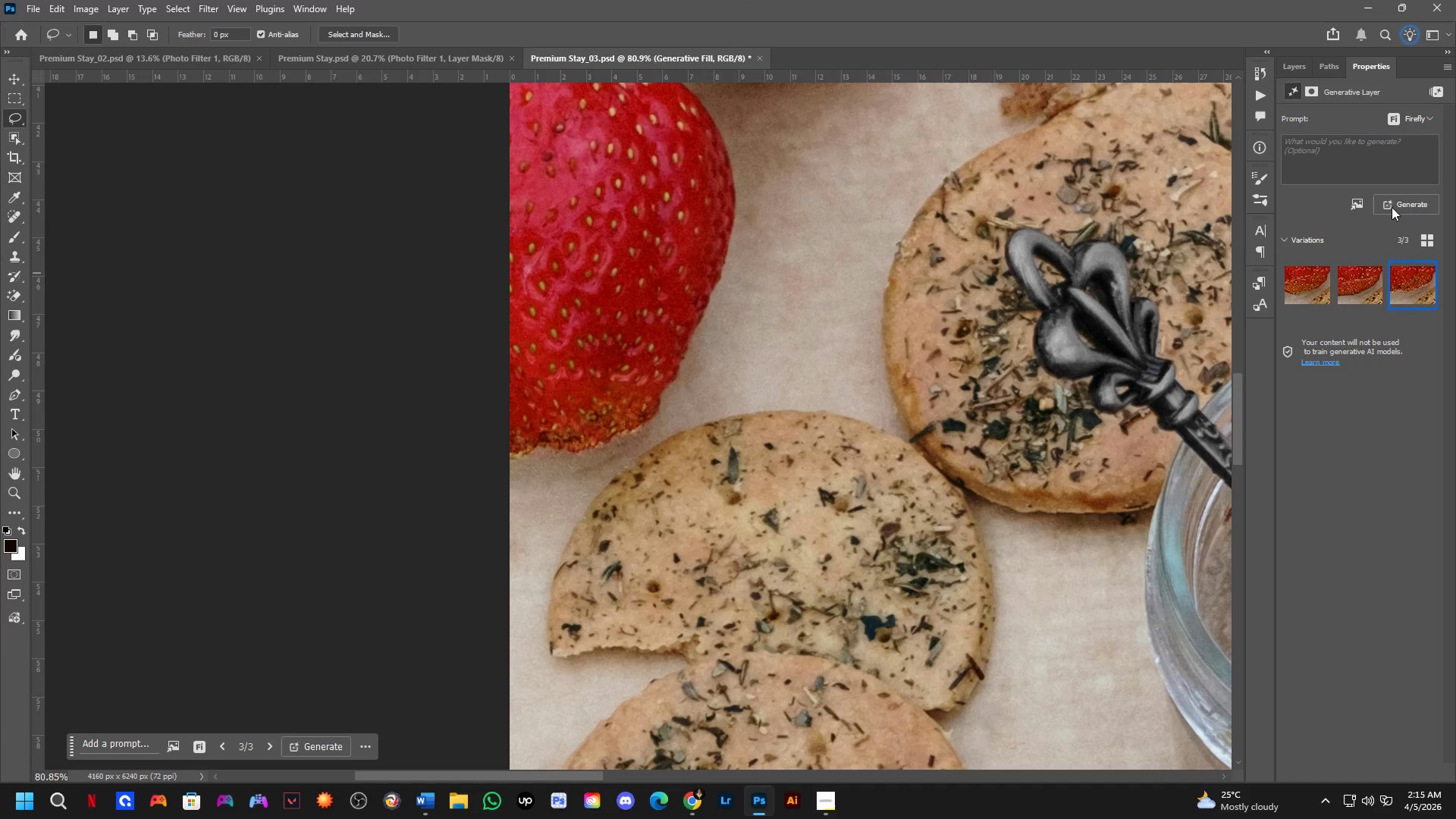 
left_click([1404, 199])
 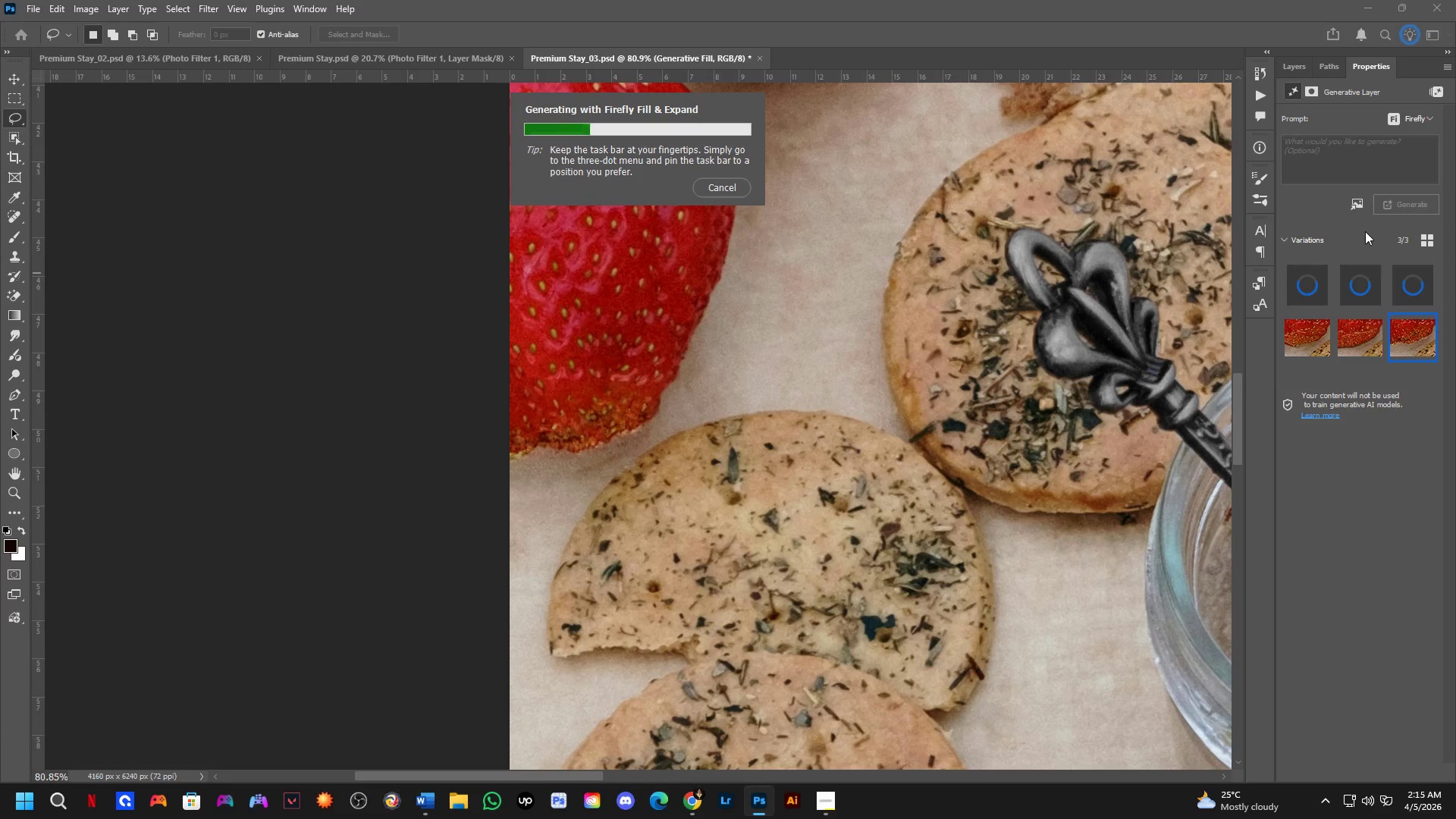 
mouse_move([1332, 237])
 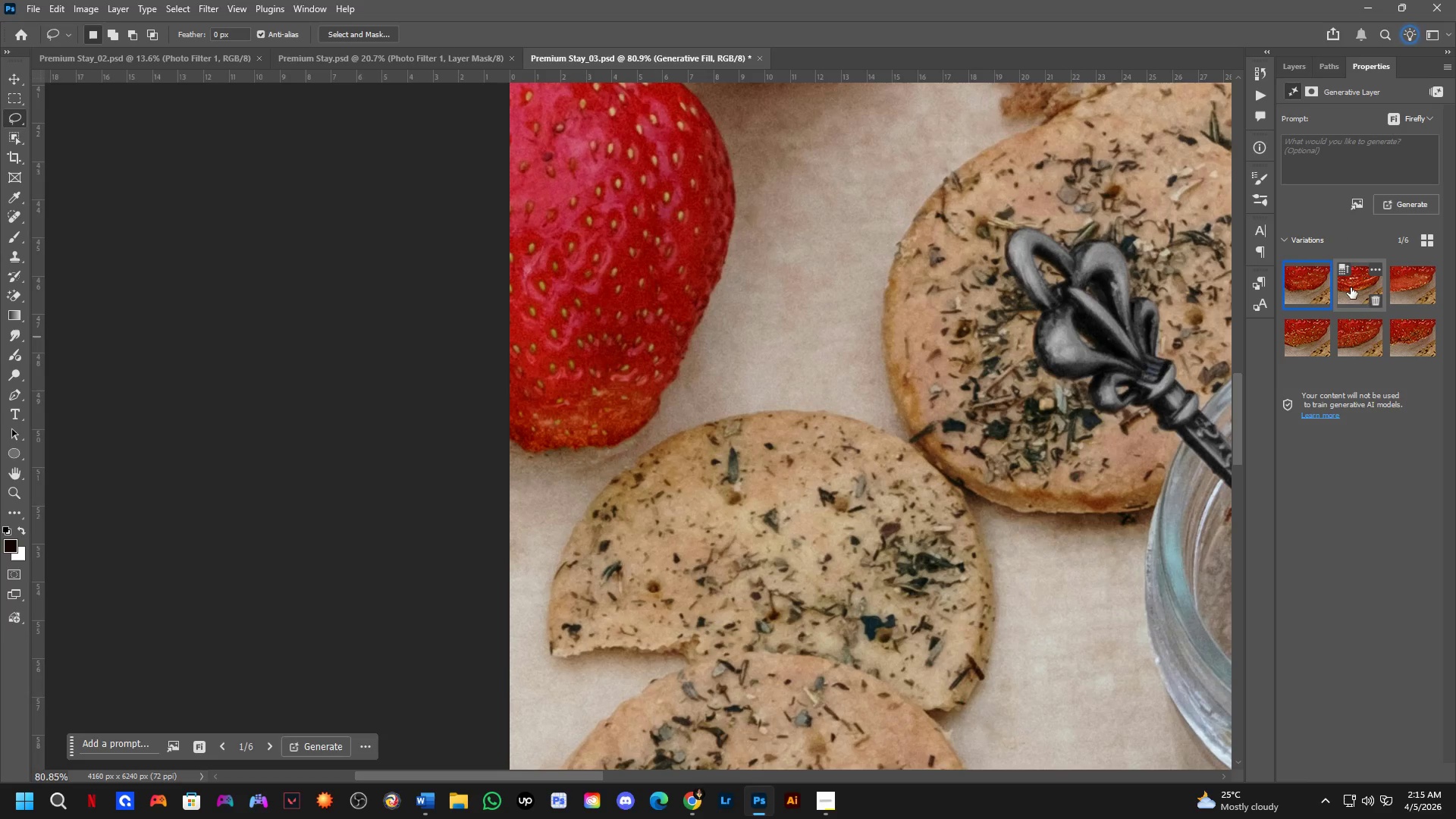 
left_click([1403, 293])
 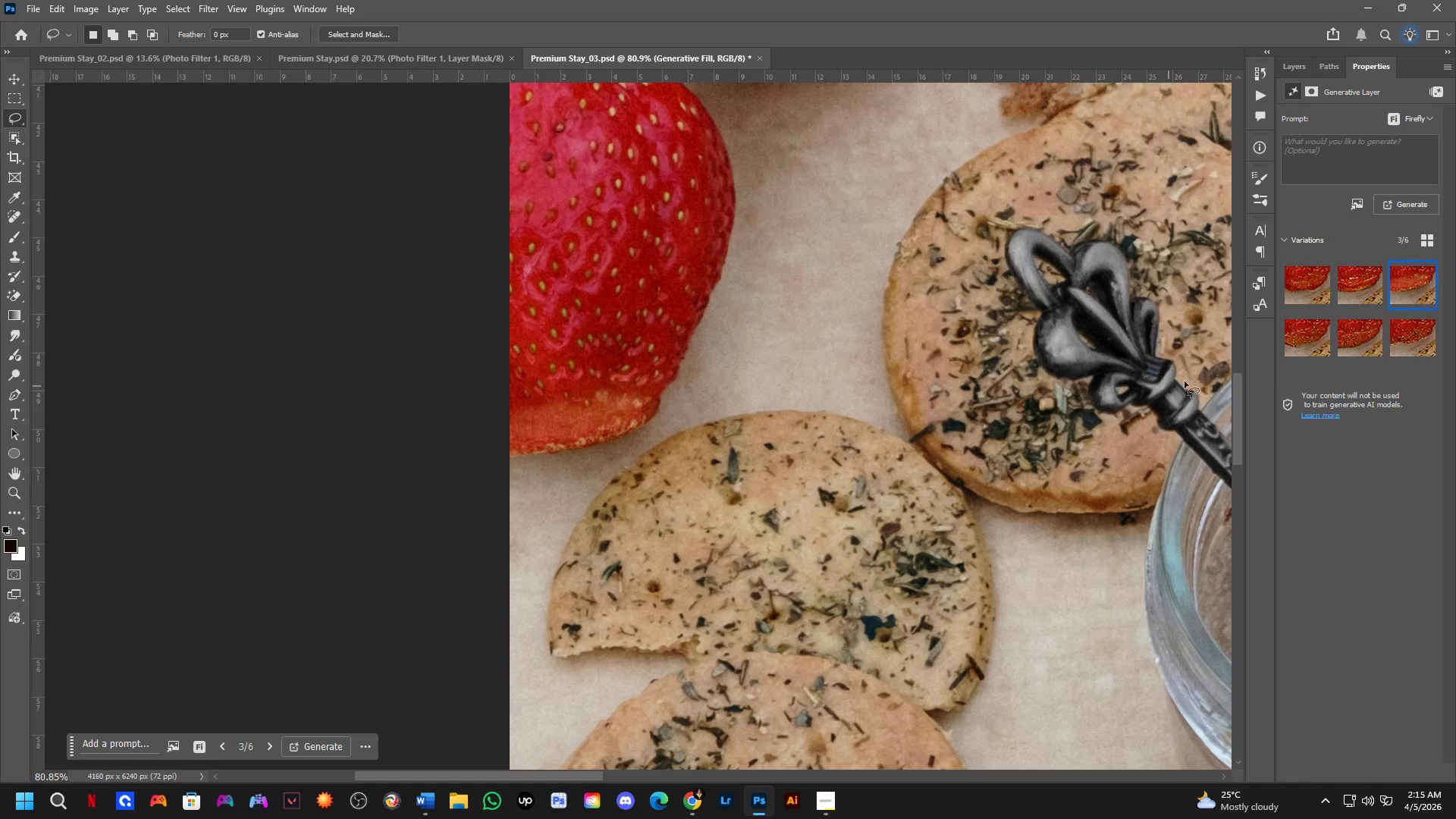 
left_click([1294, 297])
 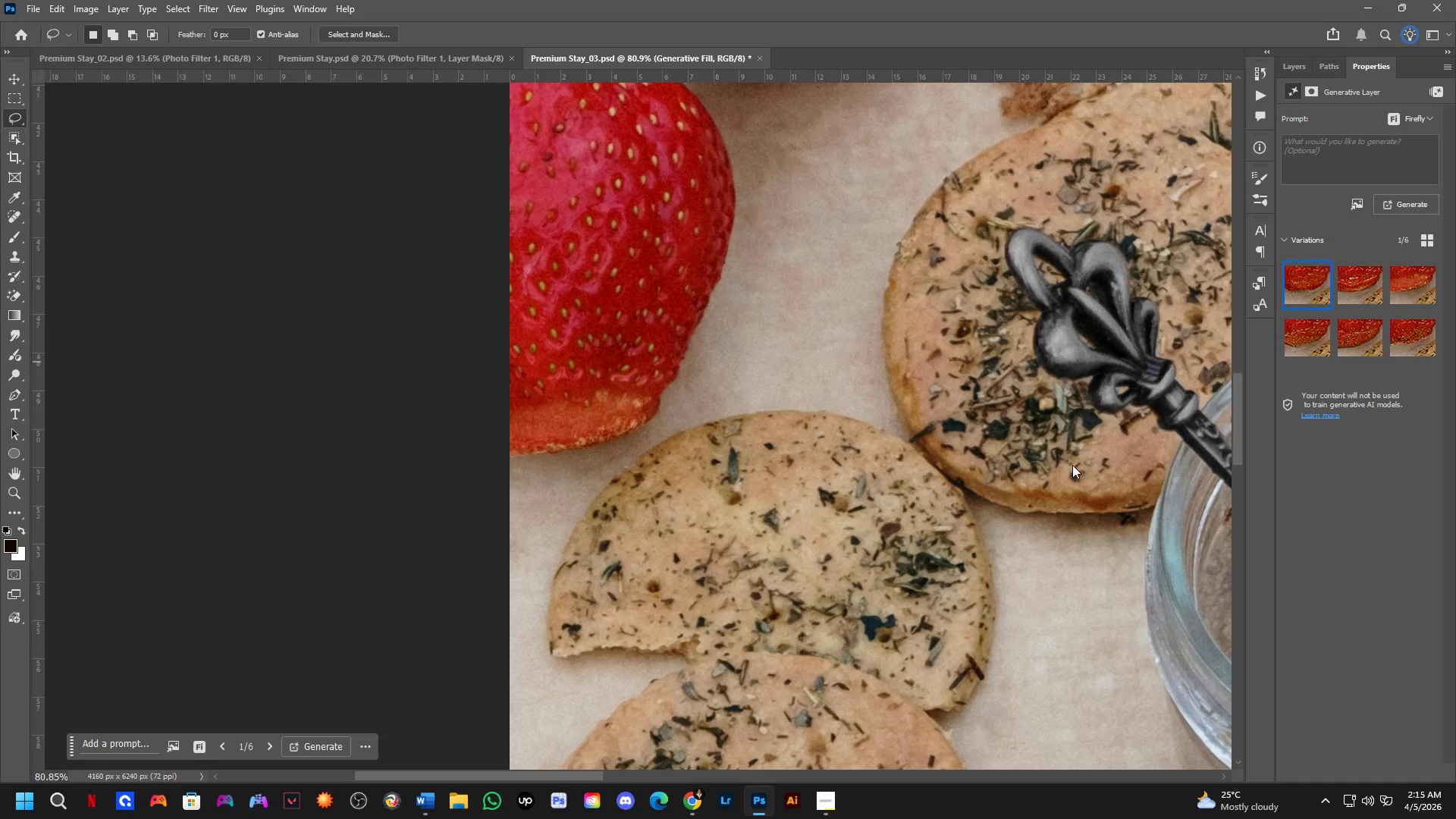 
scroll: coordinate [937, 504], scroll_direction: down, amount: 5.0
 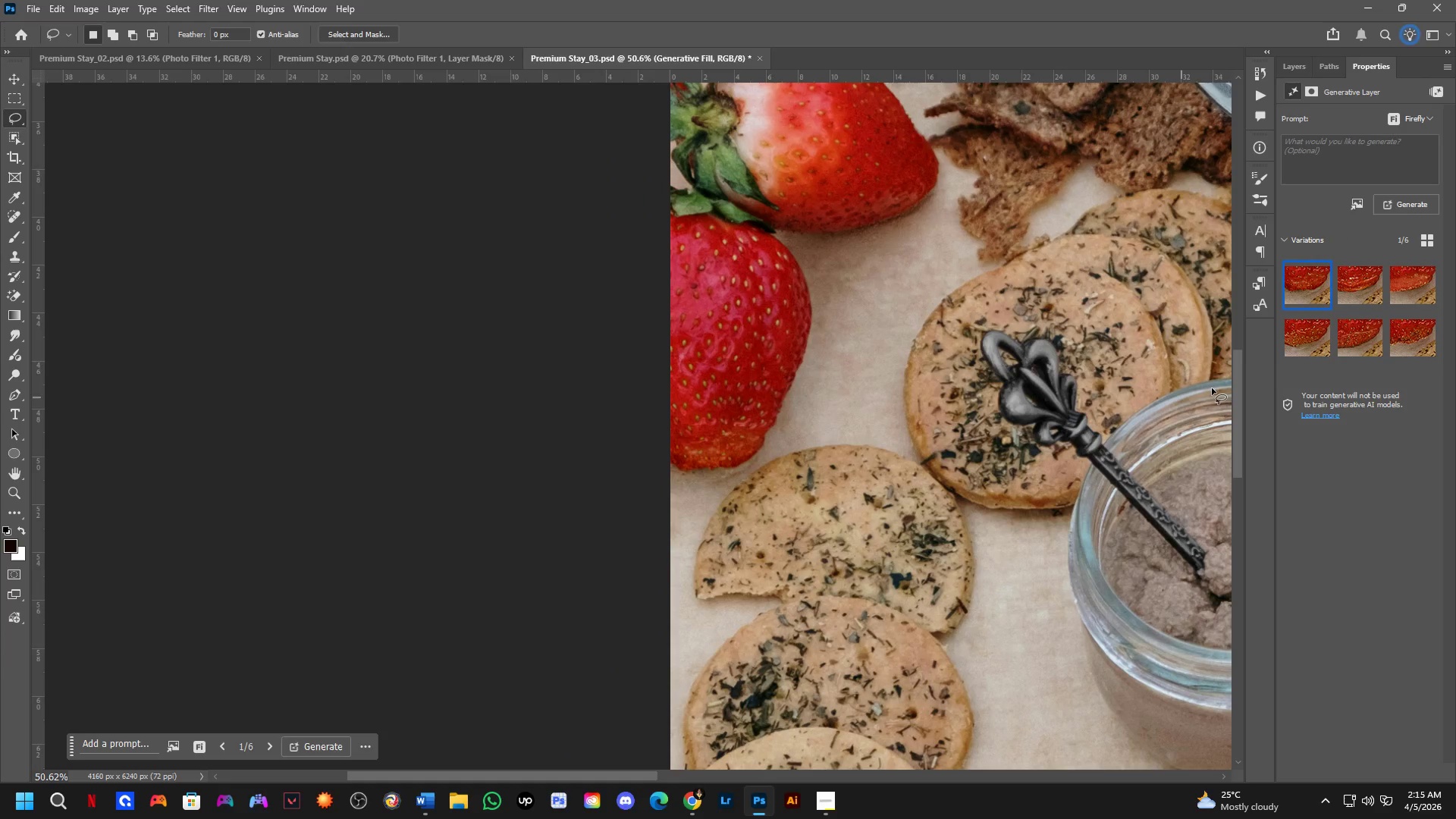 
left_click([1396, 193])
 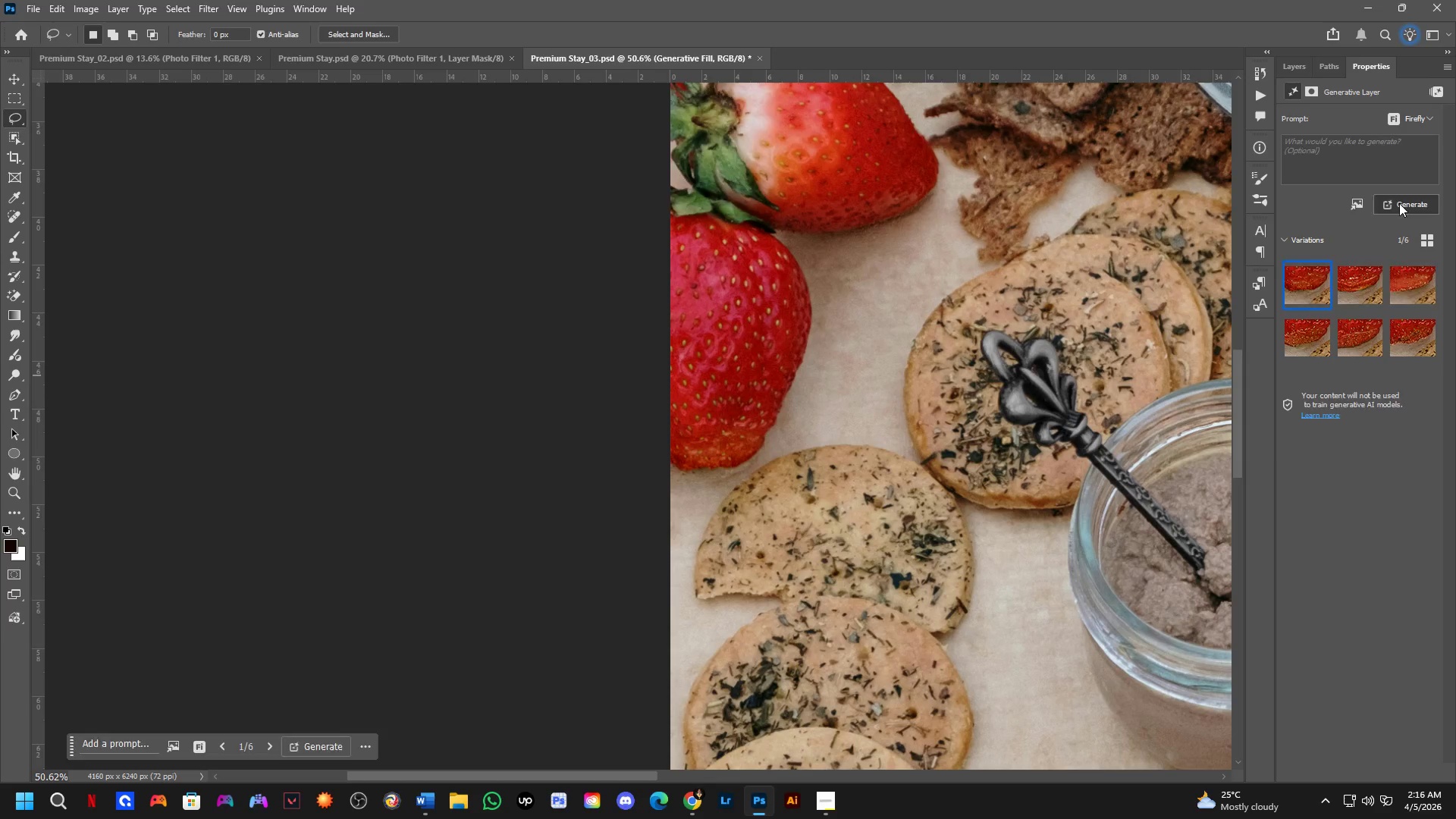 
mouse_move([1375, 278])
 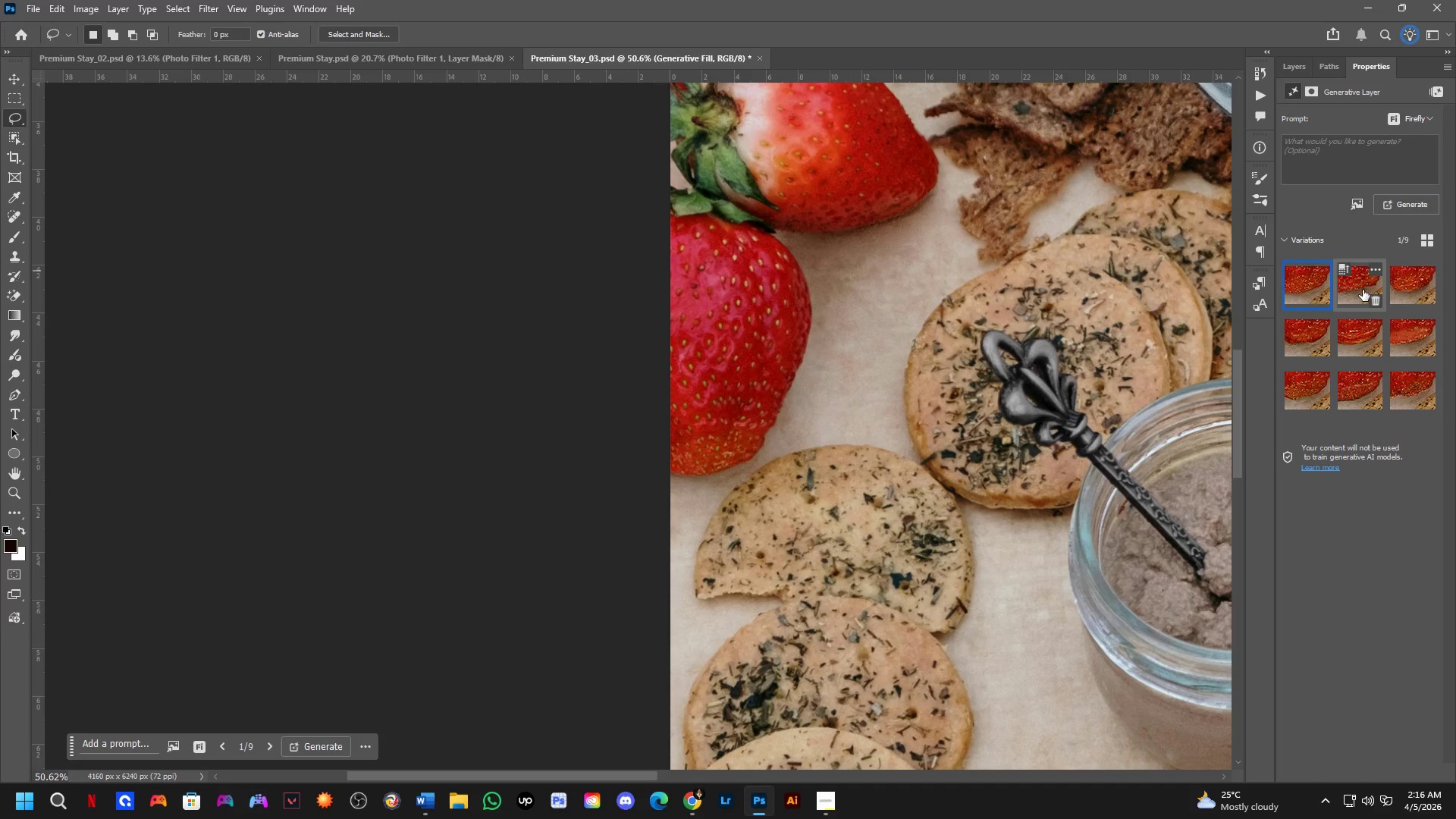 
mouse_move([1359, 289])
 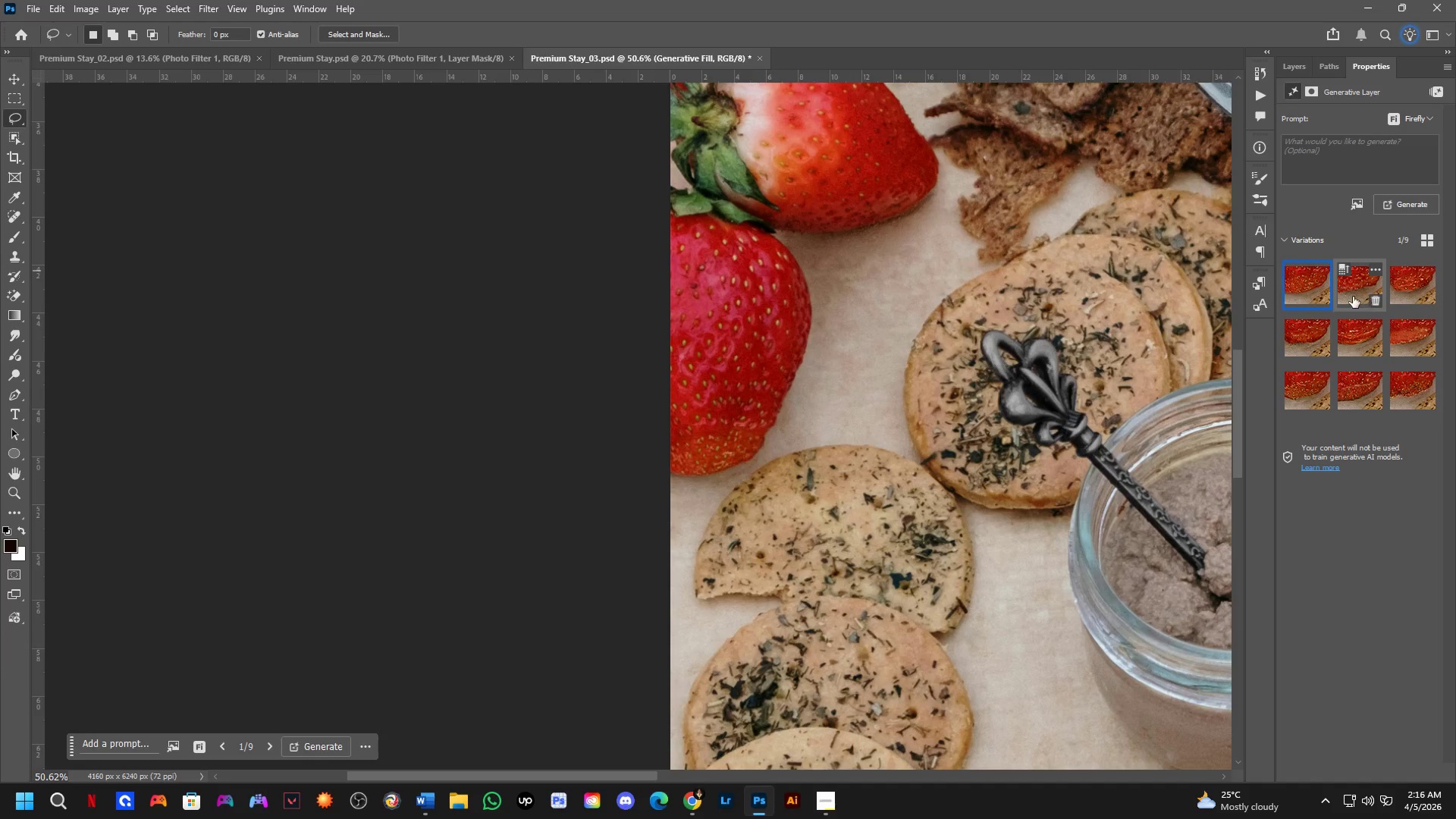 
left_click([1405, 287])
 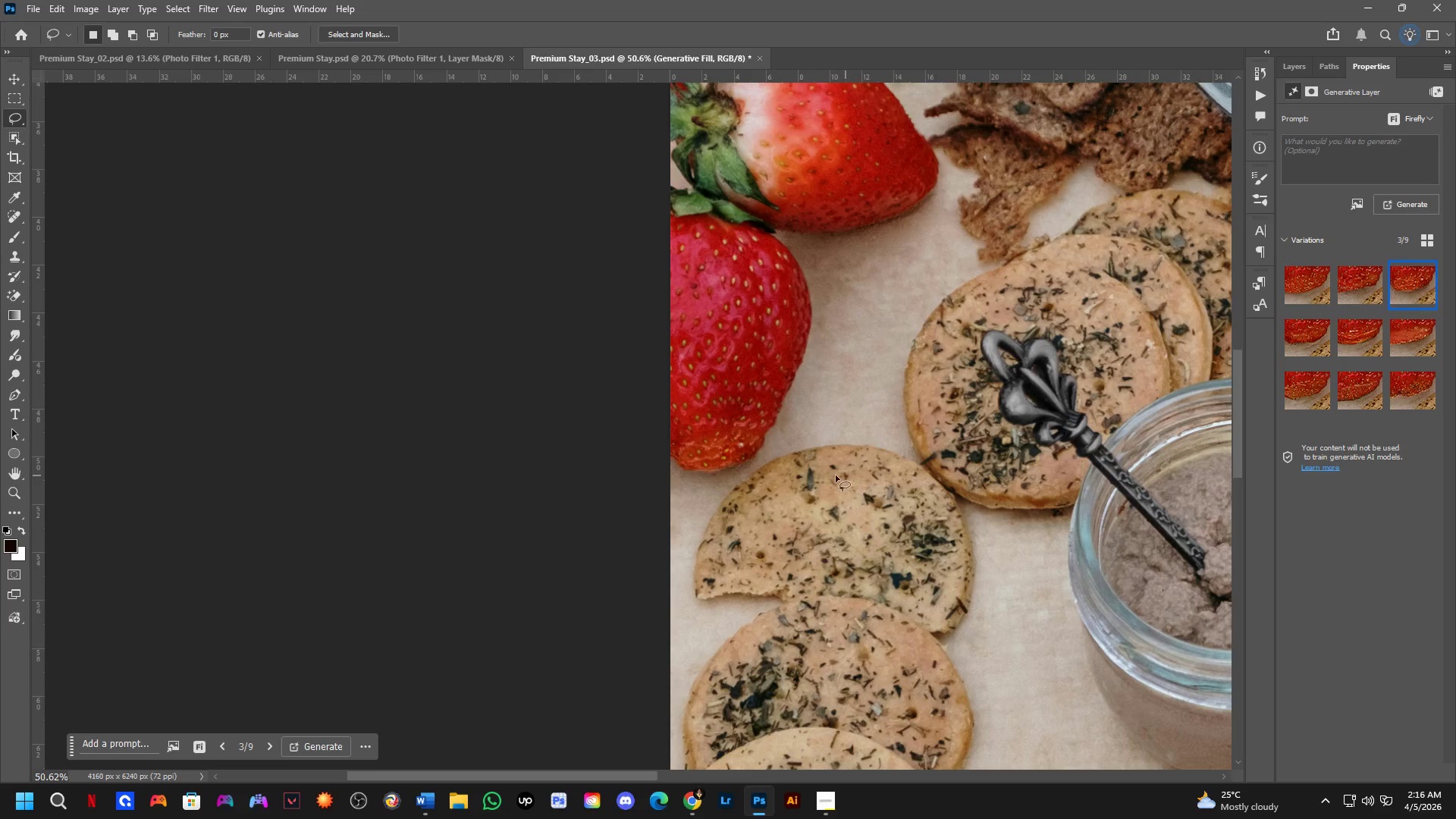 
scroll: coordinate [883, 381], scroll_direction: down, amount: 7.0
 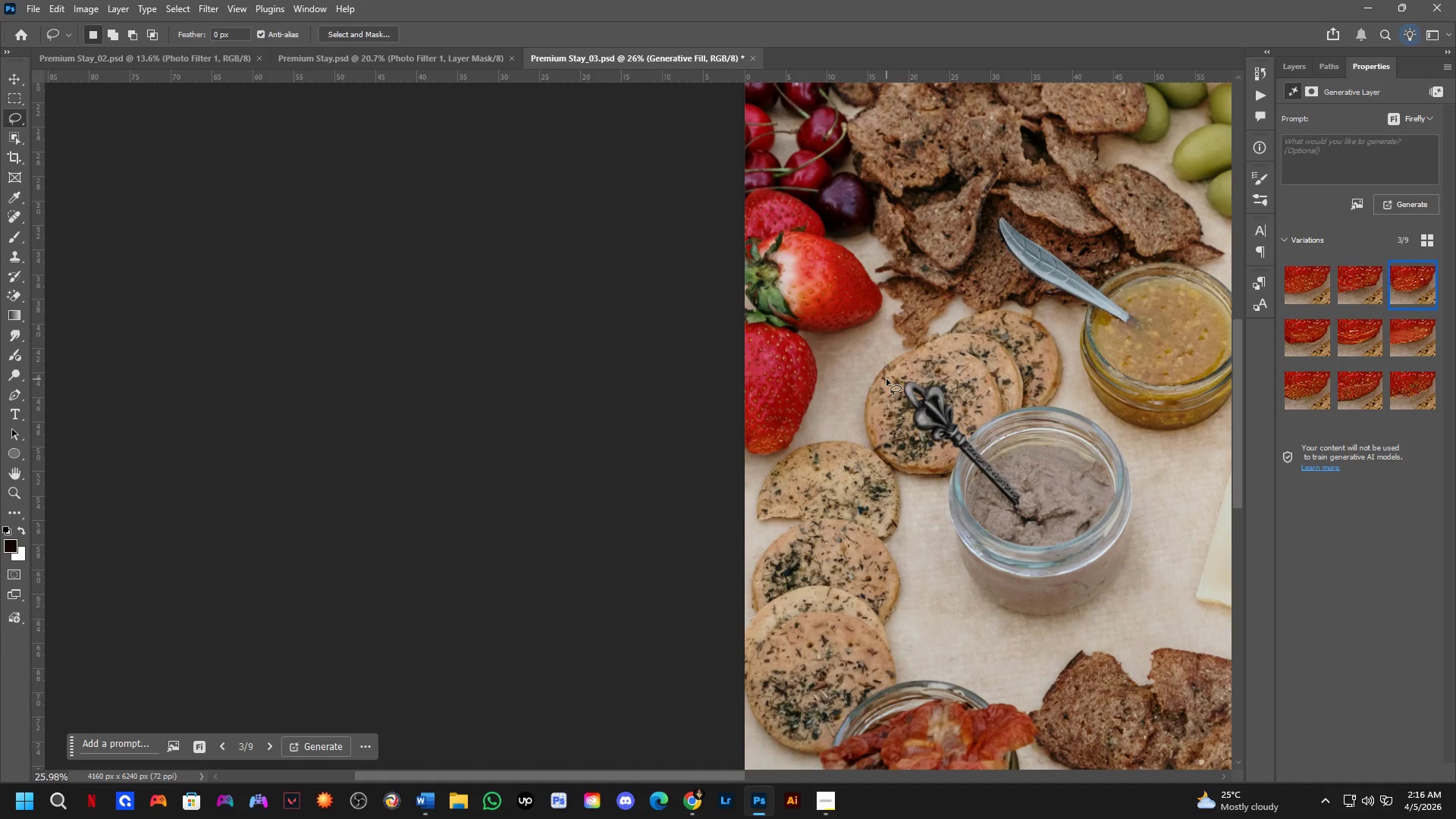 
wait(5.3)
 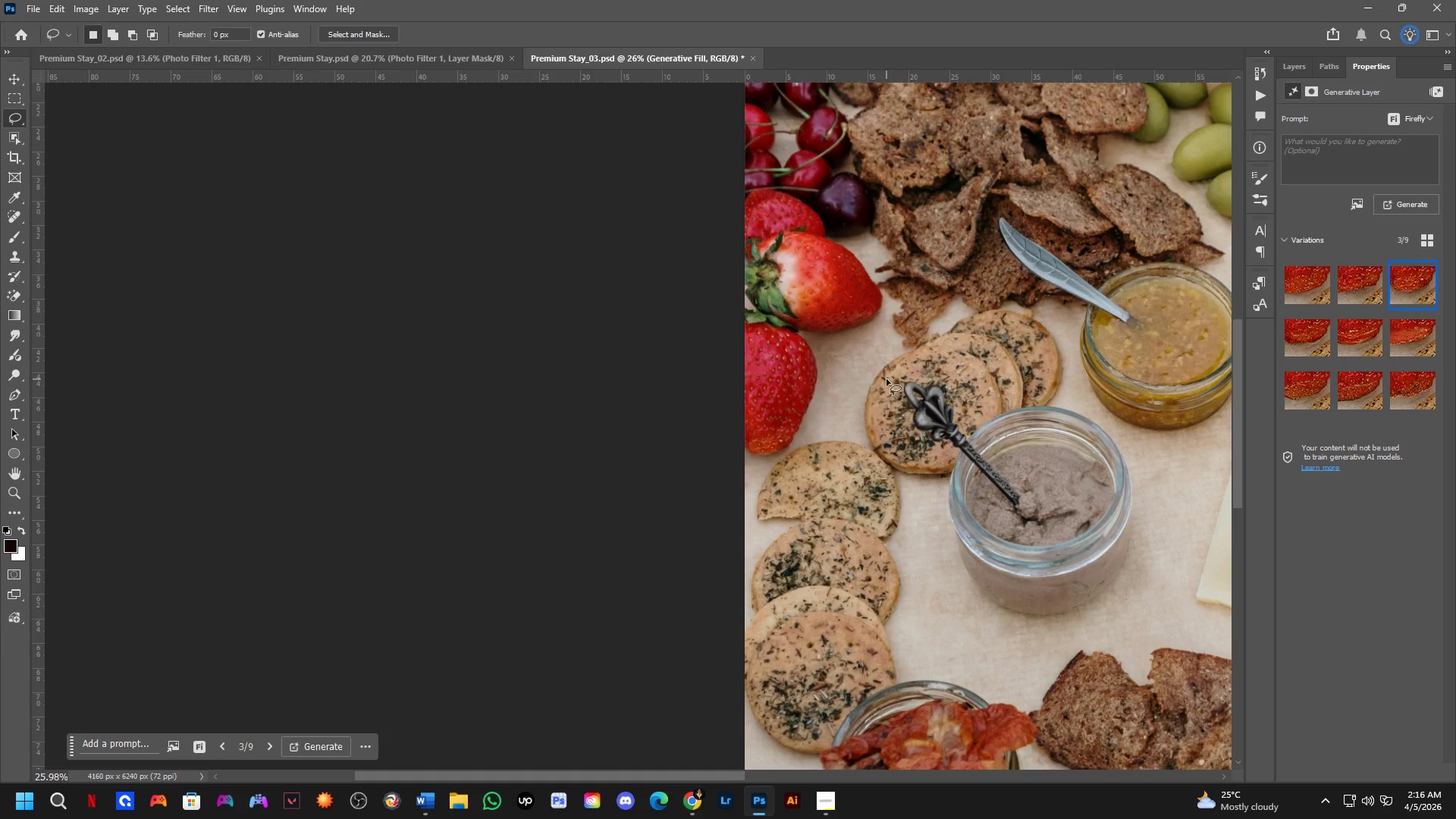 
scroll: coordinate [934, 411], scroll_direction: down, amount: 3.0
 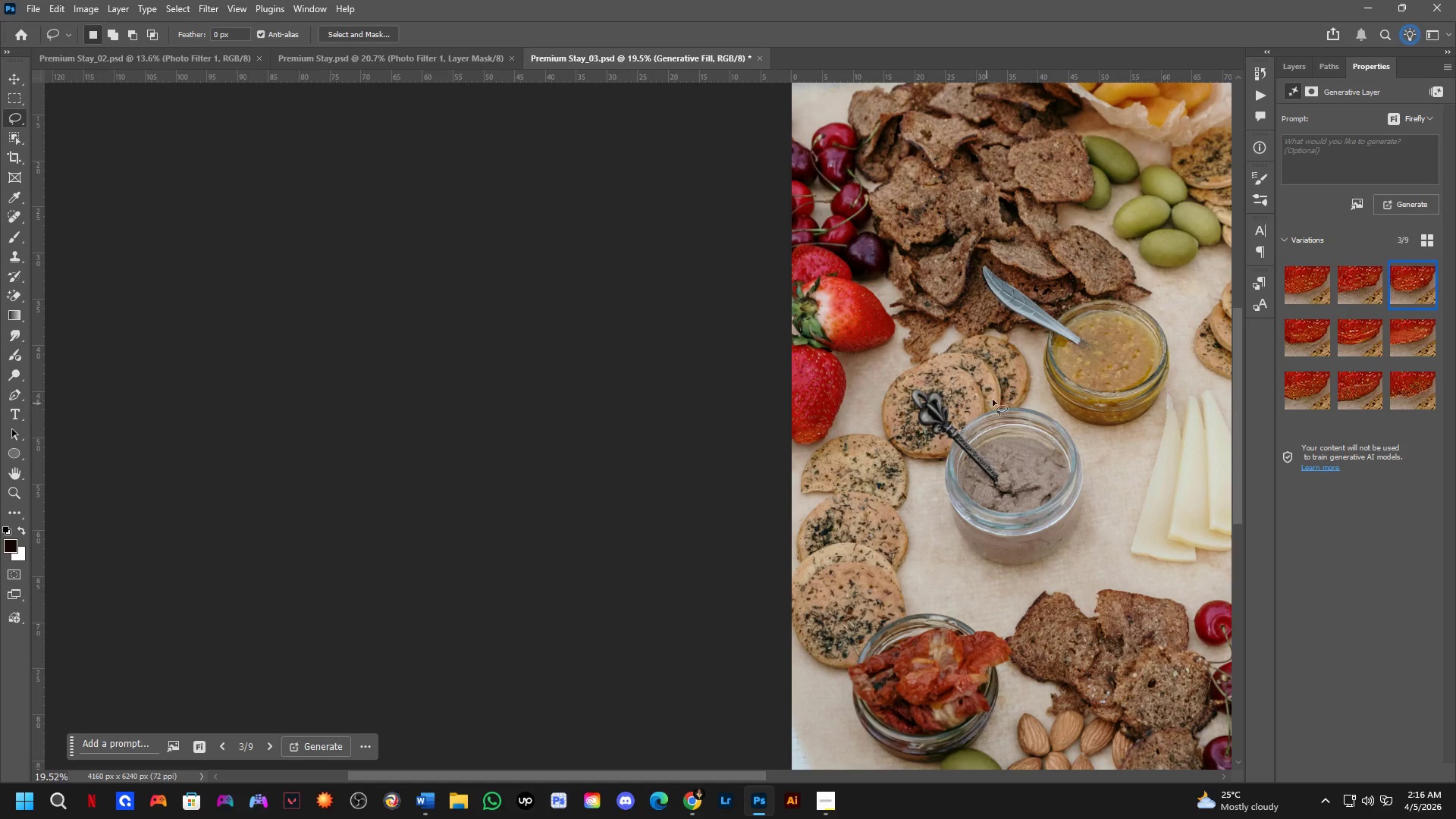 
hold_key(key=Space, duration=0.84)
 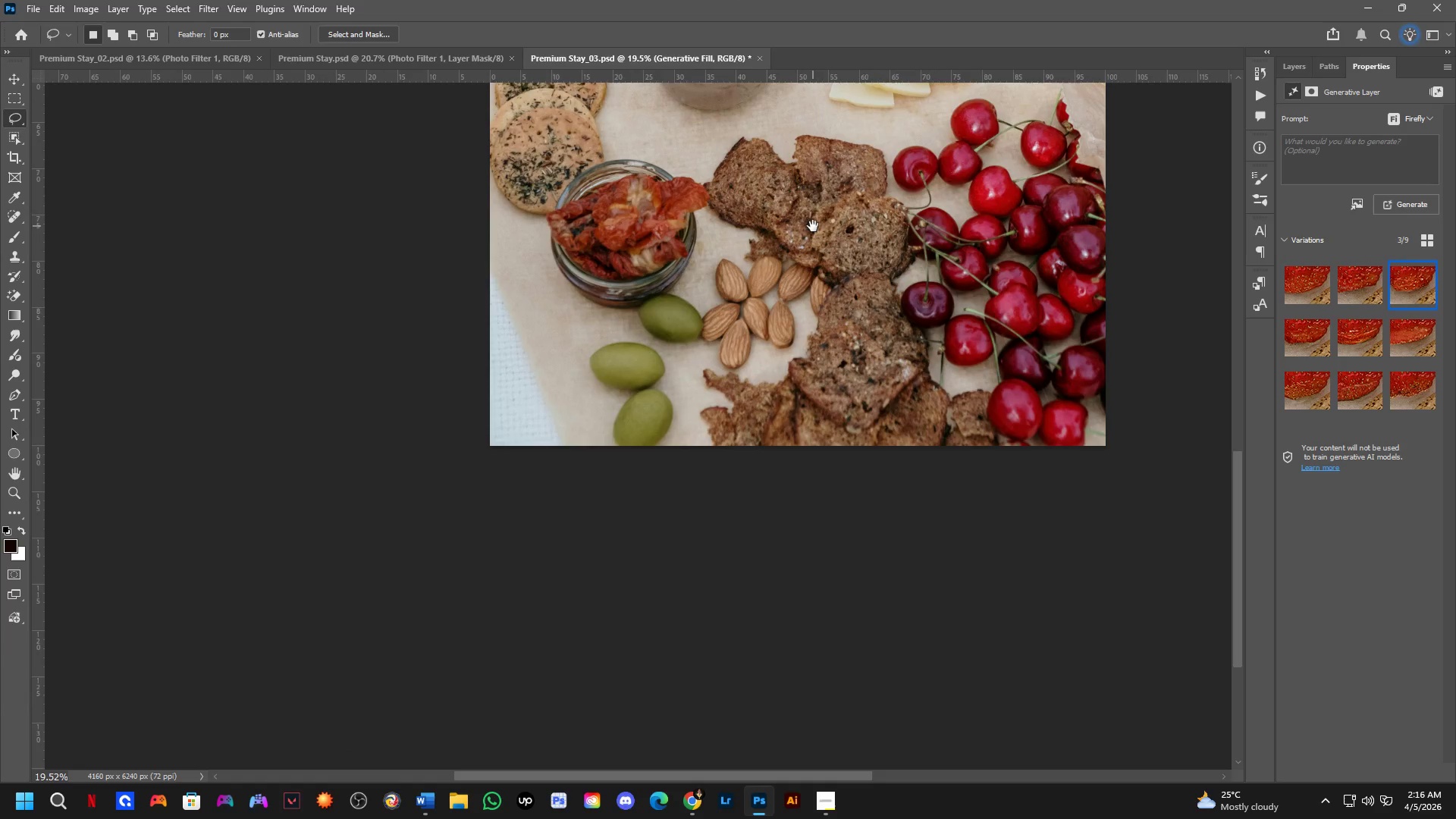 
left_click_drag(start_coordinate=[1046, 350], to_coordinate=[896, 2])
 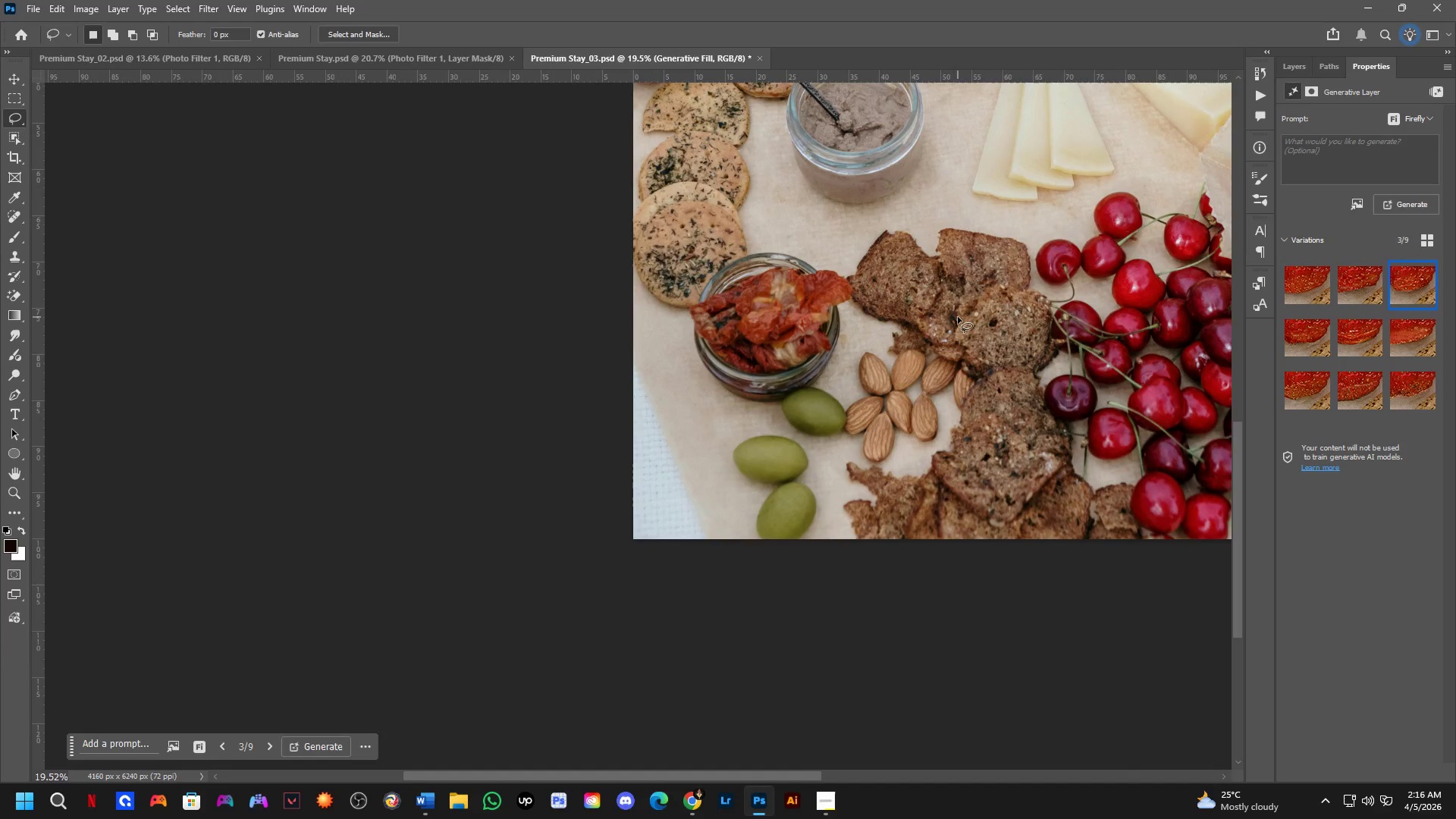 
hold_key(key=Space, duration=0.64)
 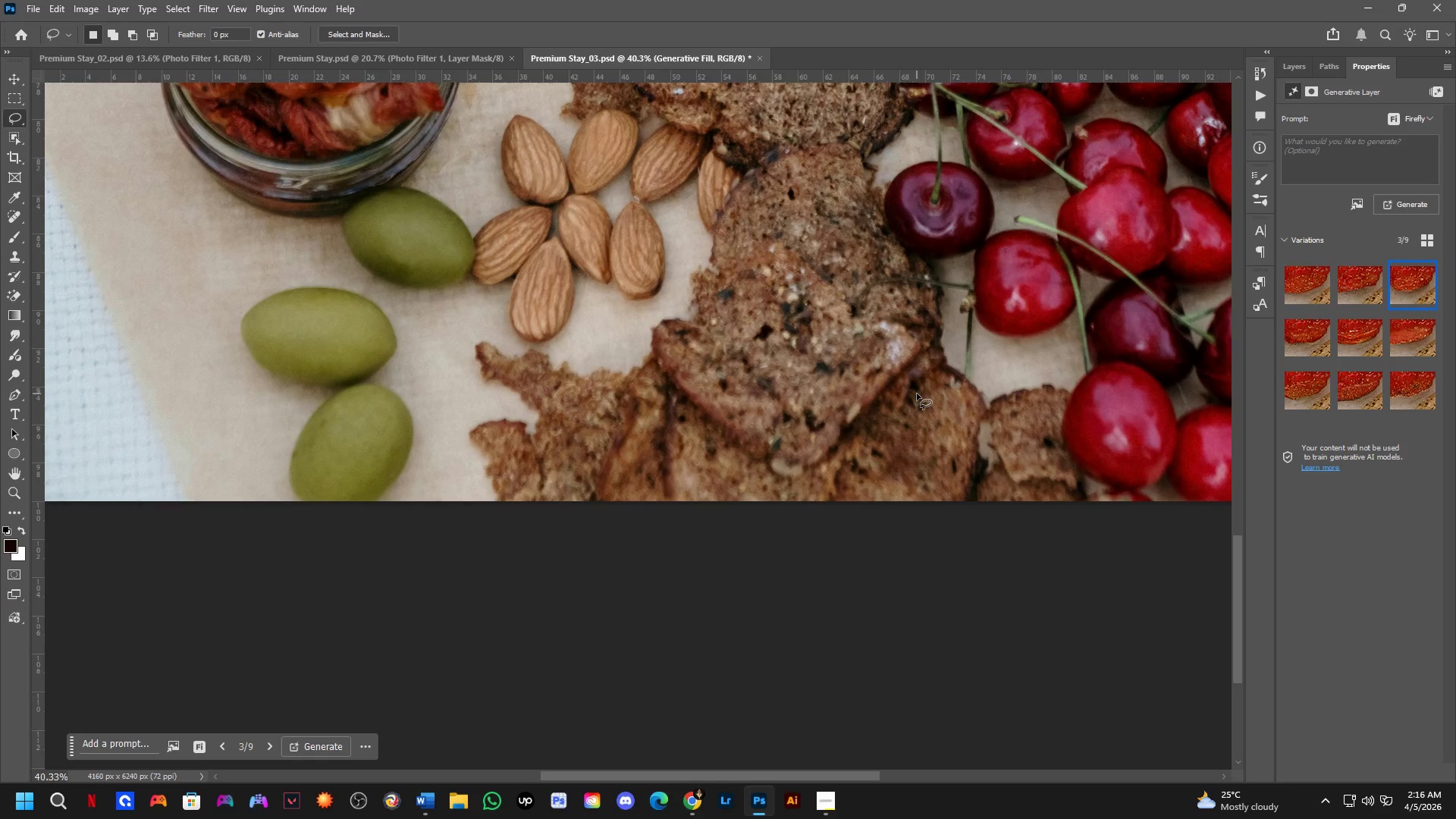 
left_click_drag(start_coordinate=[956, 319], to_coordinate=[813, 226])
 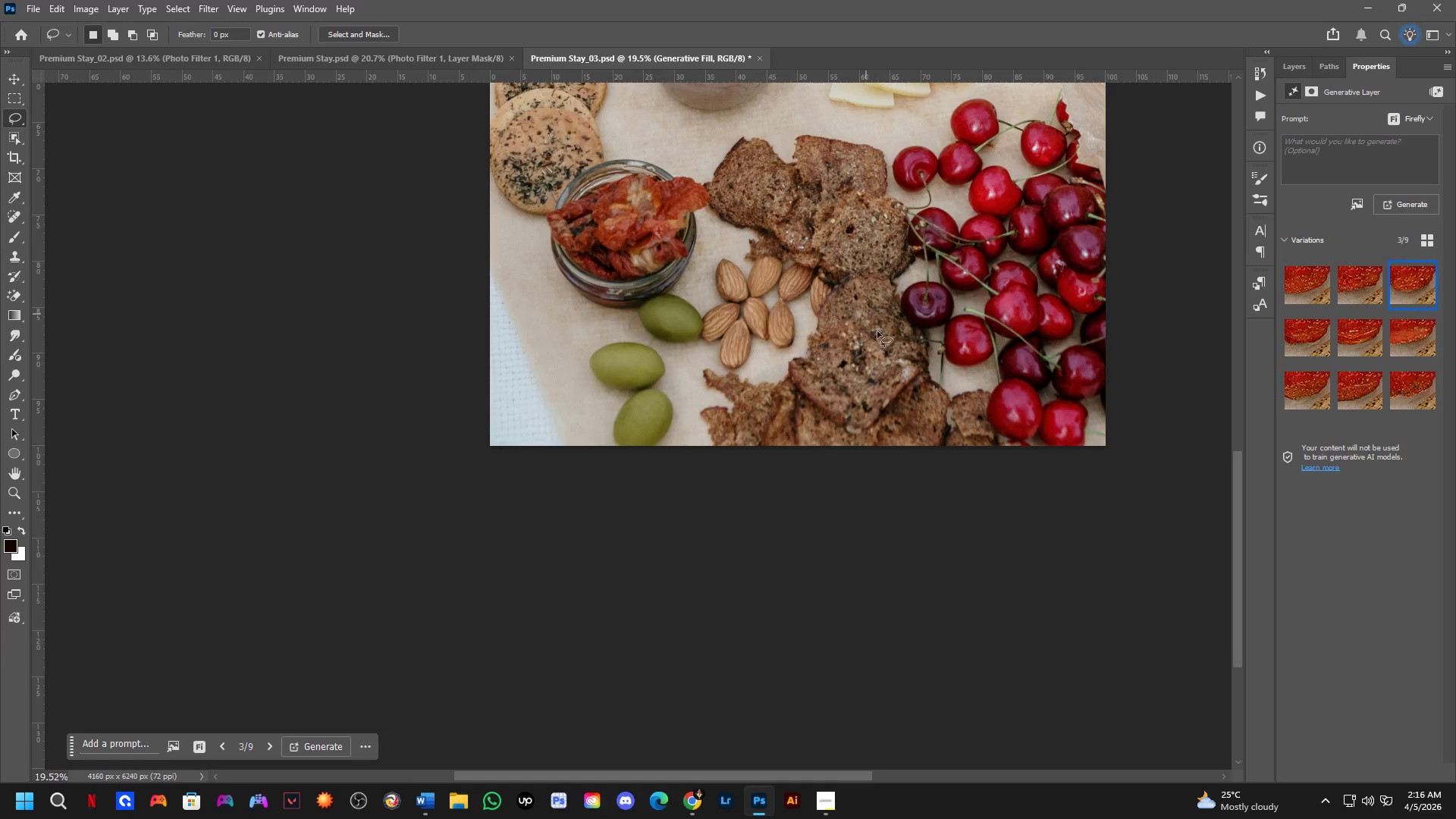 
hold_key(key=Space, duration=1.81)
 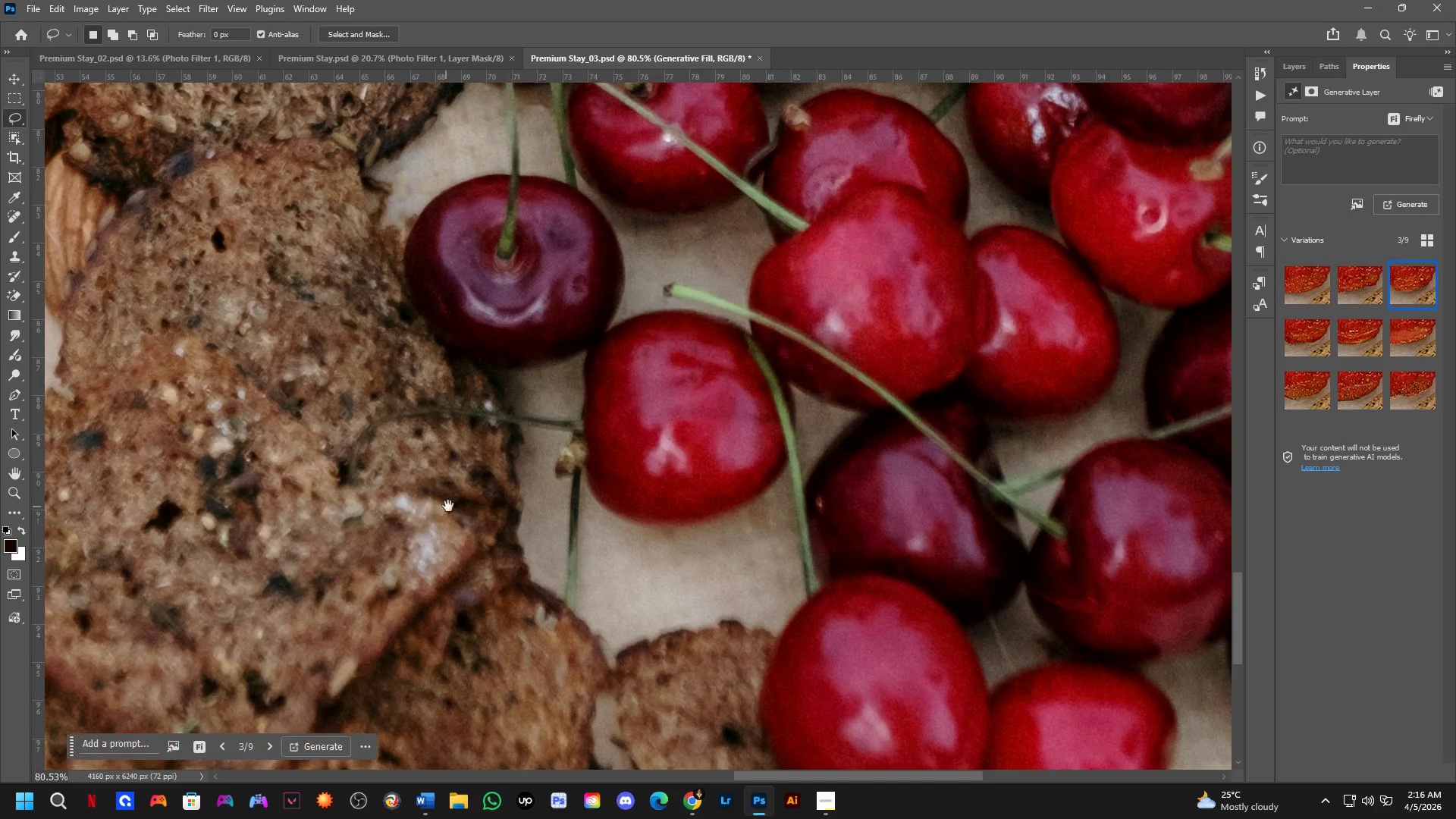 
key(Shift+ShiftLeft)
 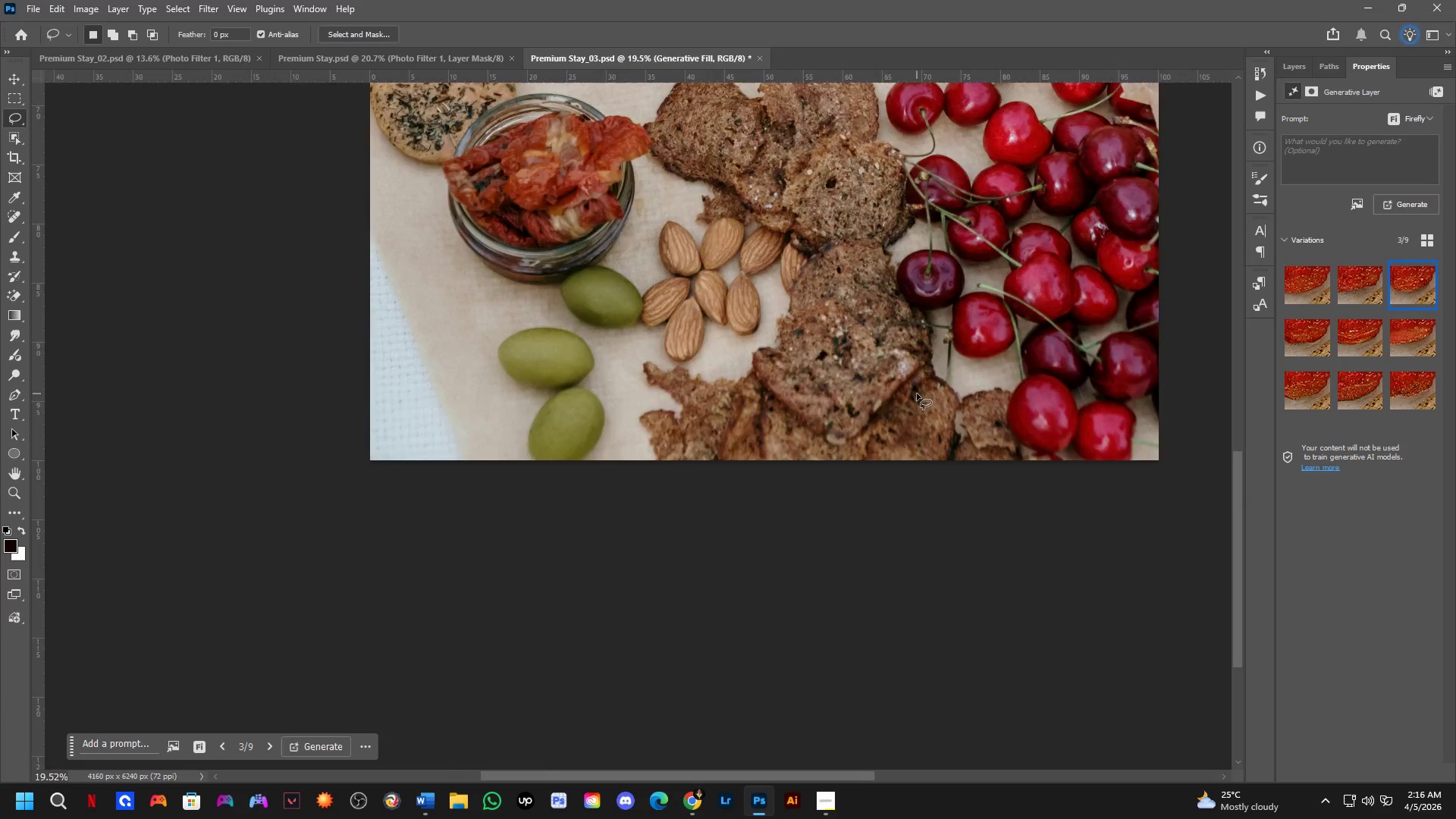 
key(Shift+ShiftLeft)
 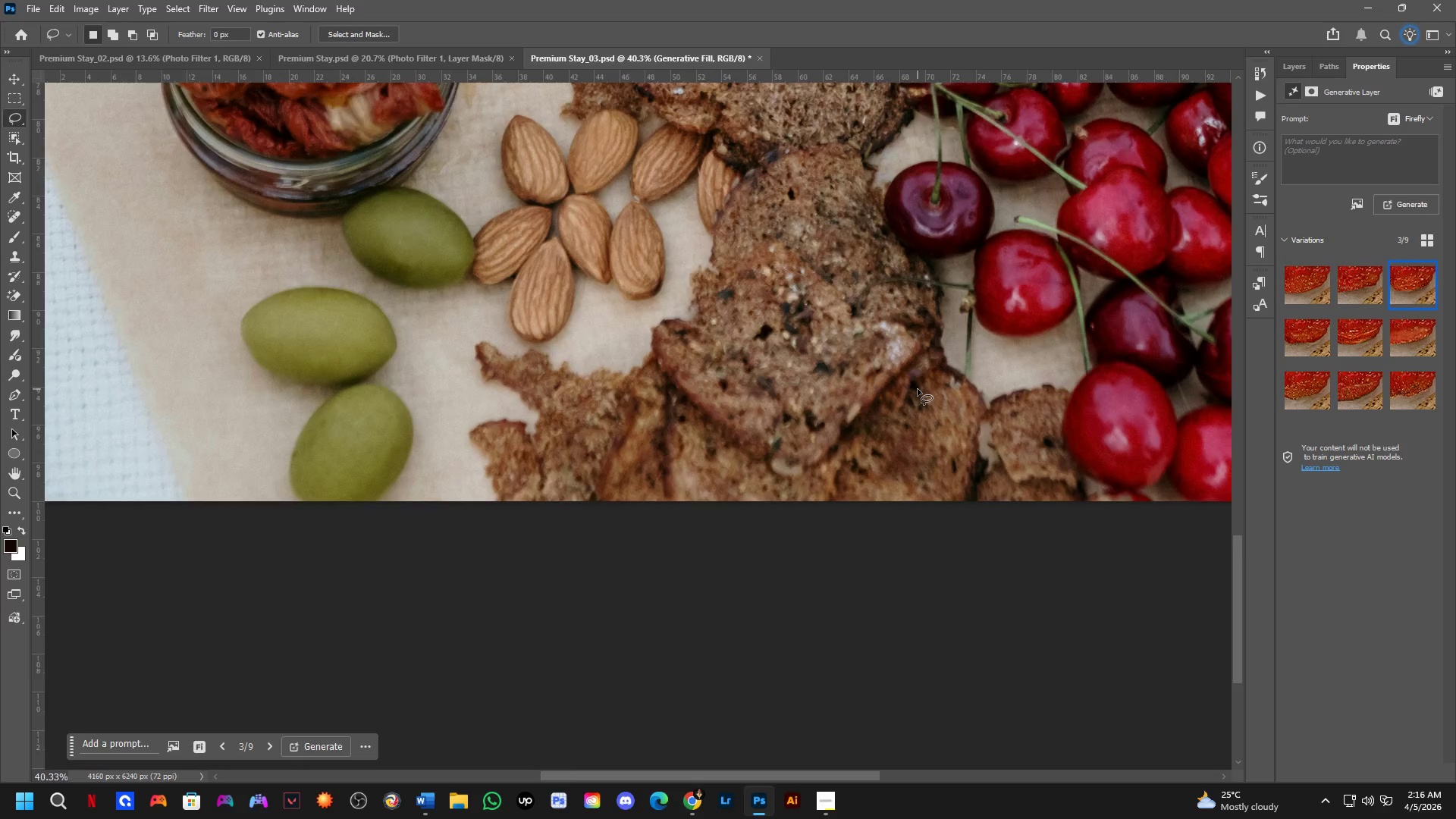 
scroll: coordinate [917, 394], scroll_direction: up, amount: 4.0
 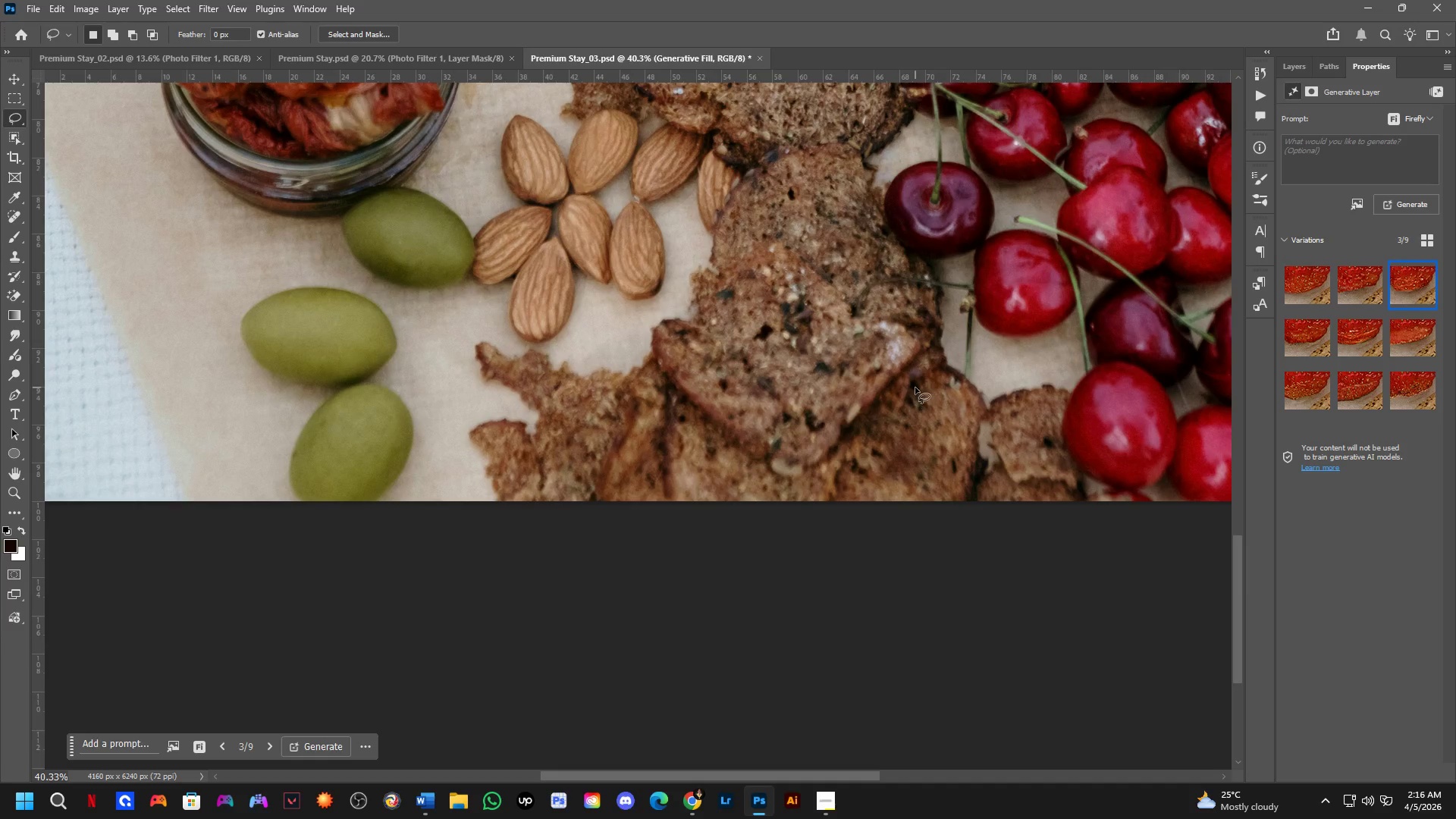 
hold_key(key=Space, duration=0.53)
 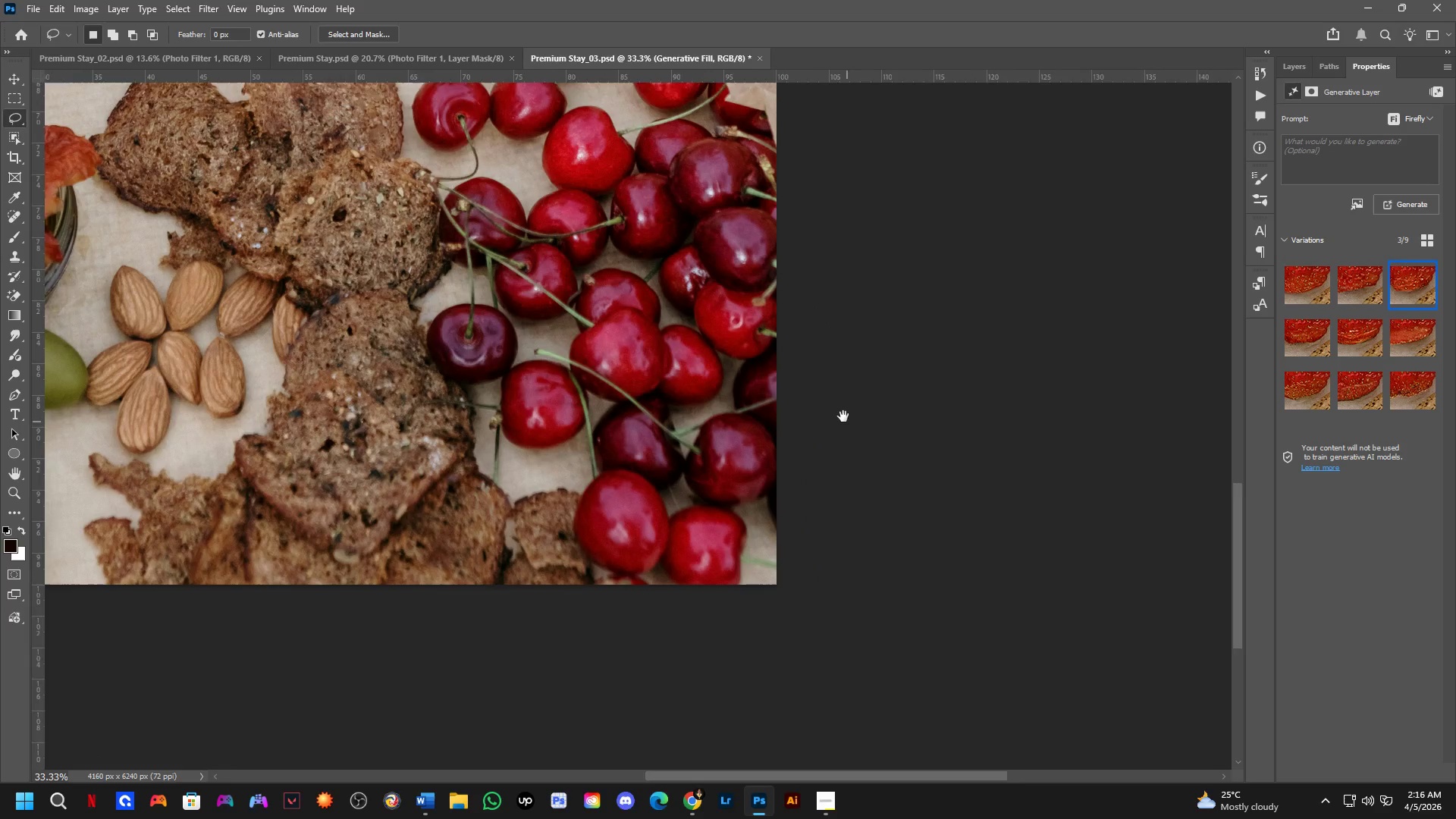 
left_click_drag(start_coordinate=[943, 315], to_coordinate=[429, 517])
 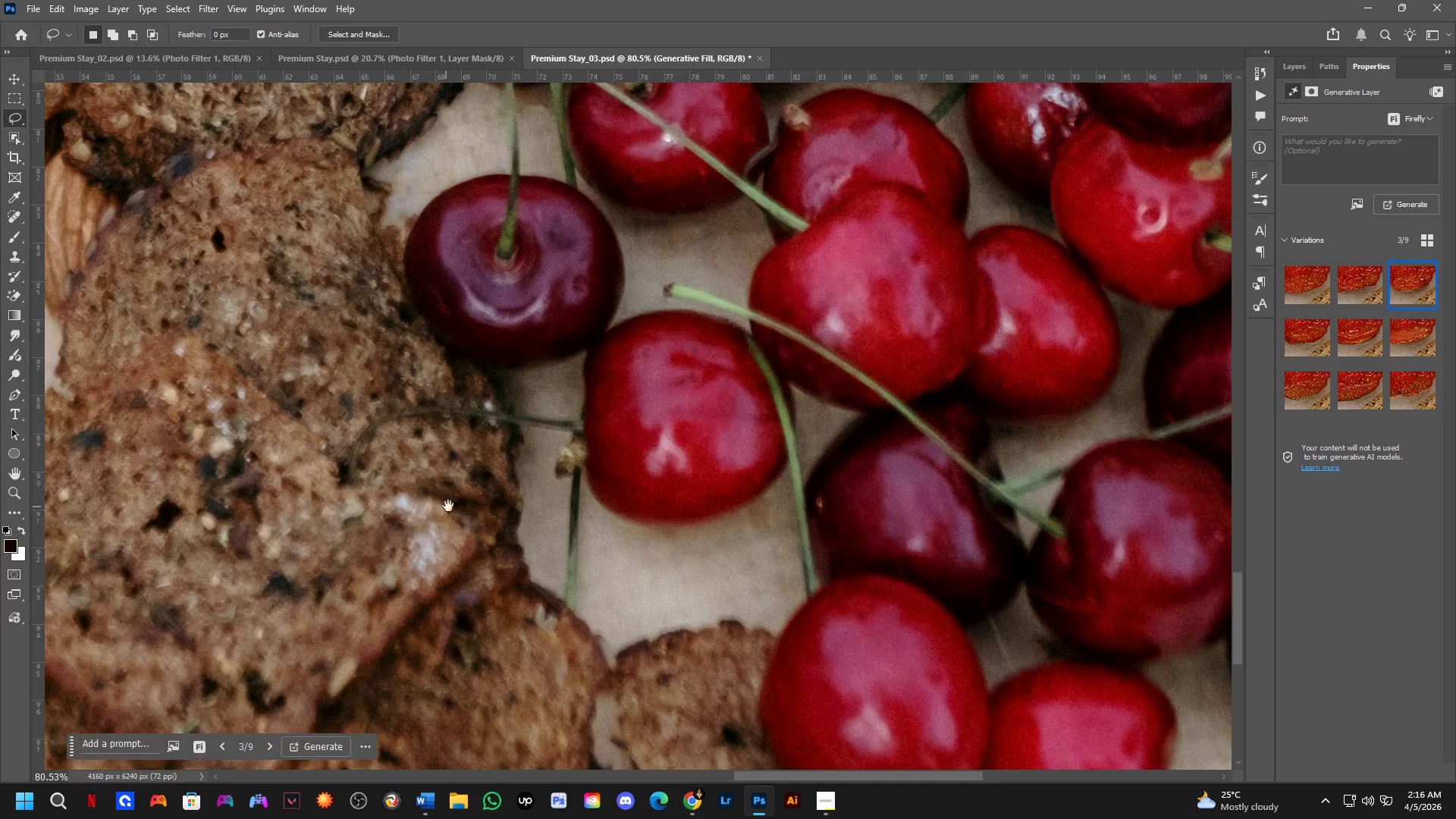 
scroll: coordinate [789, 310], scroll_direction: up, amount: 6.0
 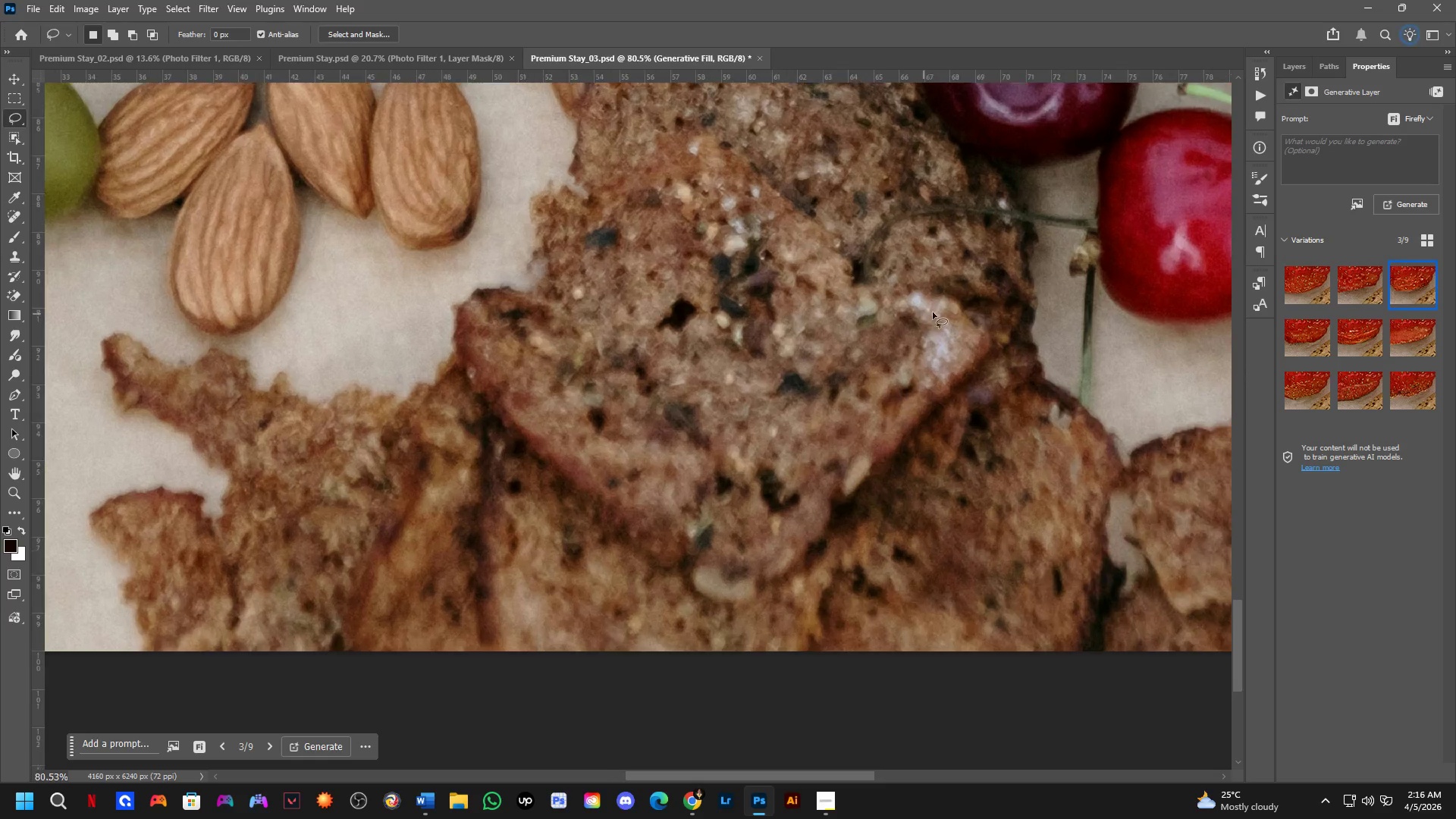 
key(Shift+ShiftLeft)
 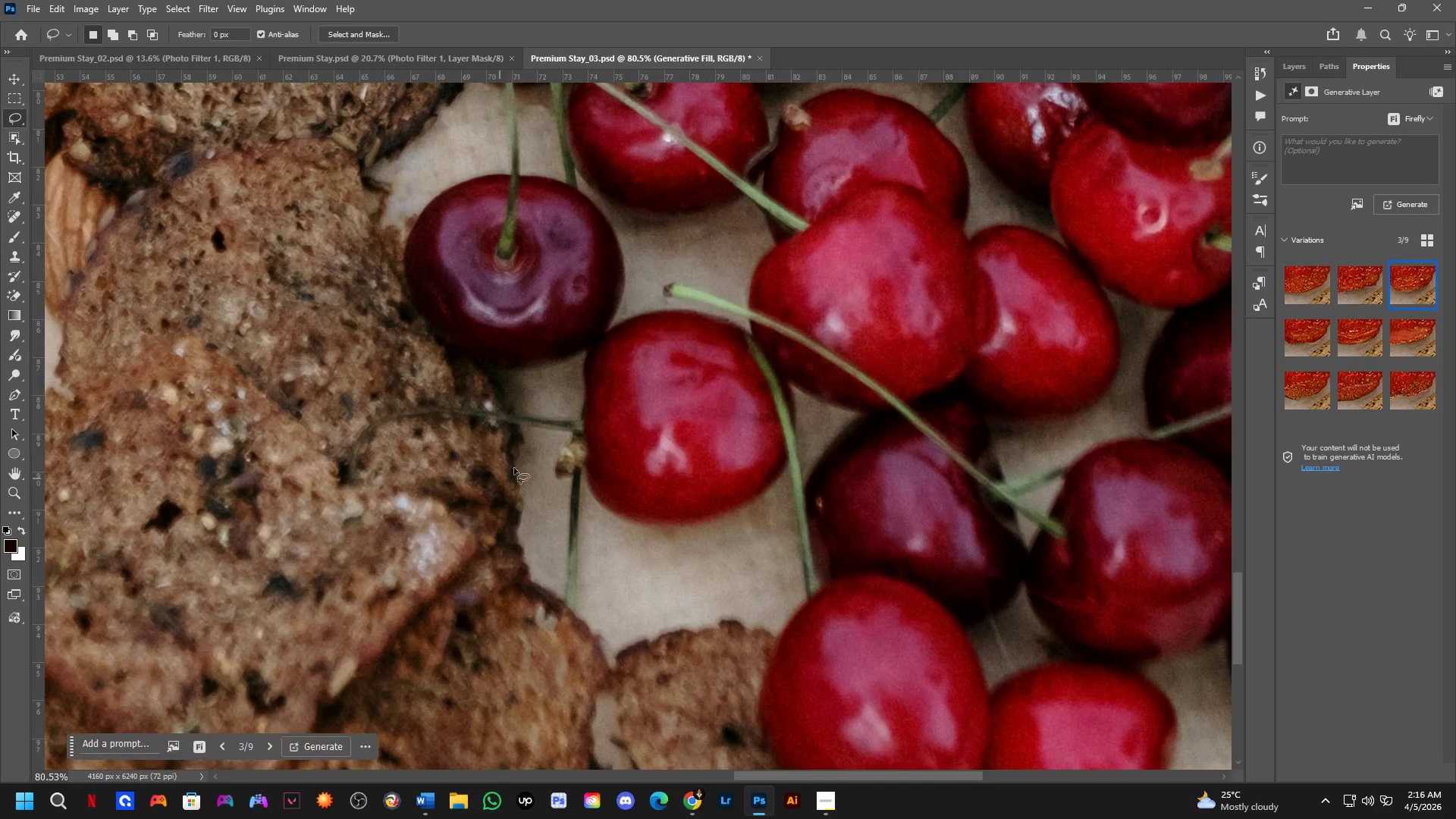 
hold_key(key=Space, duration=0.58)
 